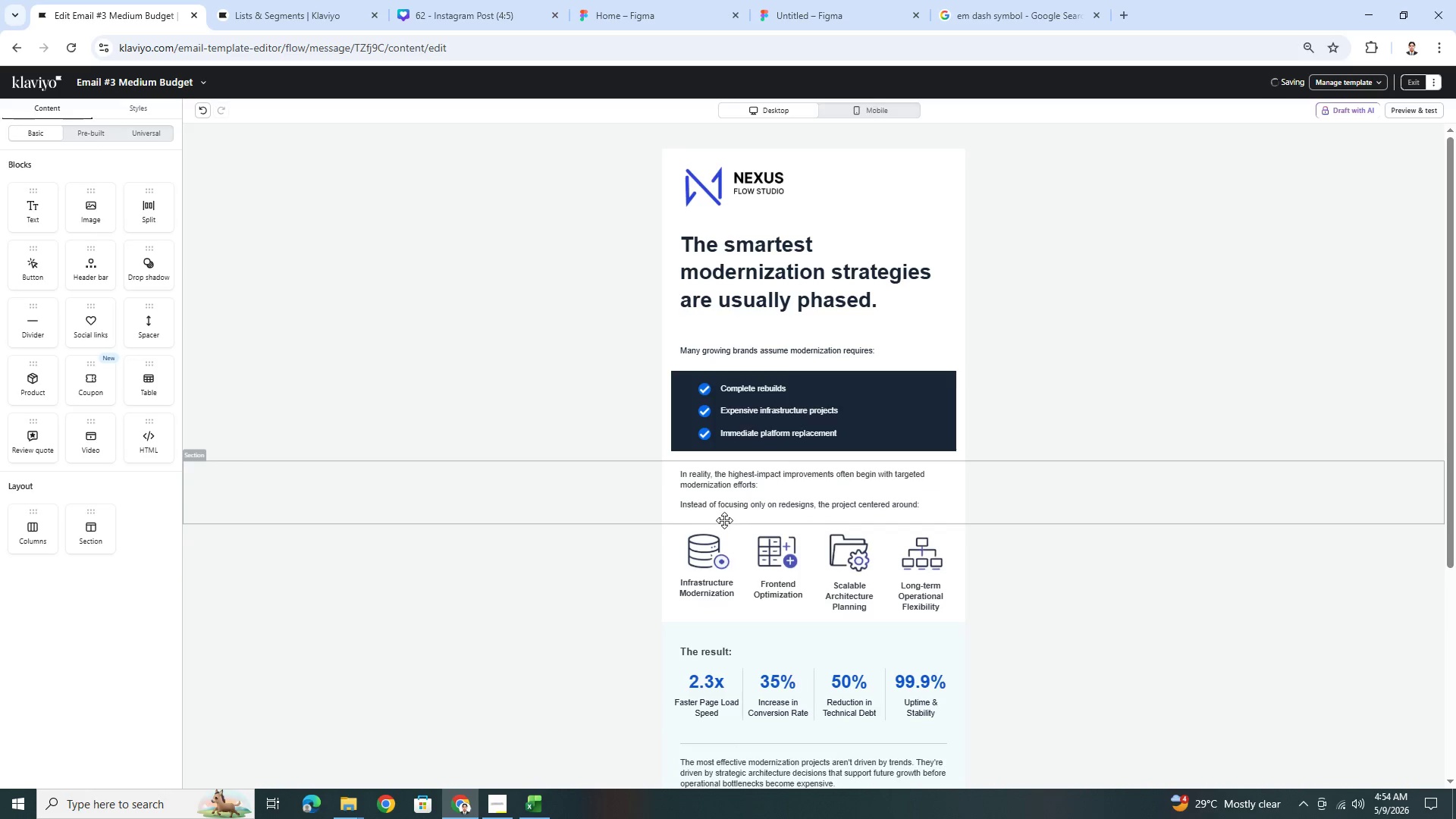 
left_click([726, 508])
 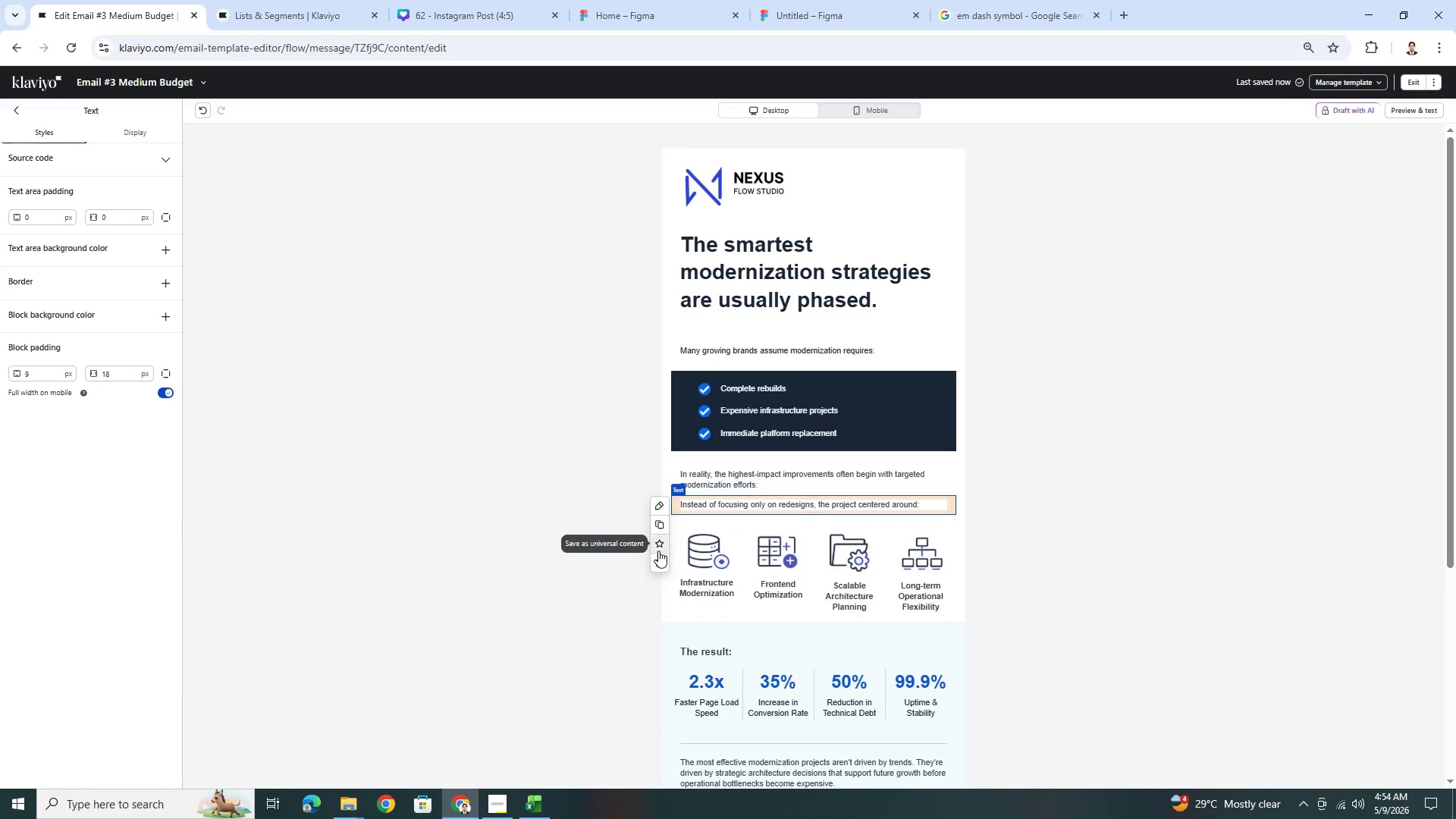 
left_click([659, 559])
 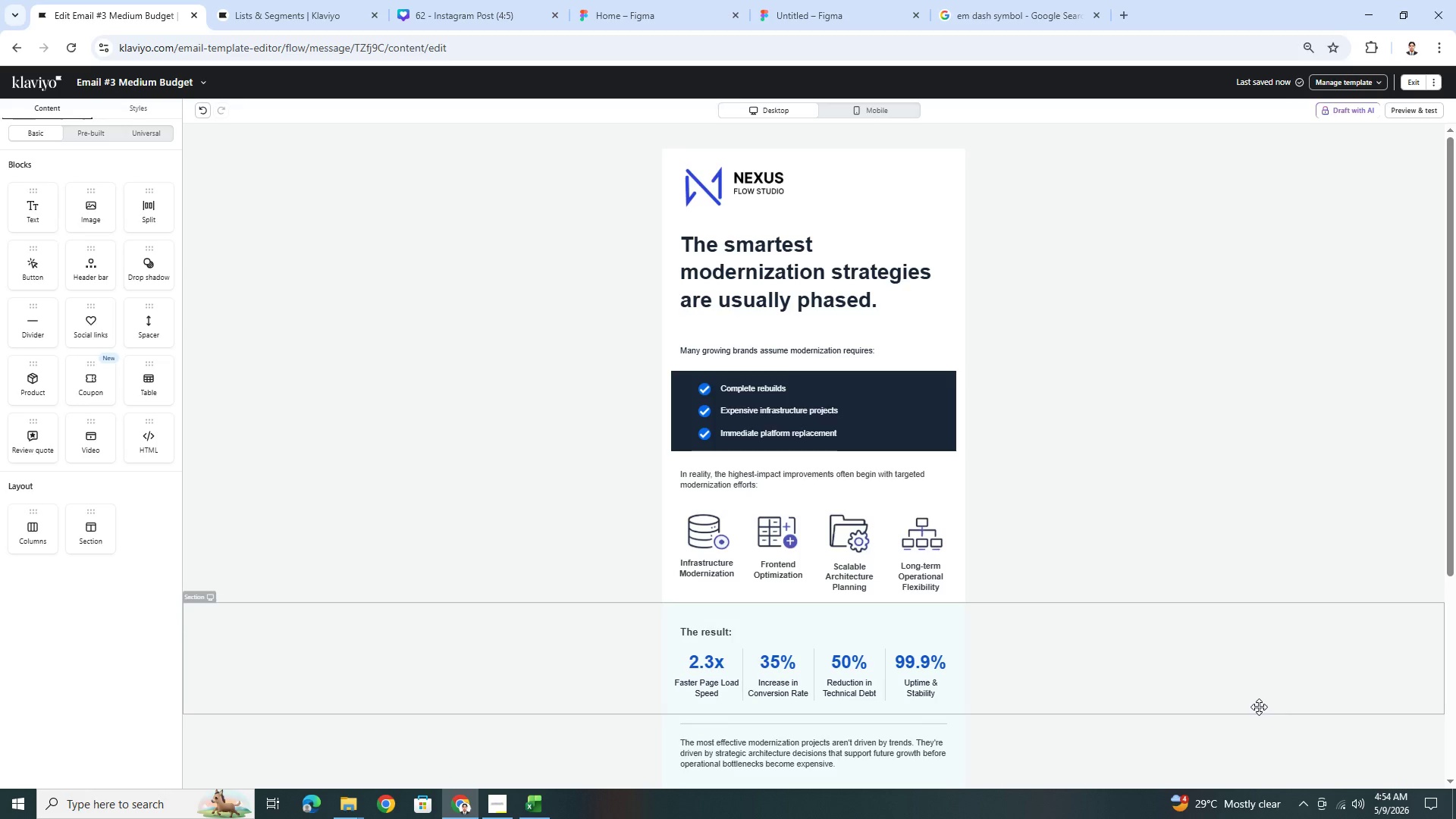 
wait(11.41)
 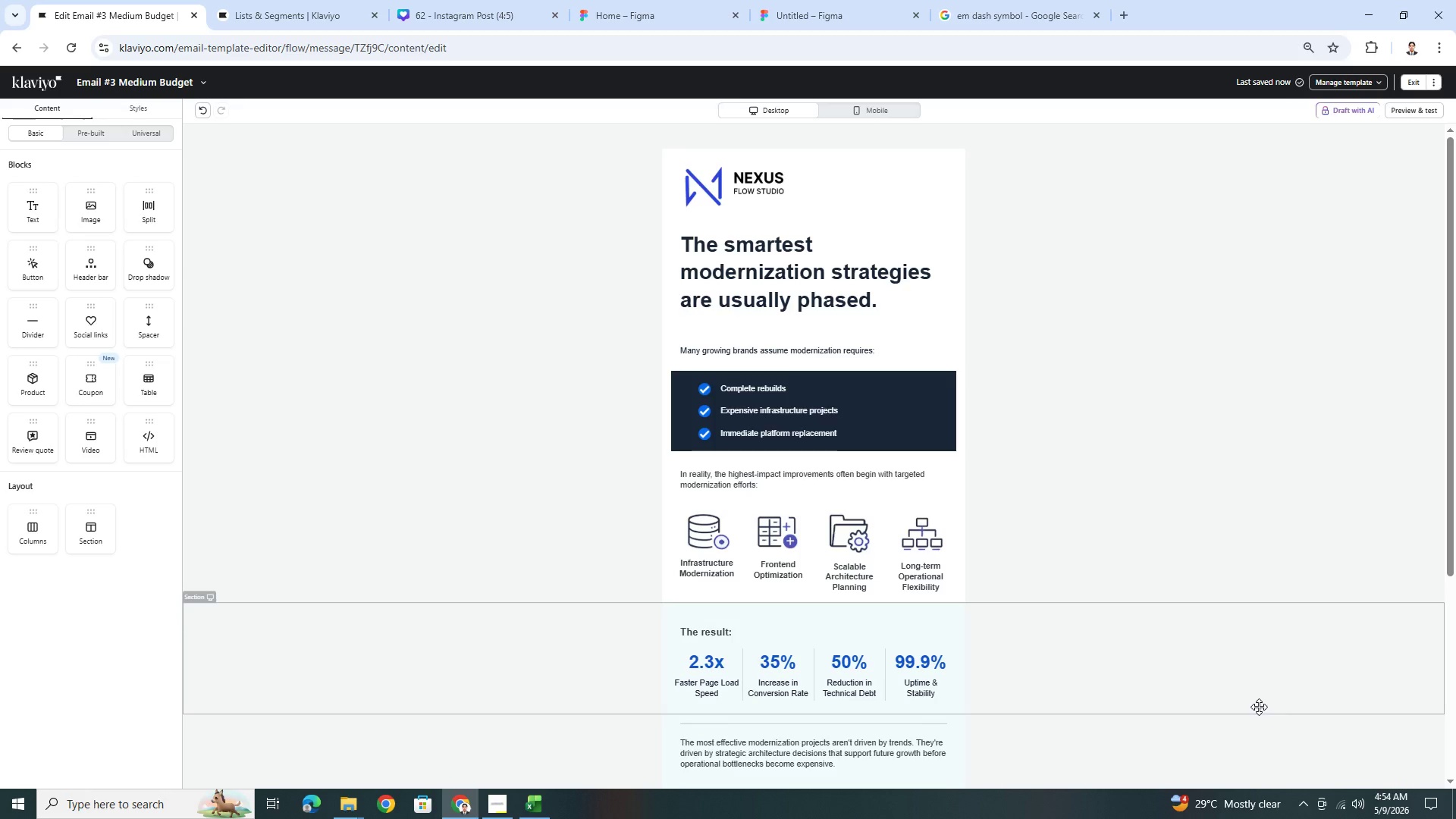 
scroll: coordinate [661, 431], scroll_direction: down, amount: 2.0
 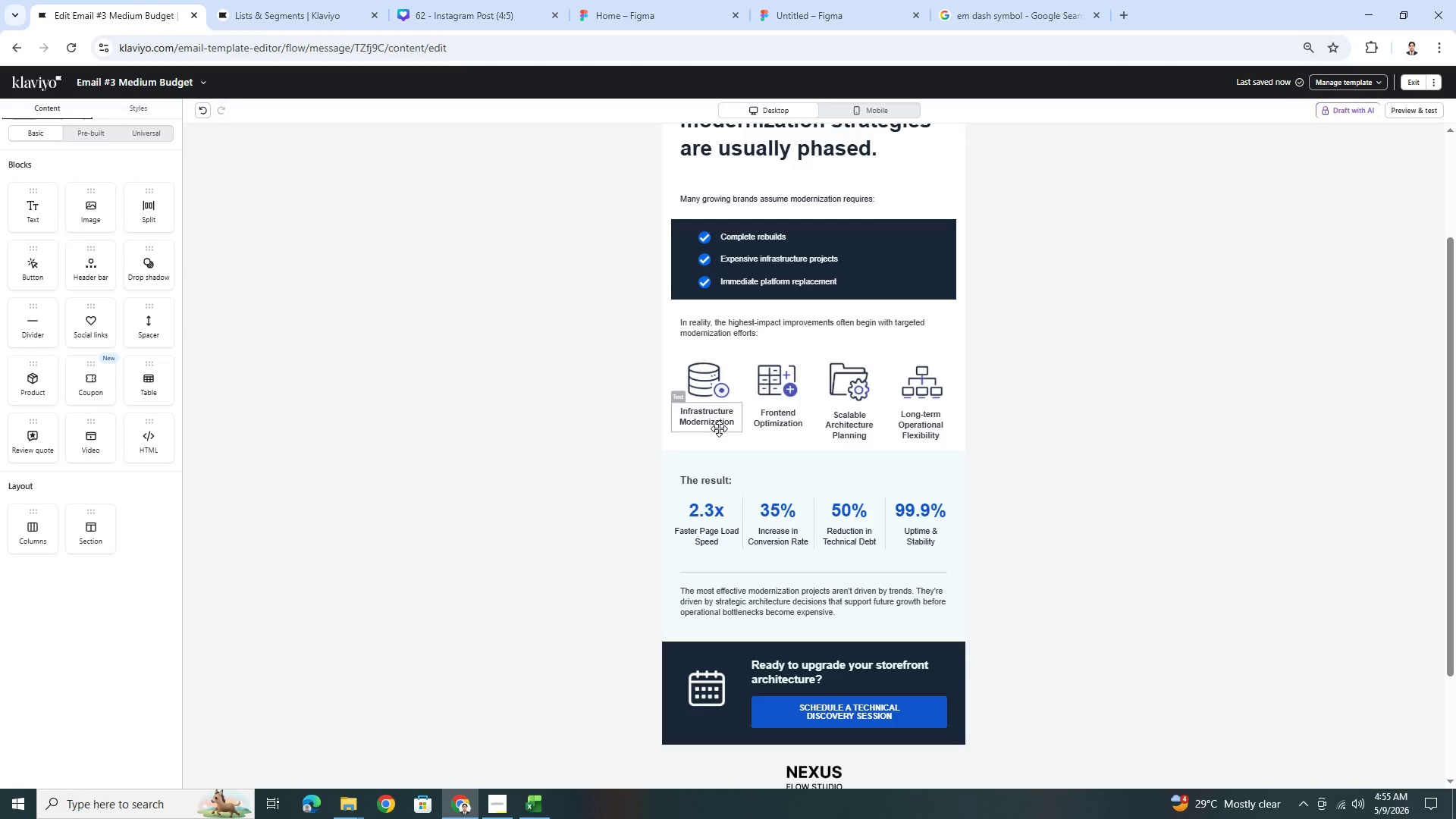 
scroll: coordinate [742, 425], scroll_direction: up, amount: 1.0
 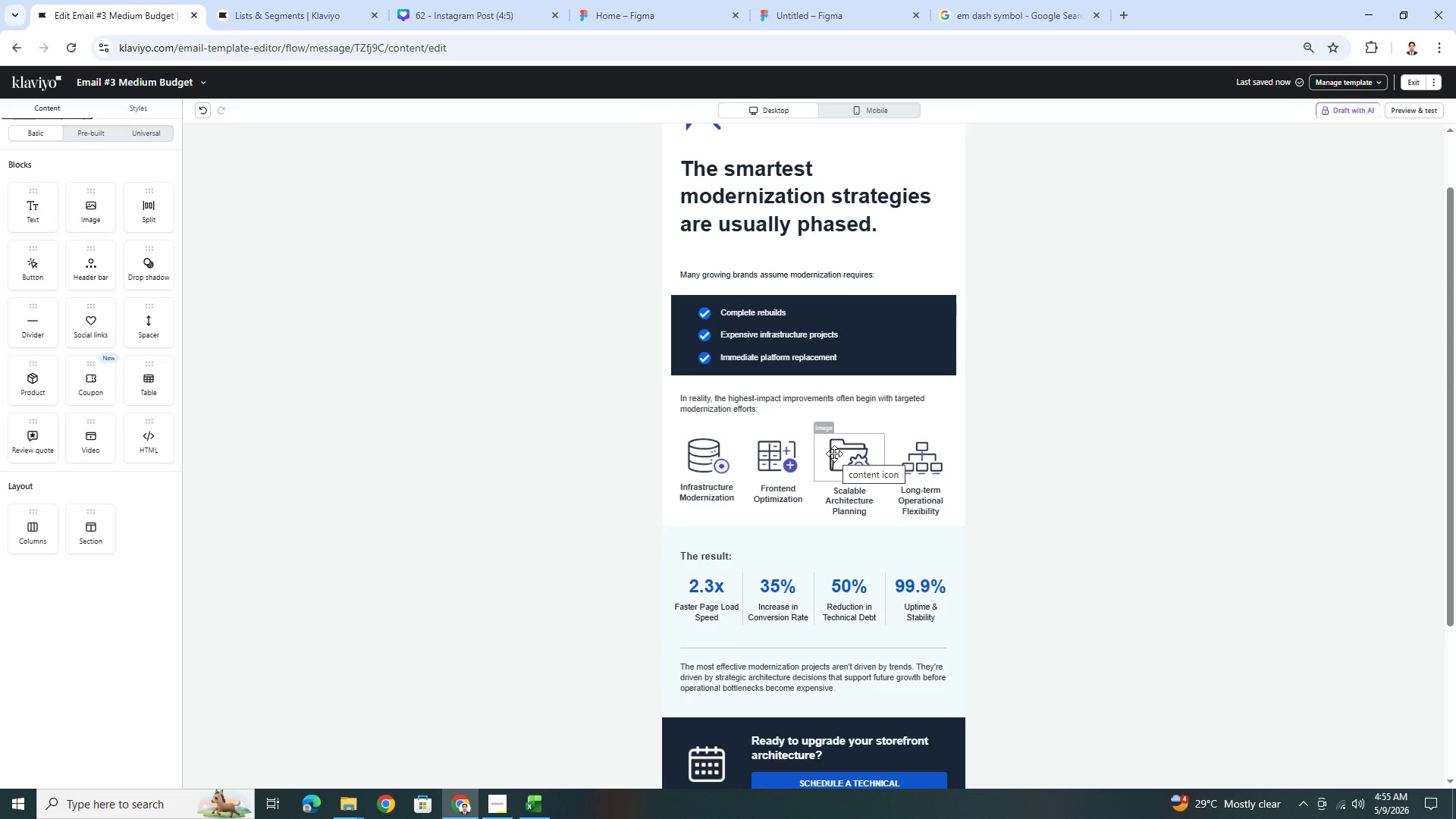 
double_click([692, 494])
 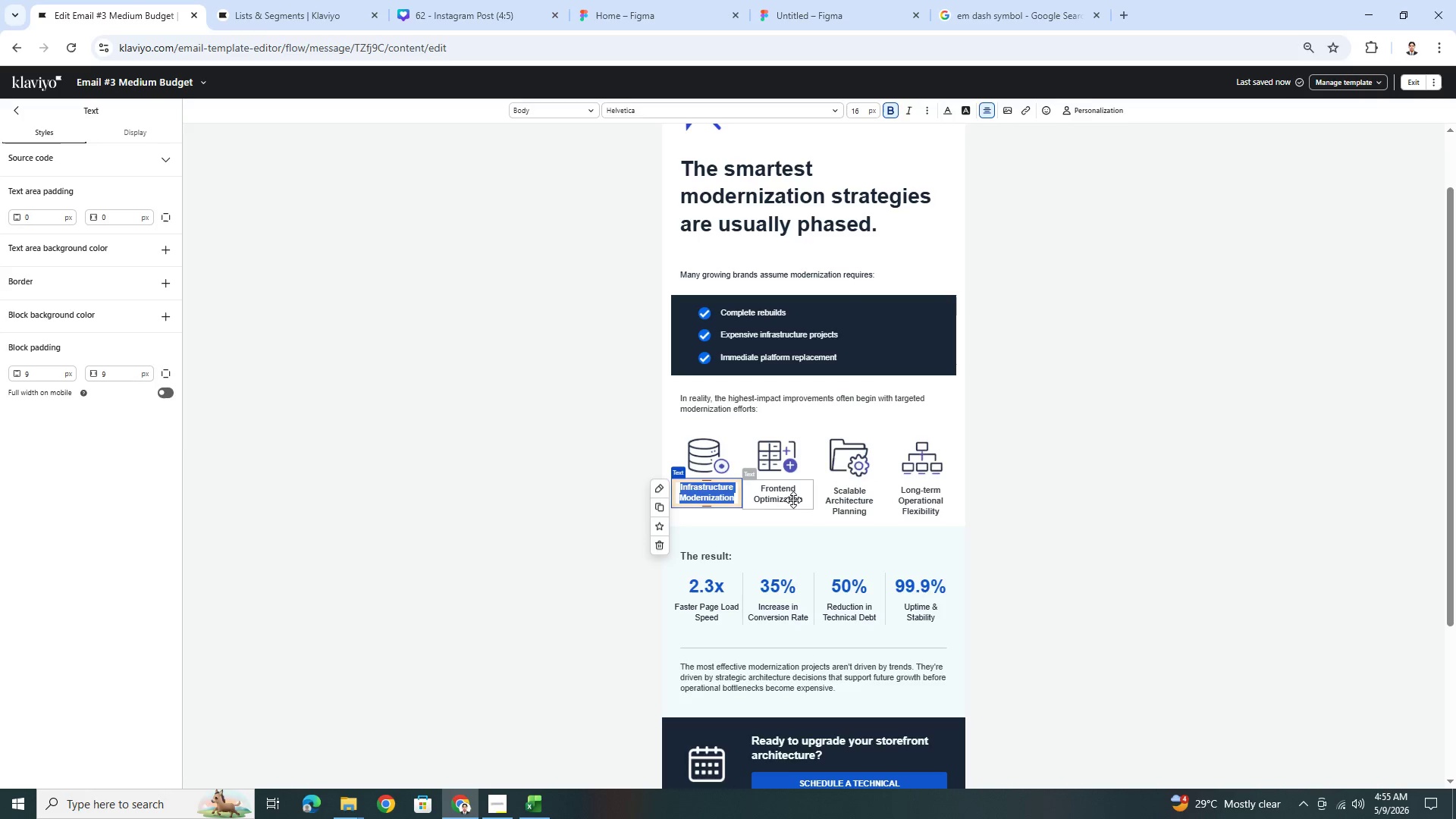 
wait(12.48)
 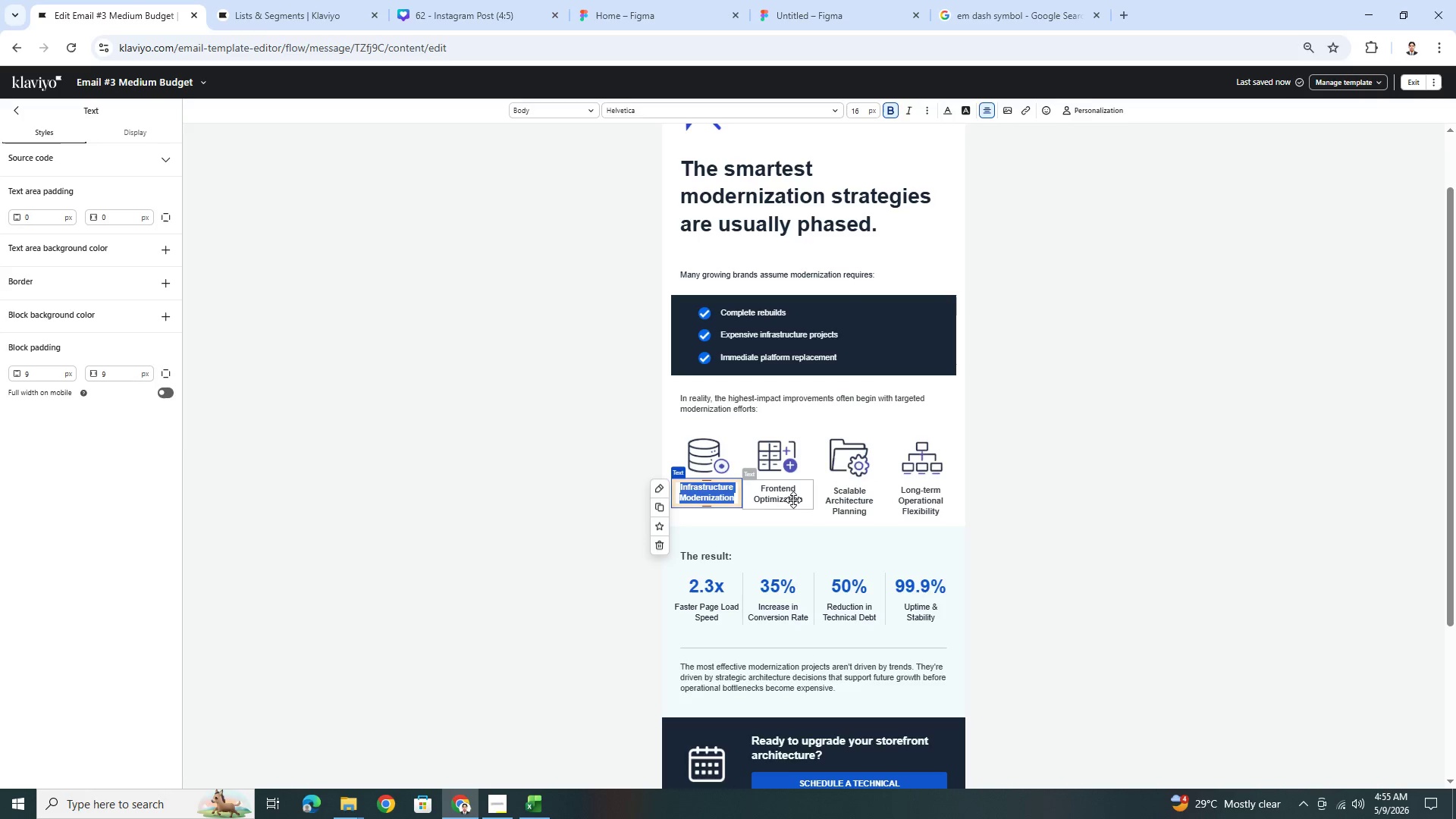 
mouse_move([859, 500])
 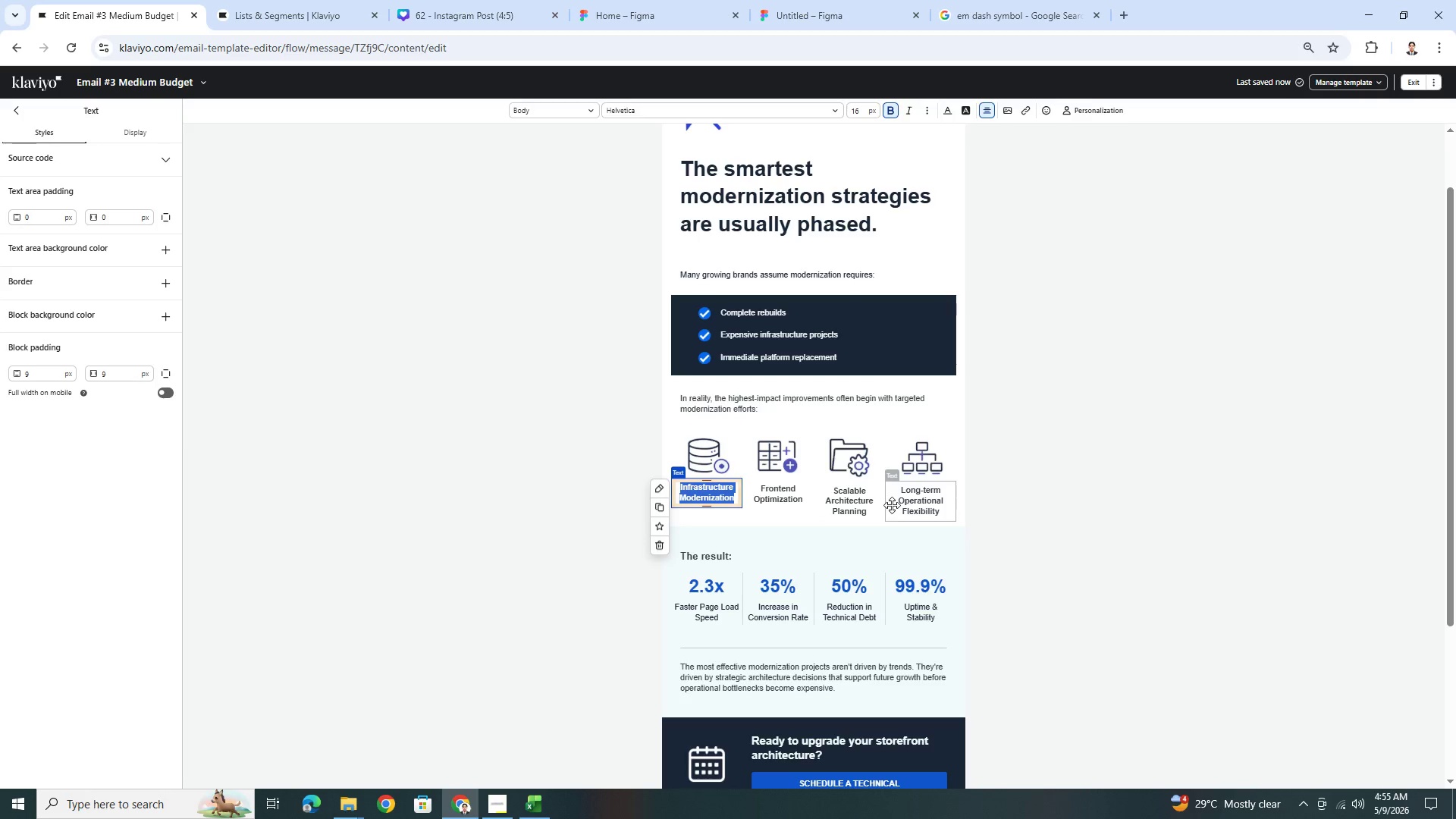 
wait(16.07)
 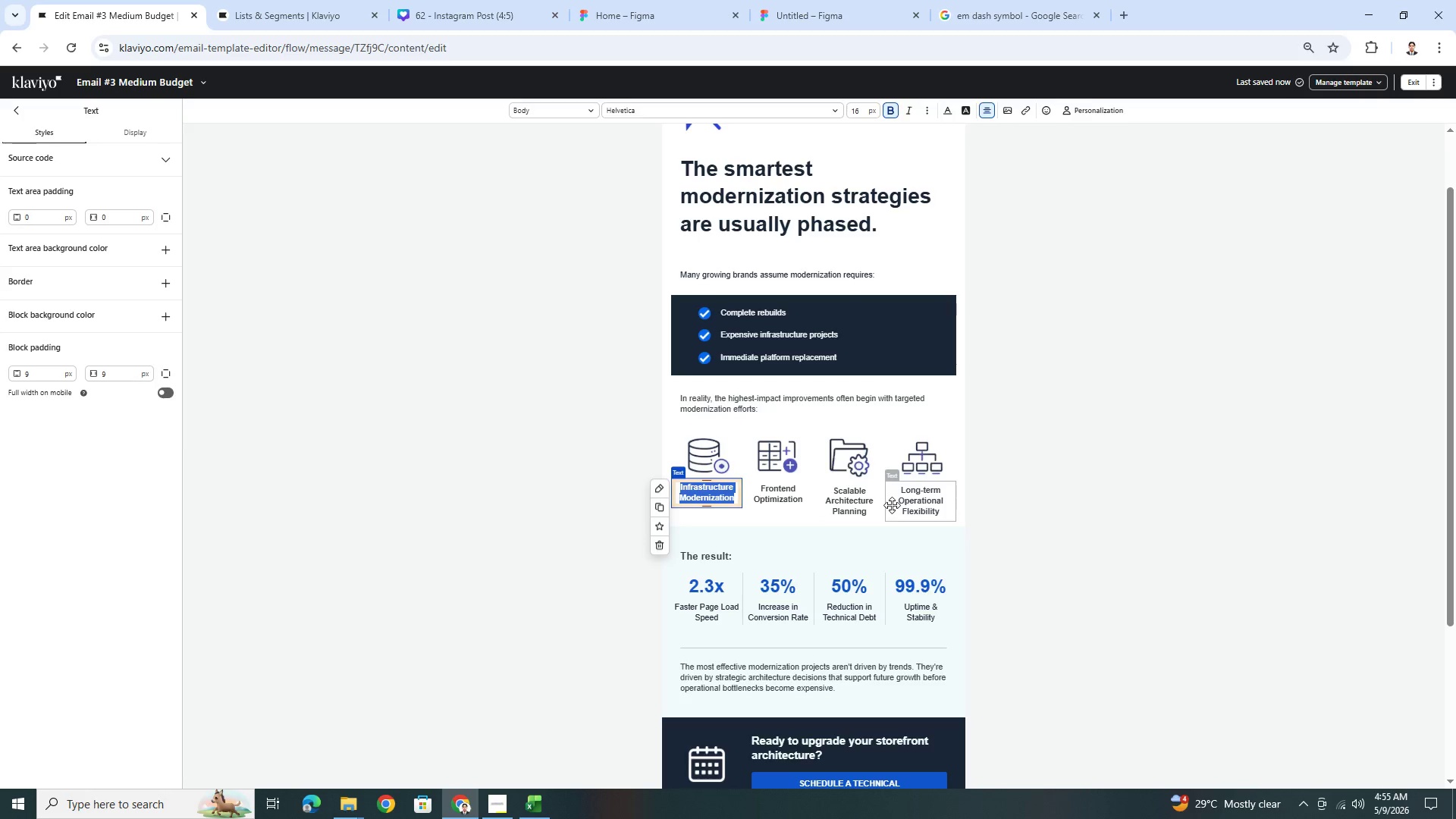 
left_click([927, 505])
 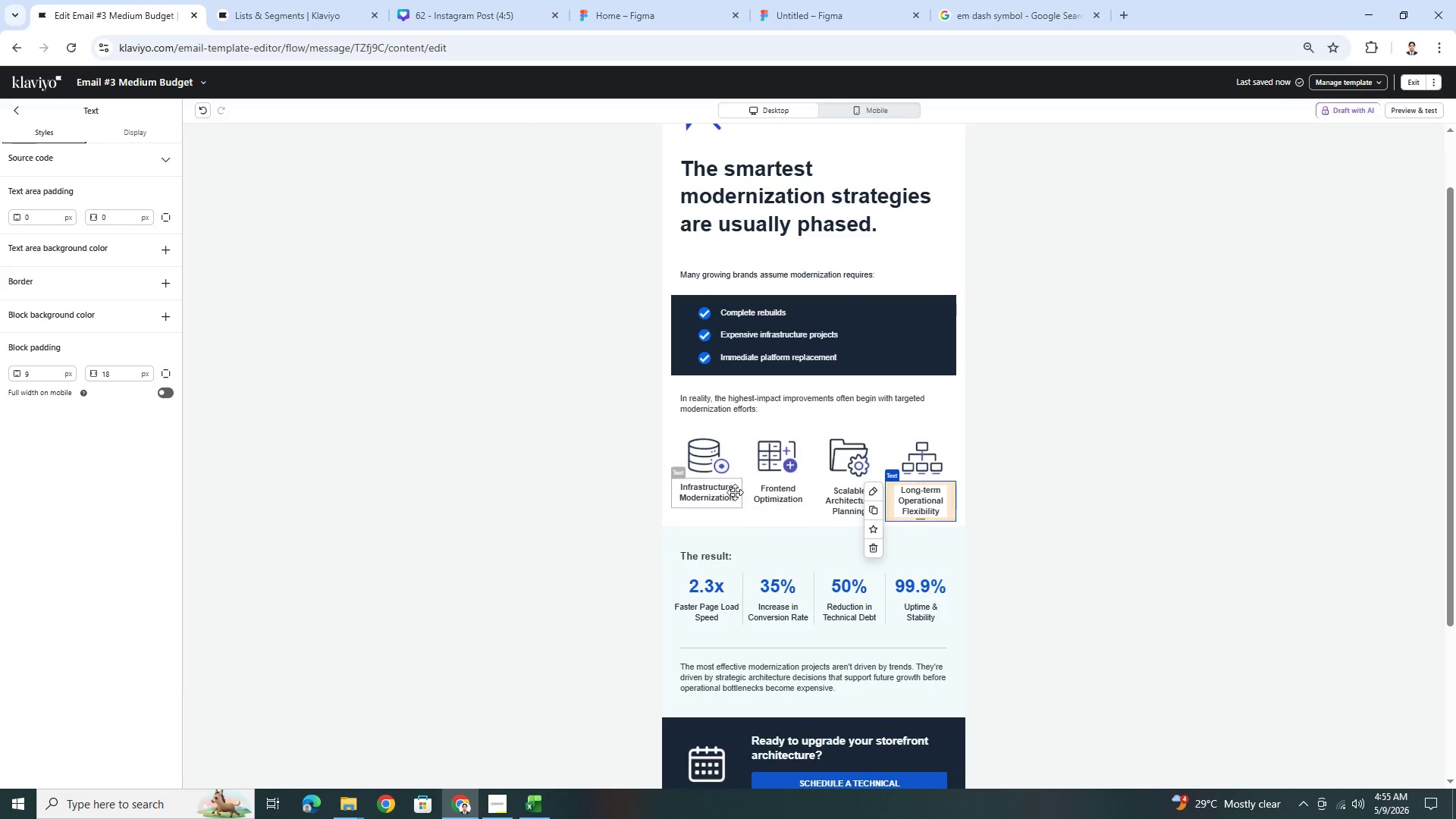 
left_click([723, 497])
 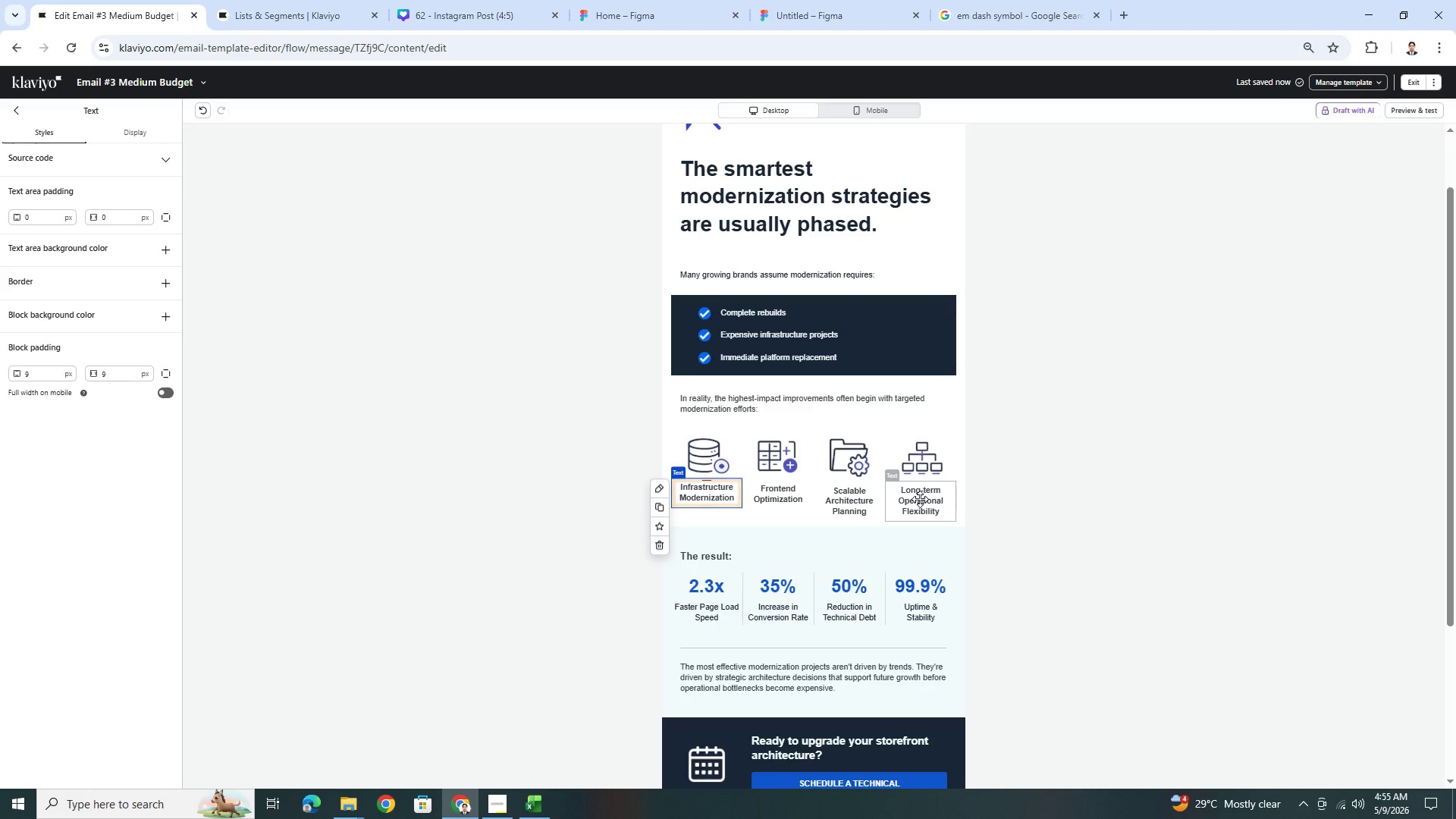 
double_click([920, 499])
 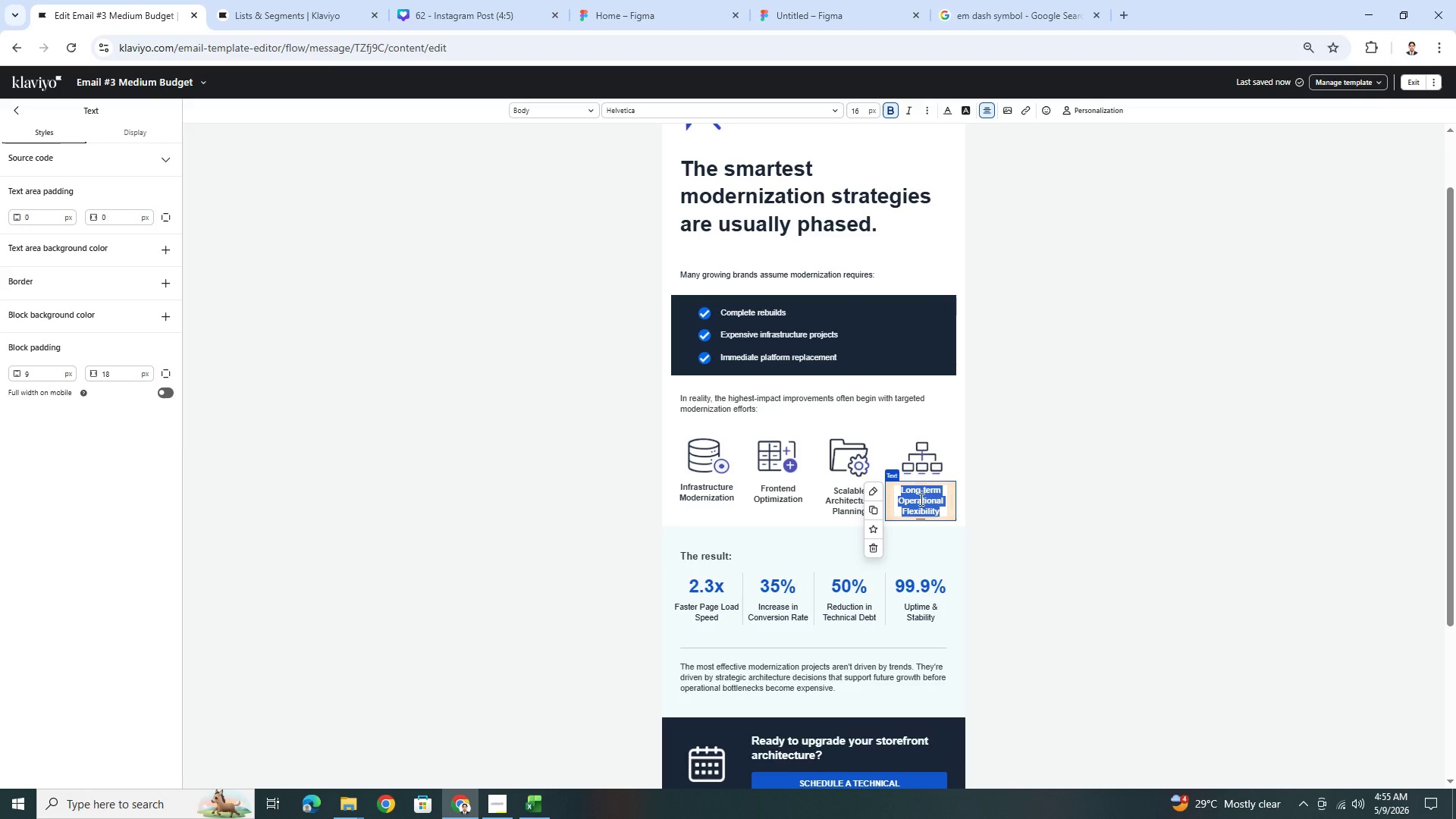 
type(Workflow Improvements)
 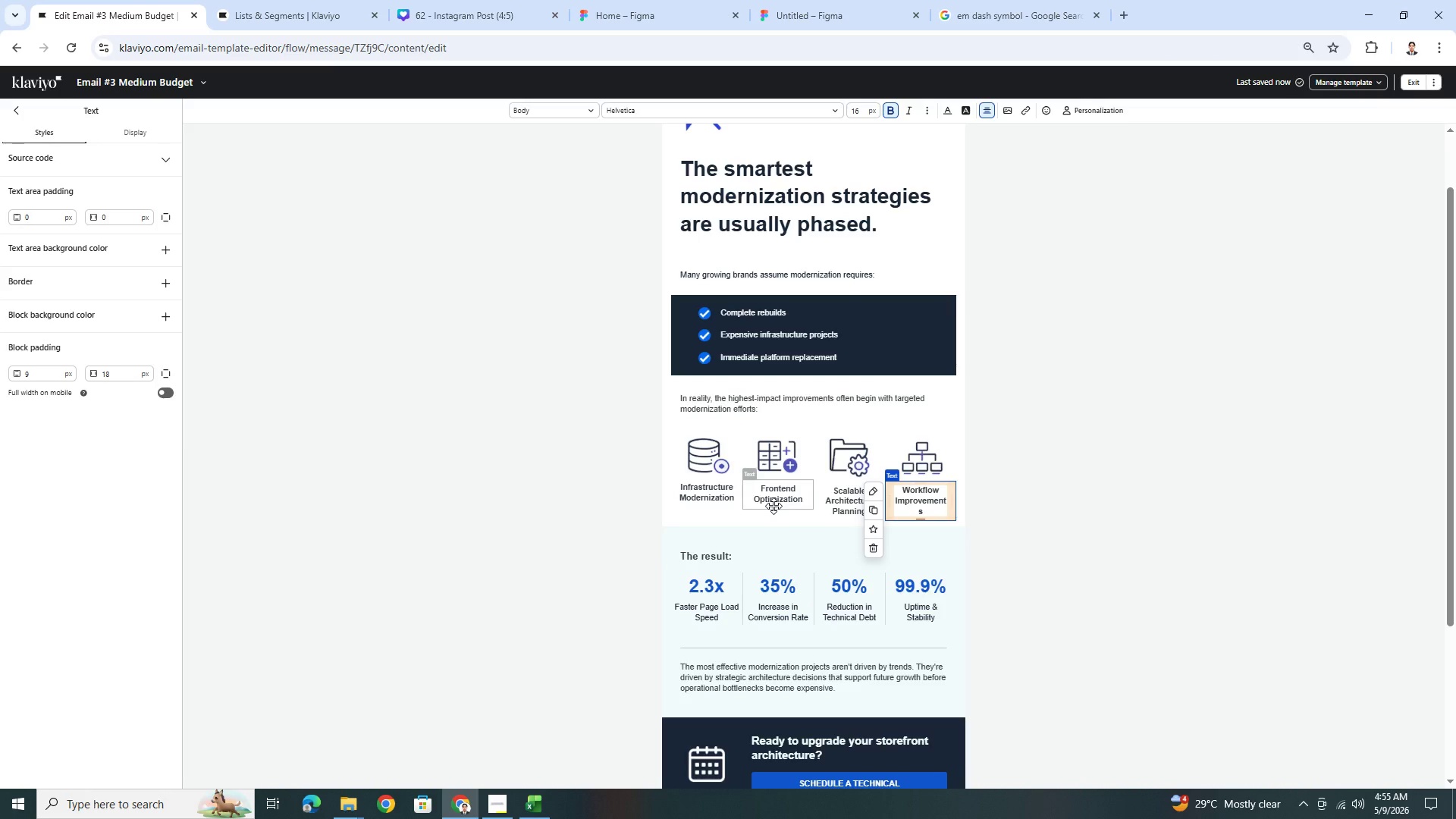 
key(Backspace)
 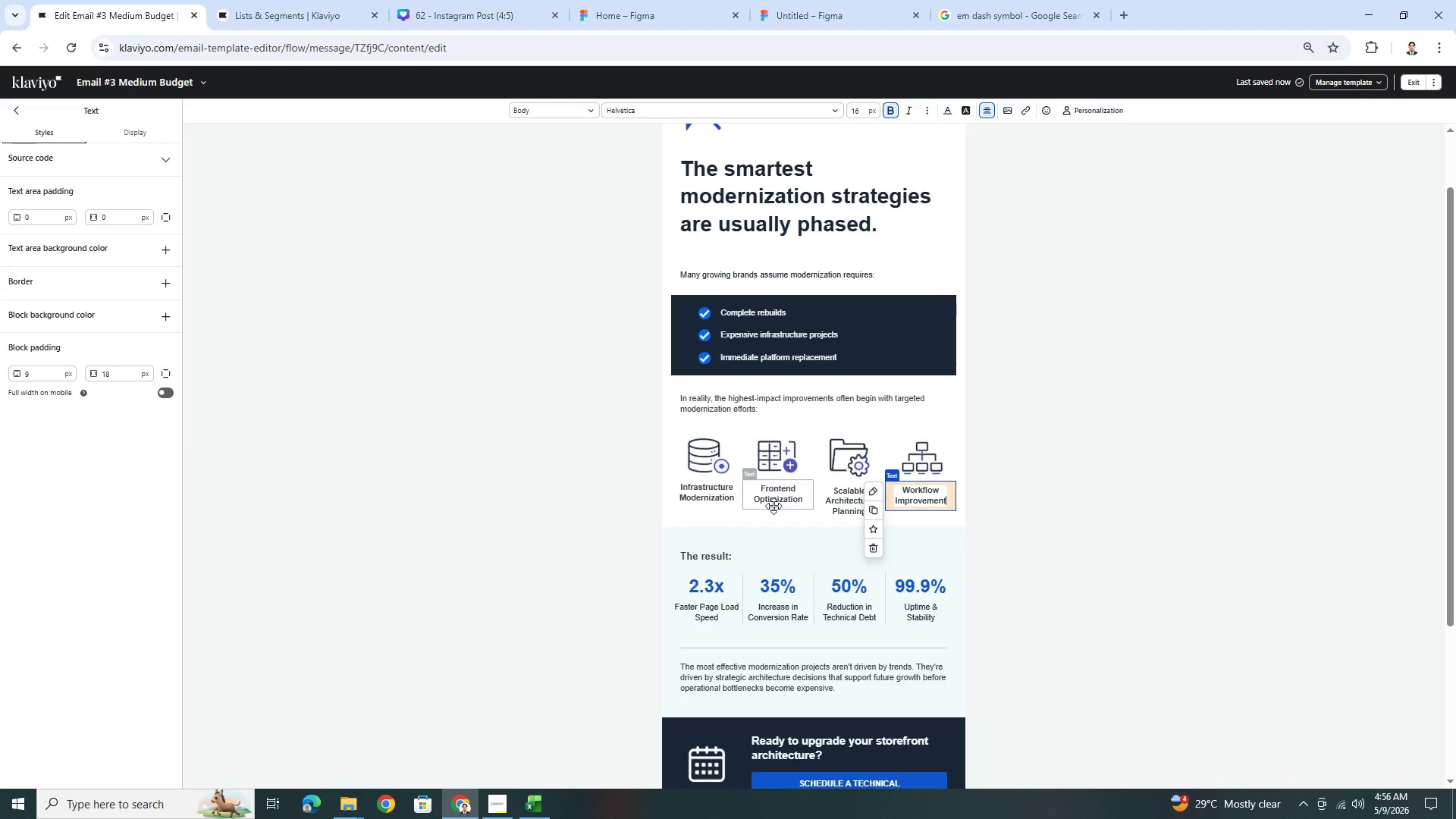 
wait(5.48)
 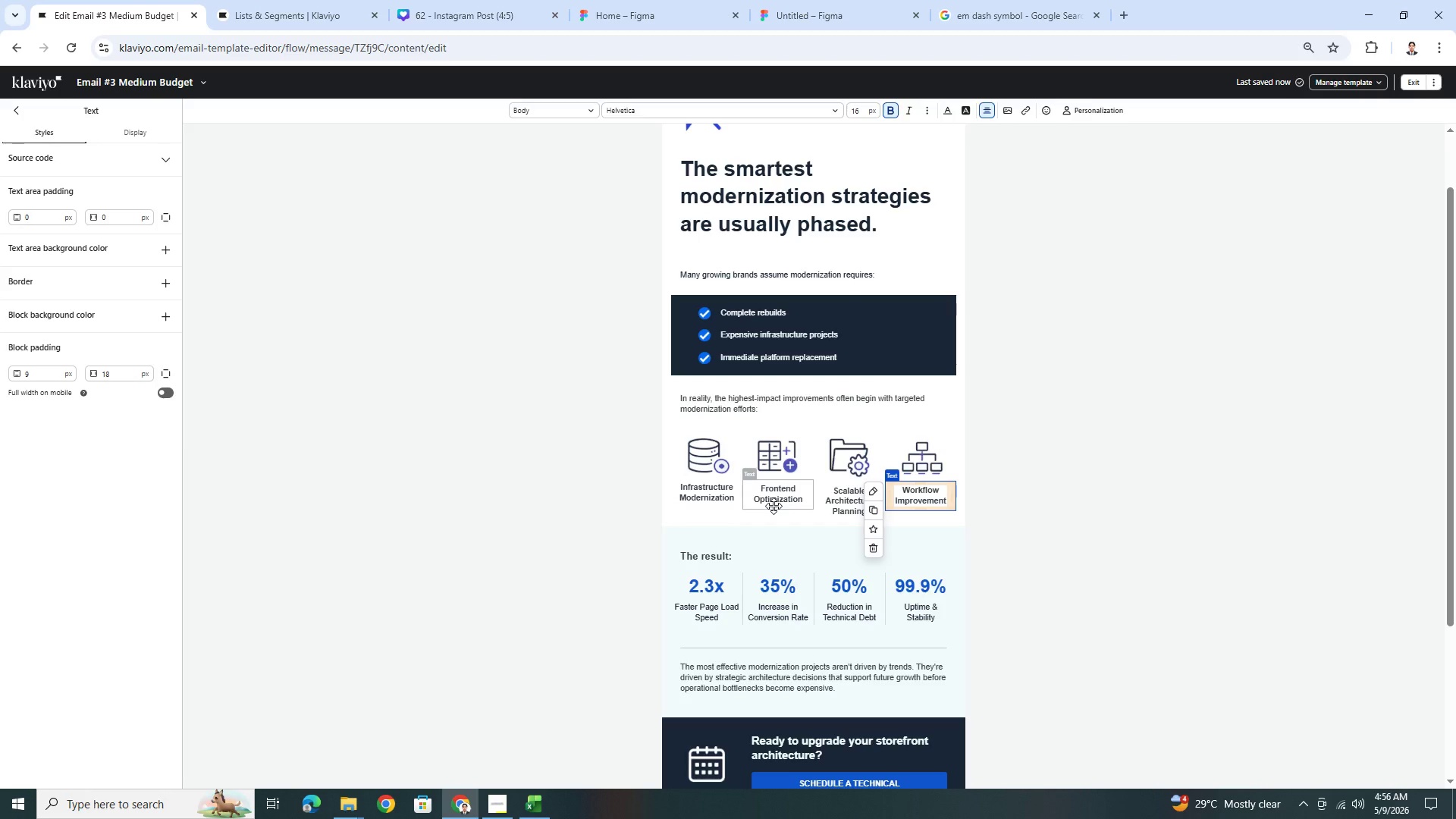 
key(S)
 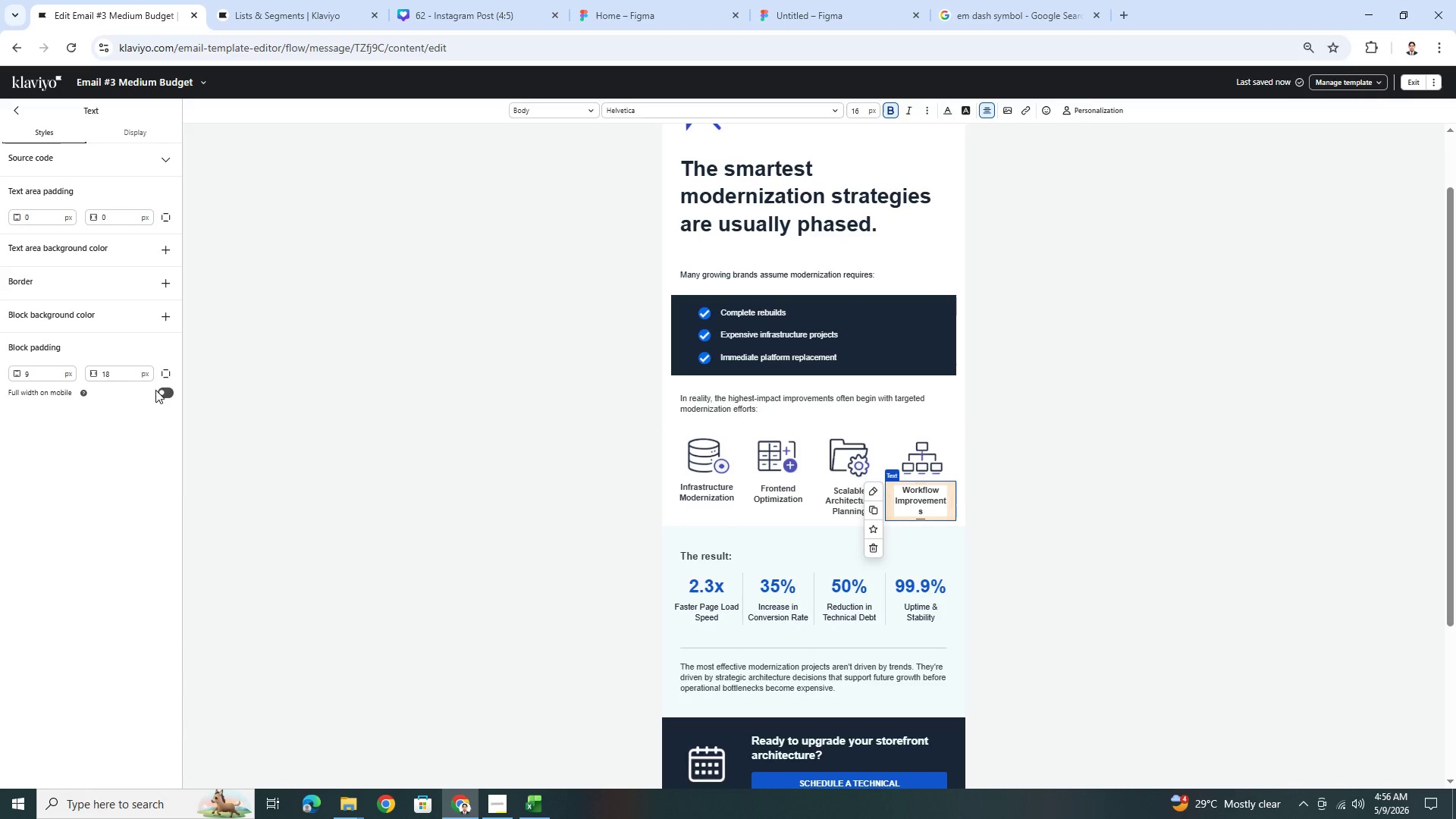 
double_click([117, 369])
 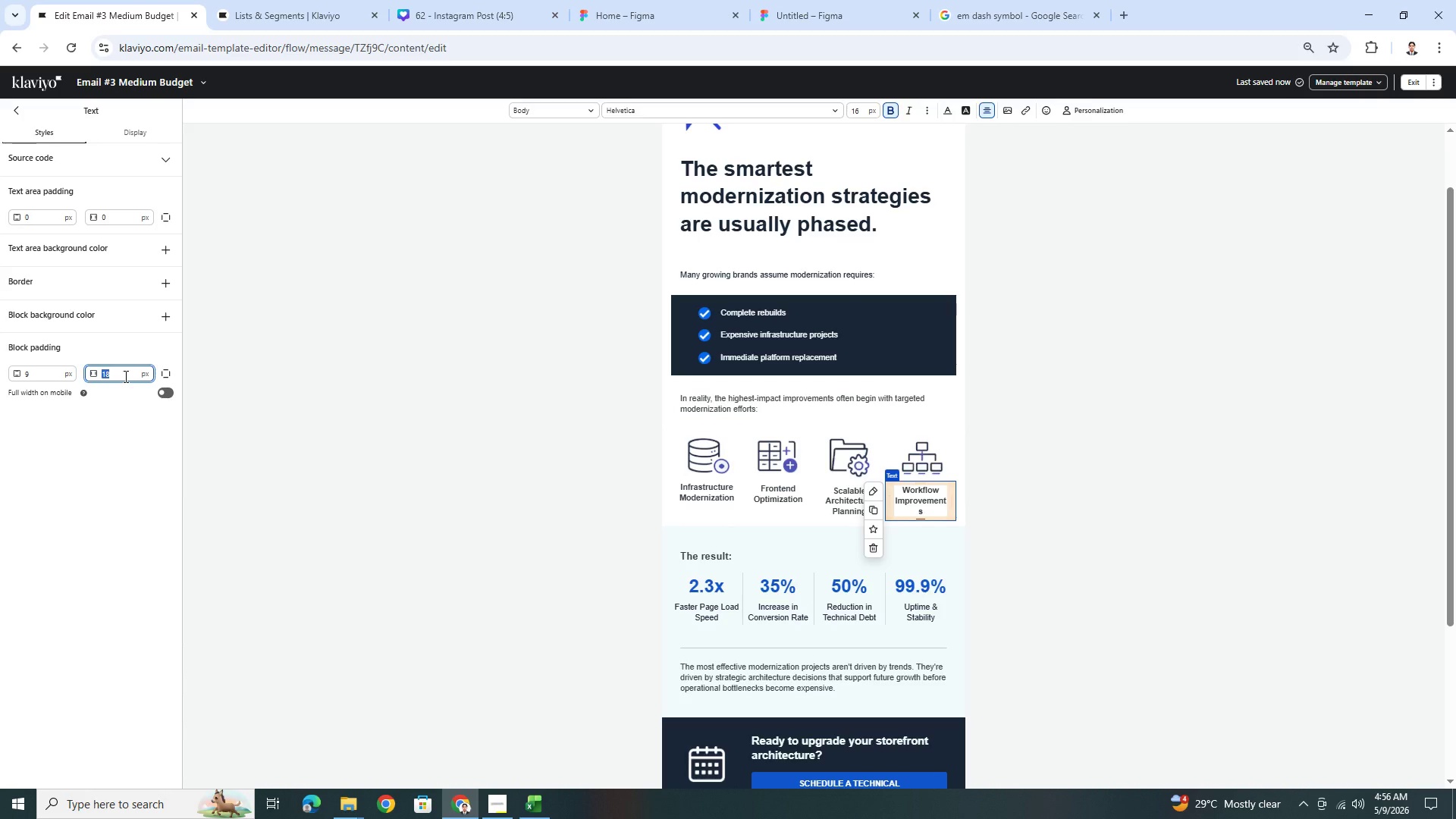 
key(Numpad1)
 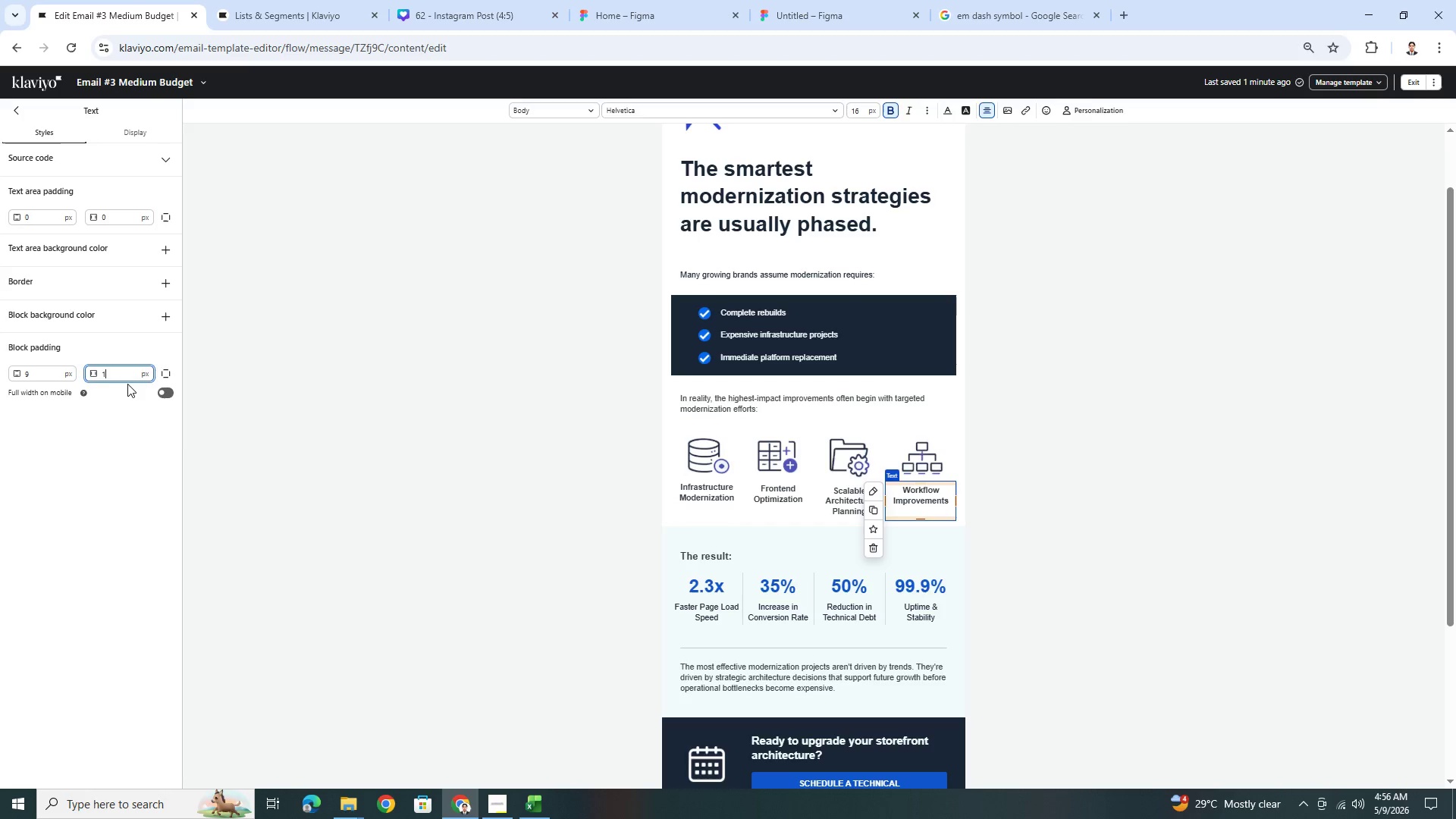 
key(Numpad5)
 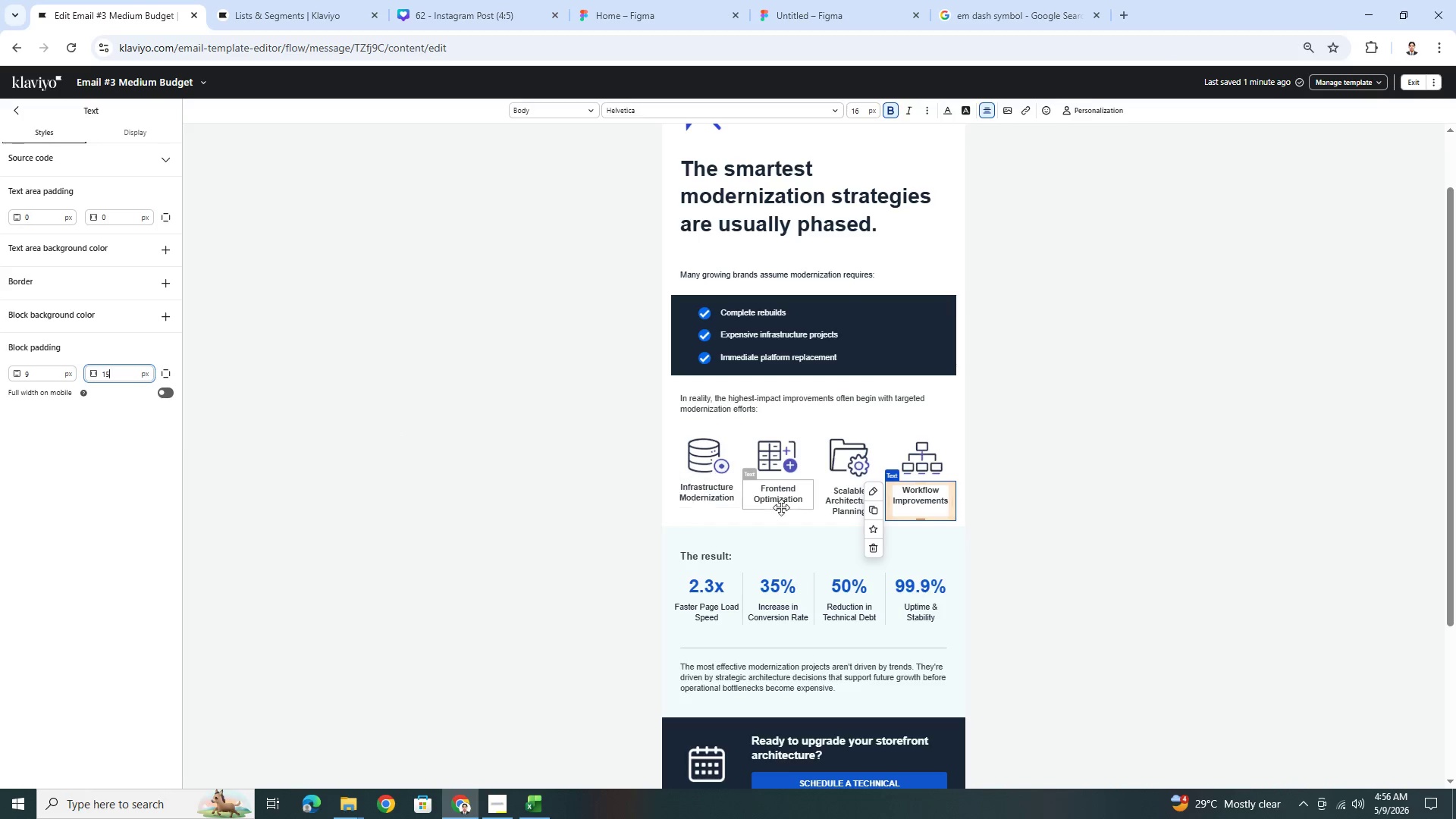 
left_click([841, 503])
 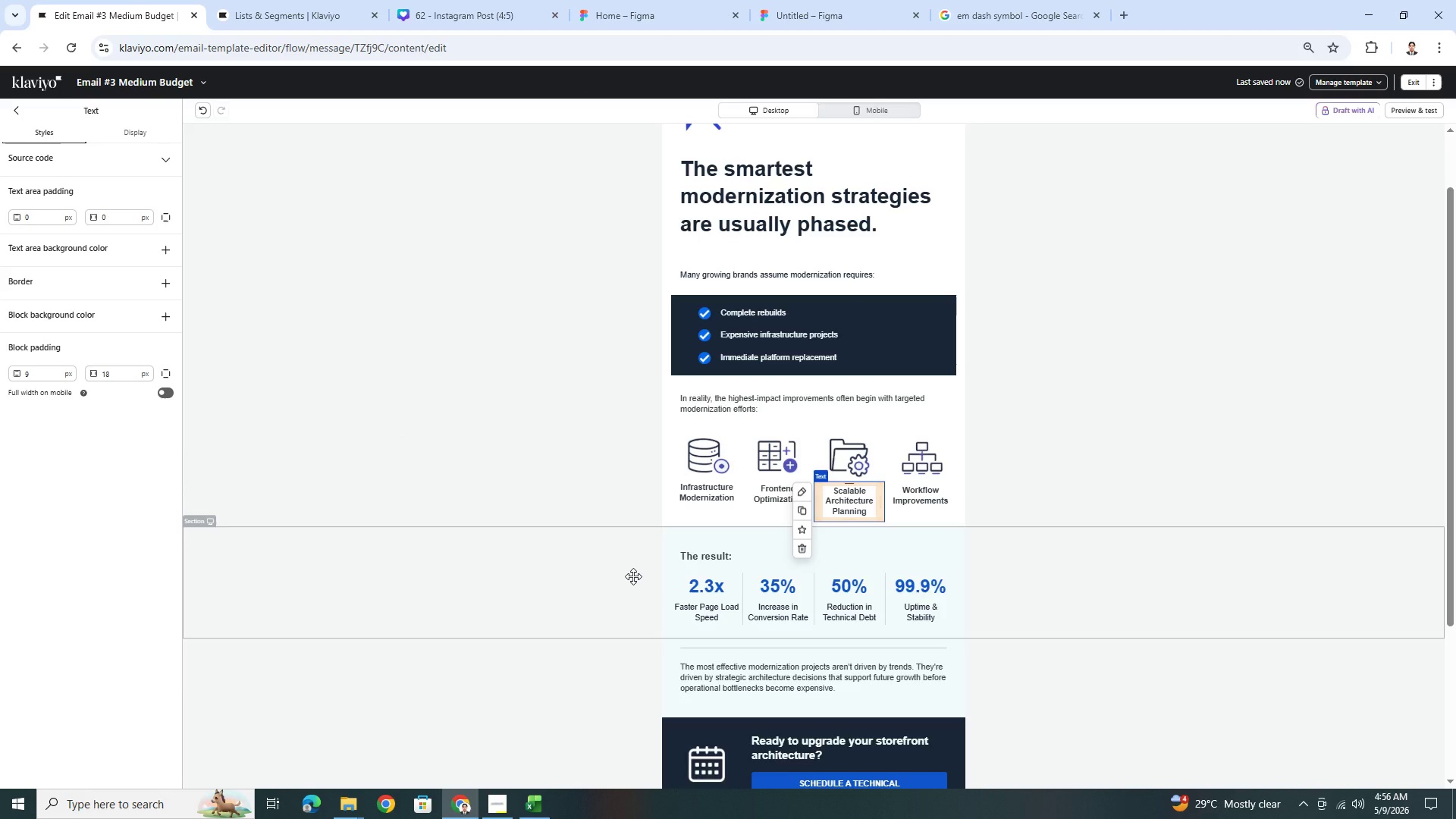 
wait(8.28)
 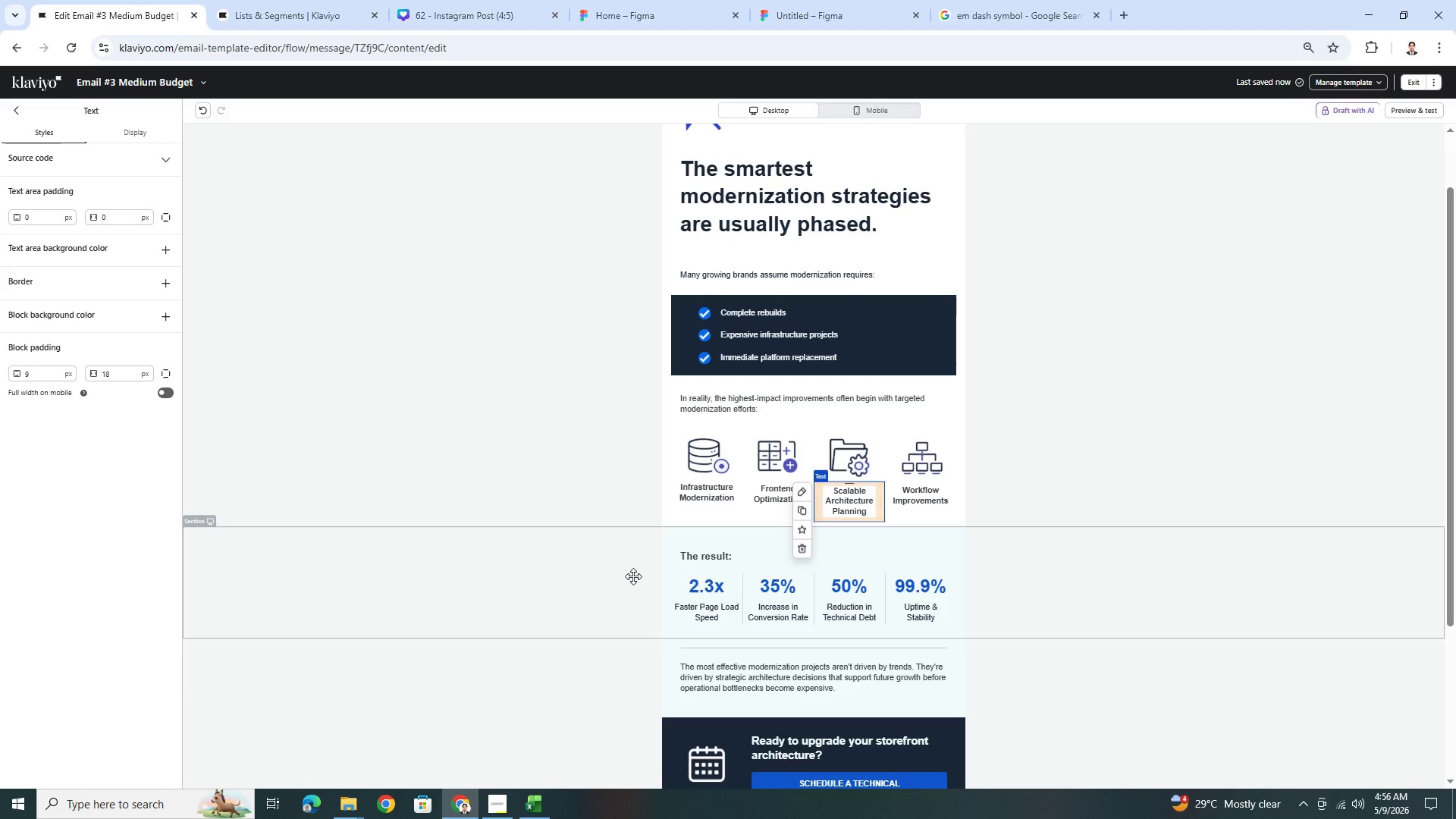 
double_click([850, 504])
 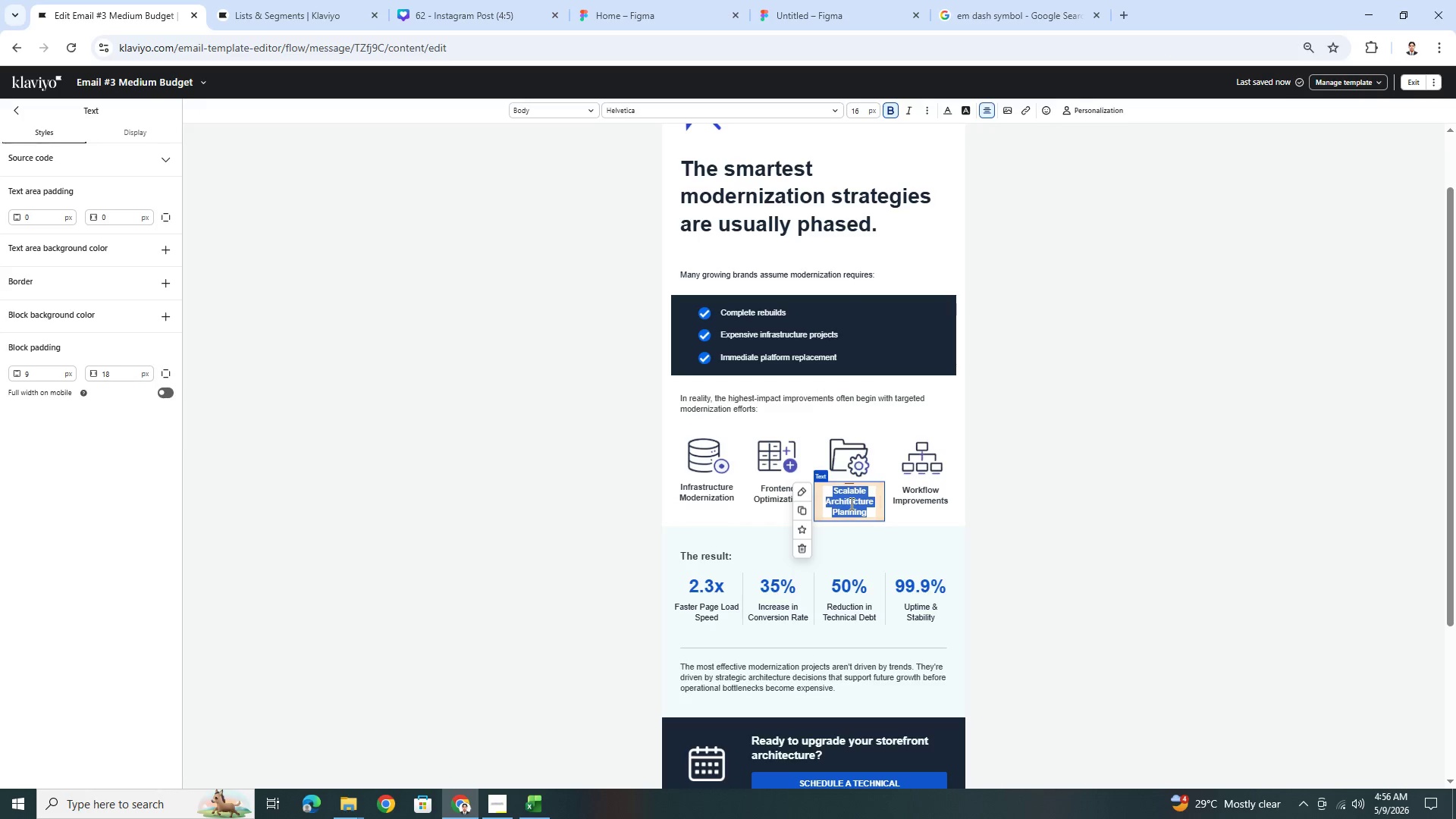 
left_click([849, 507])
 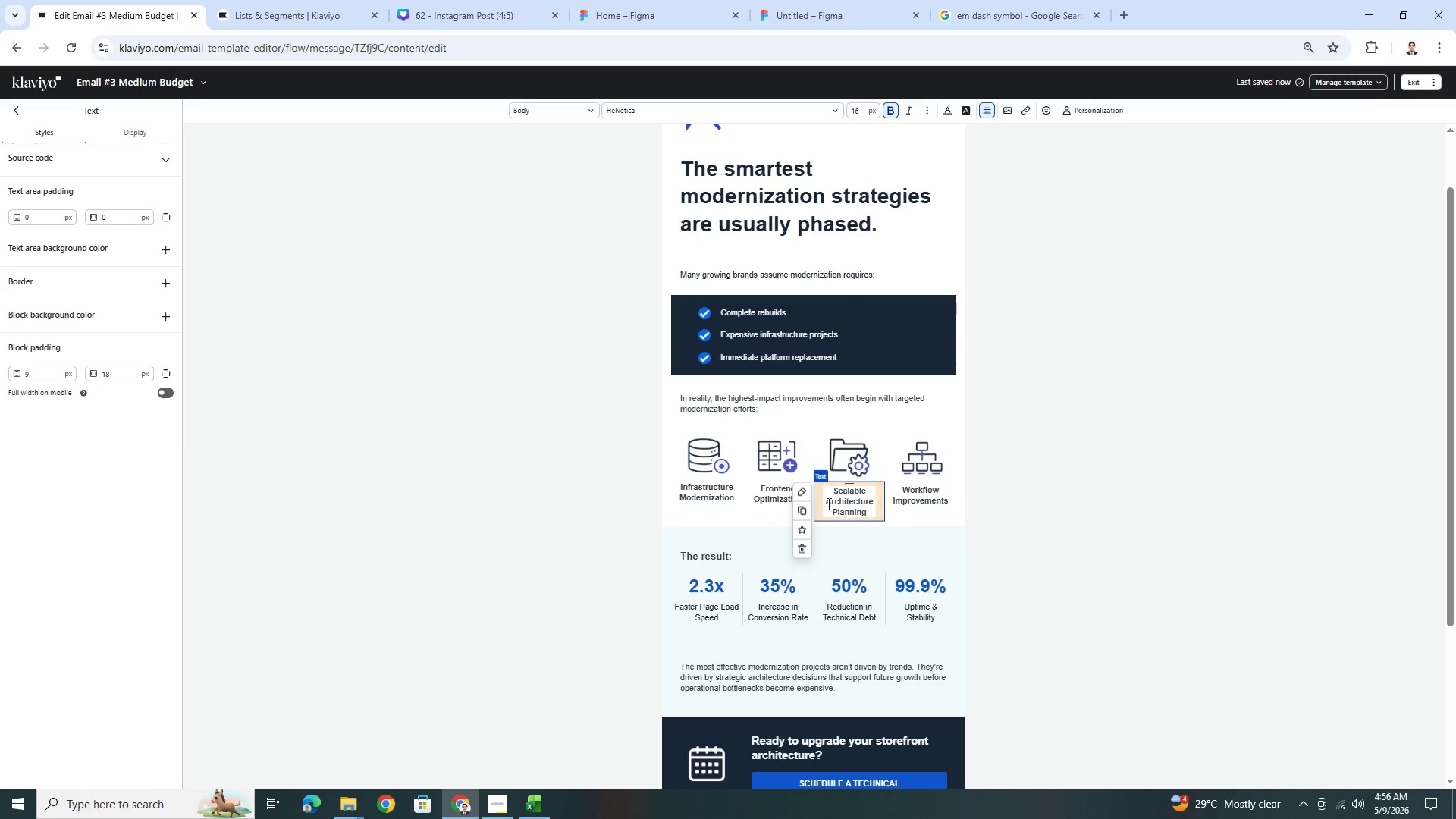 
left_click_drag(start_coordinate=[827, 504], to_coordinate=[842, 504])
 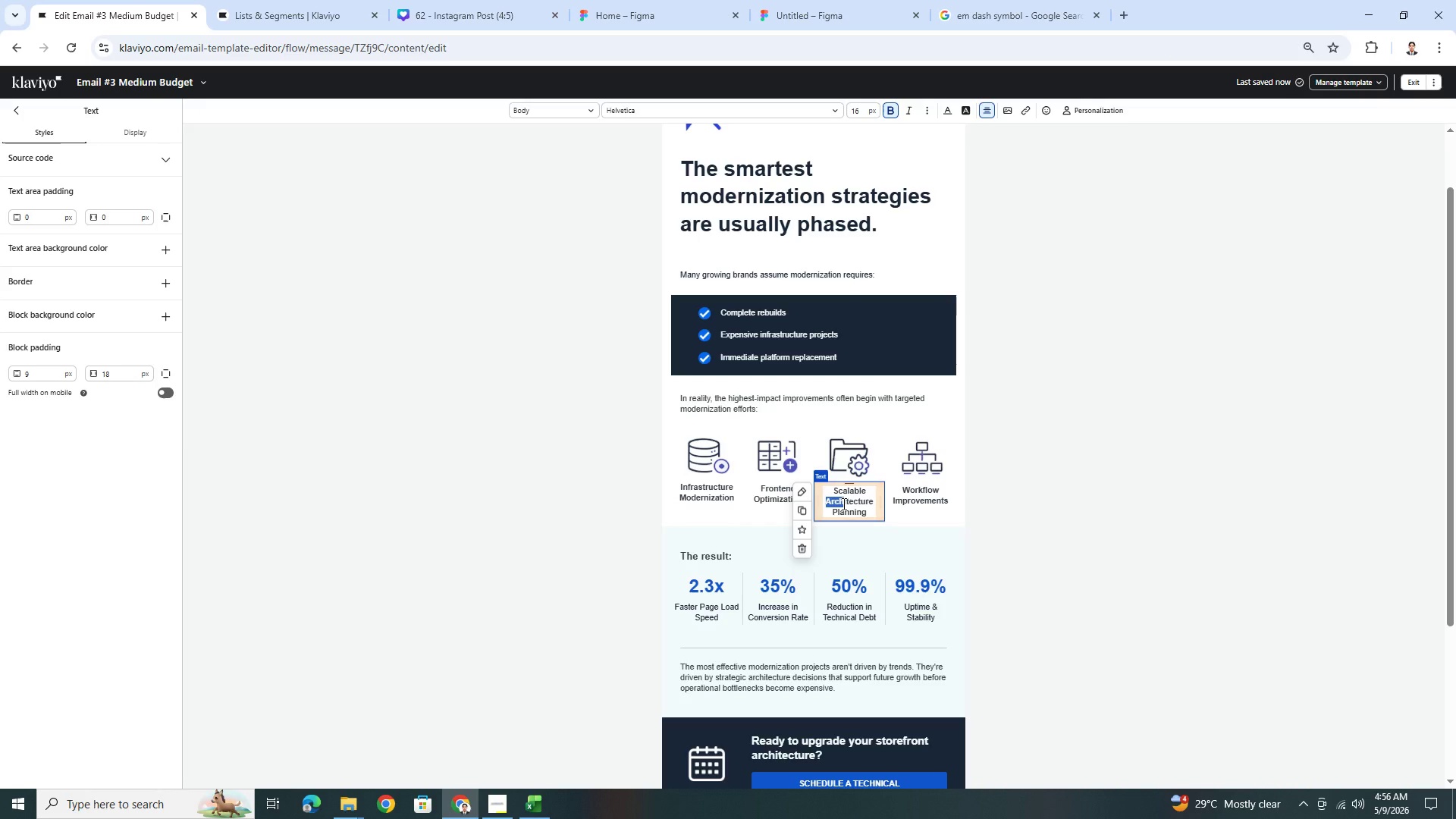 
left_click([843, 504])
 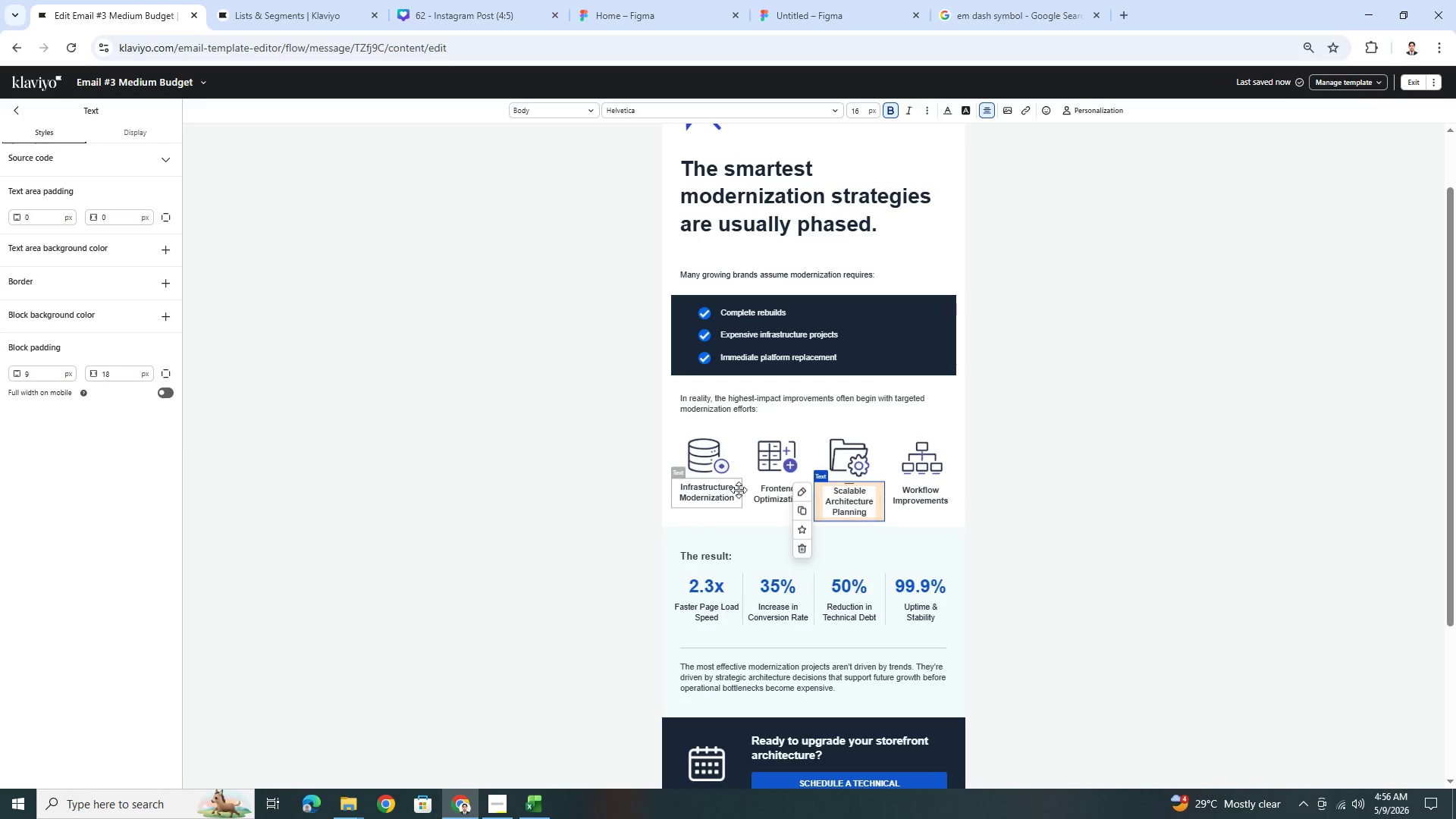 
left_click([771, 500])
 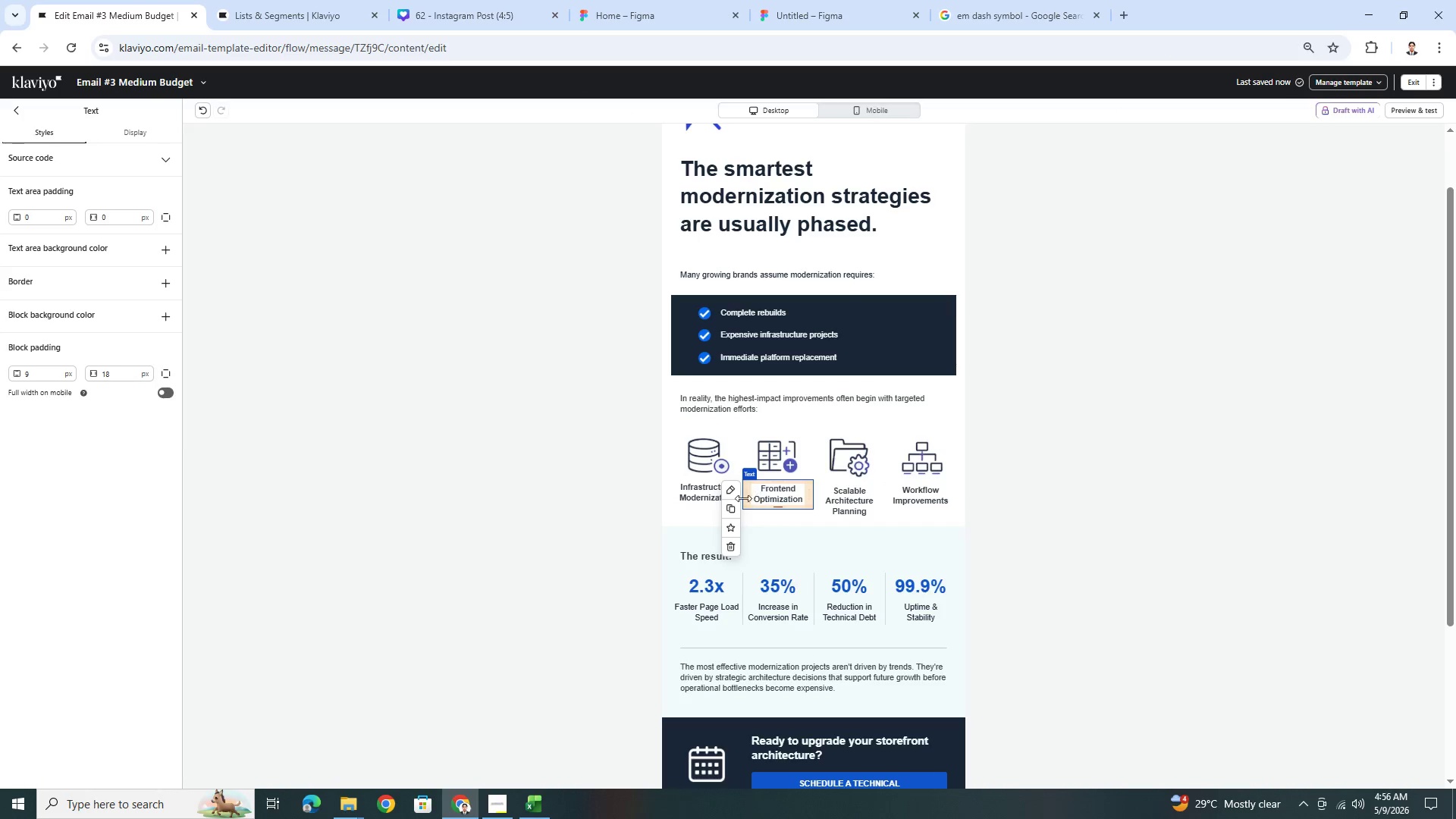 
left_click([708, 495])
 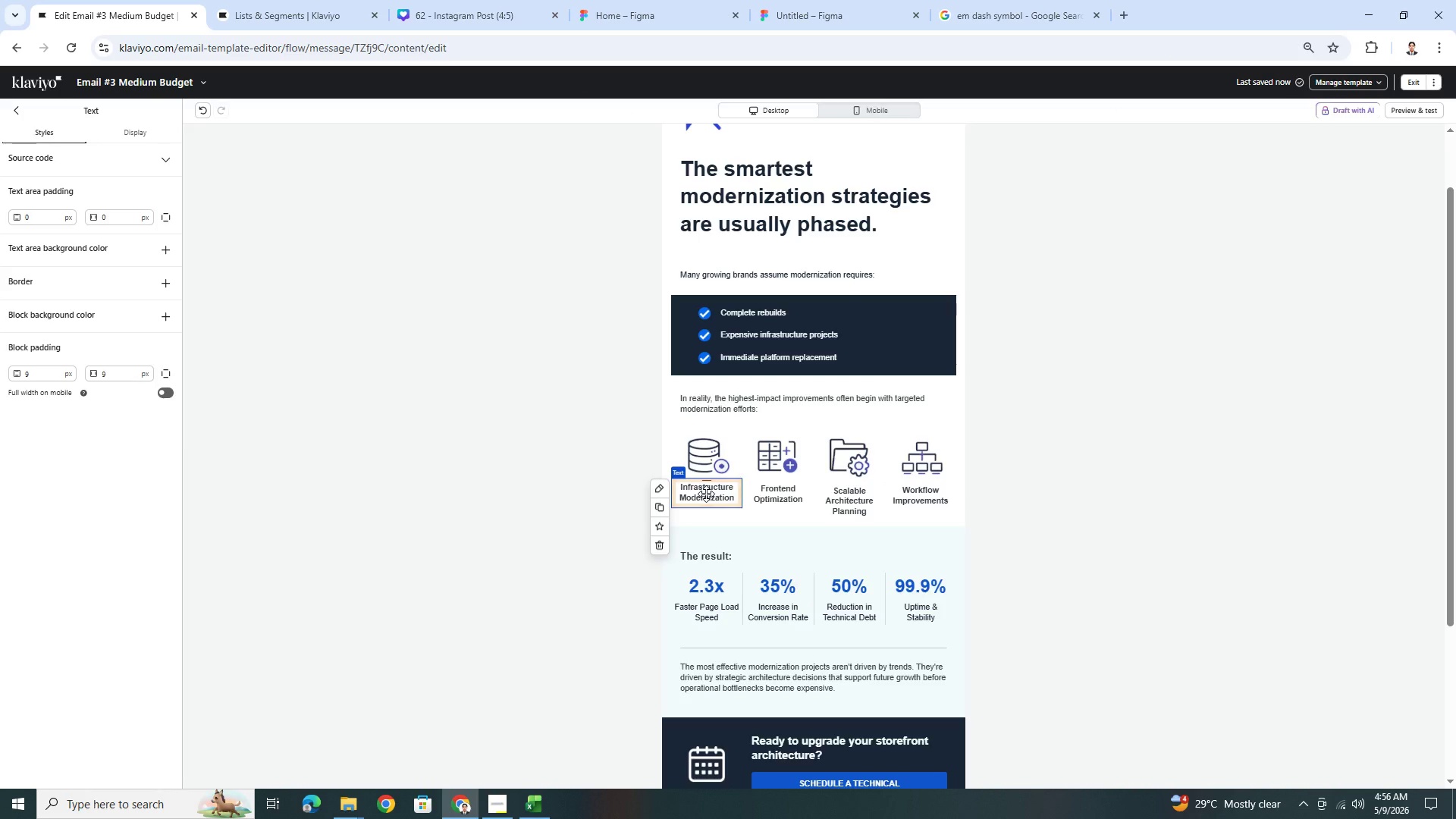 
double_click([706, 494])
 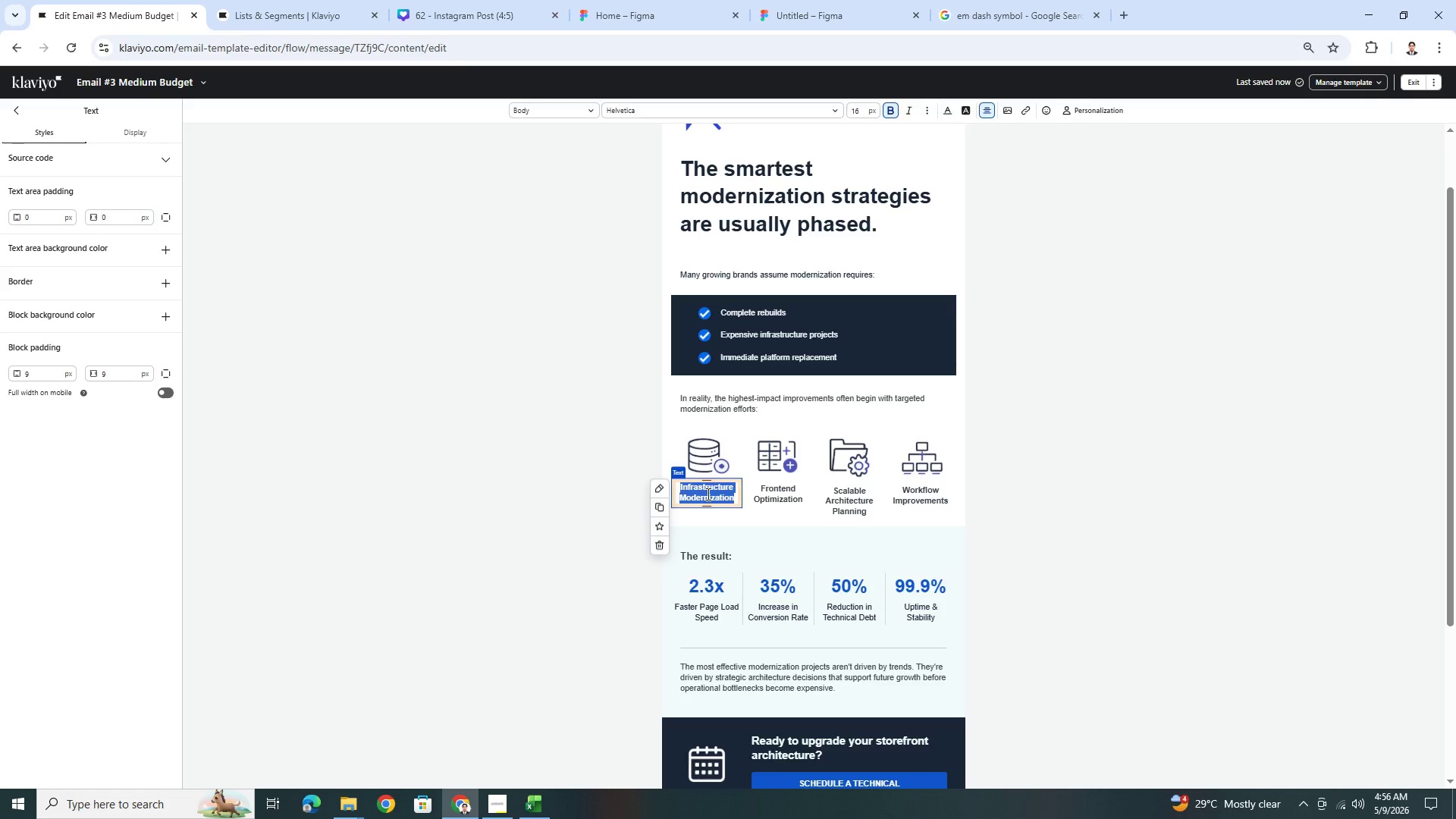 
type(UX enhan)
key(Backspace)
key(Backspace)
key(Backspace)
key(Backspace)
key(Backspace)
type(Enhancements)
 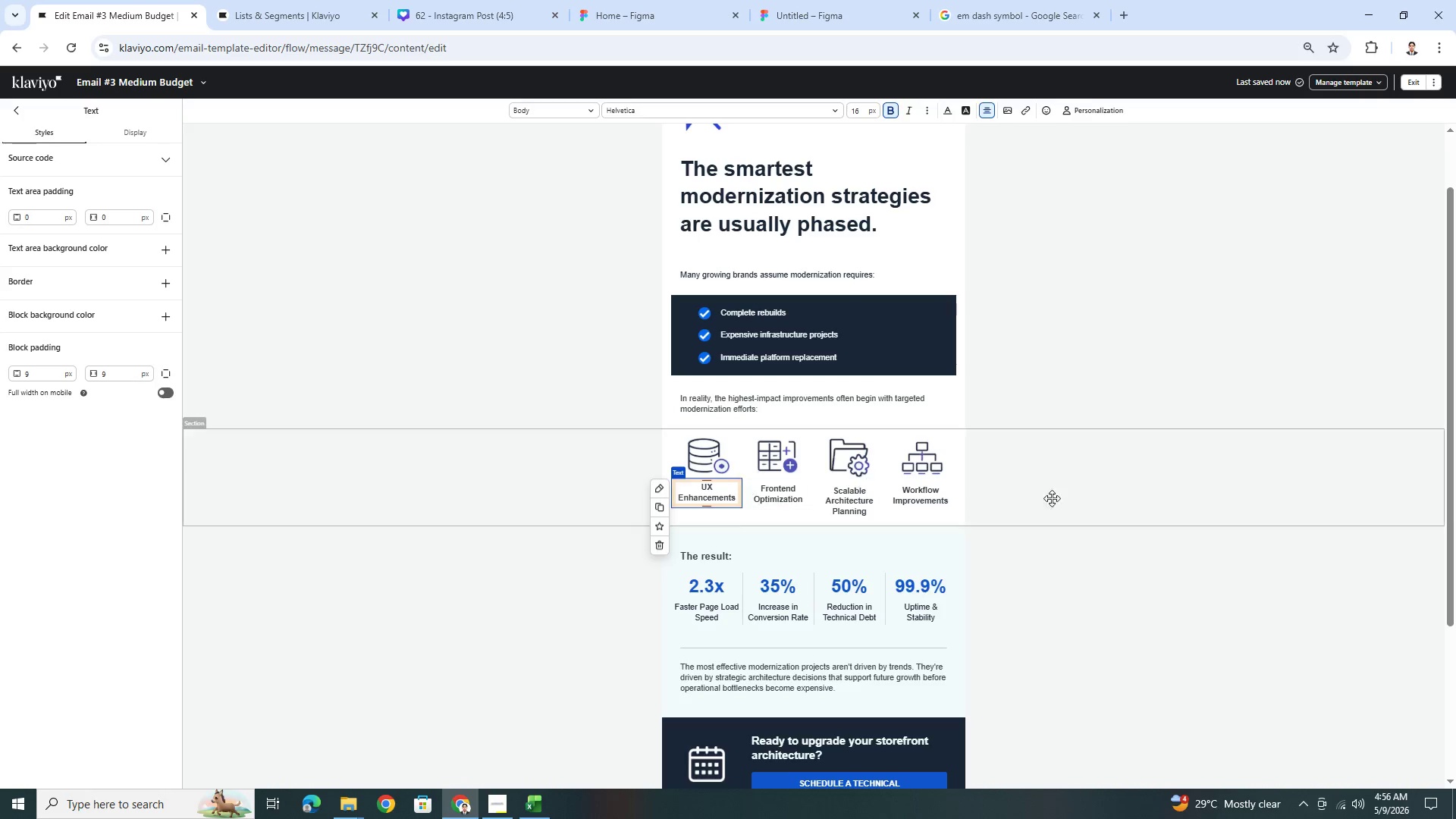 
left_click([1182, 511])
 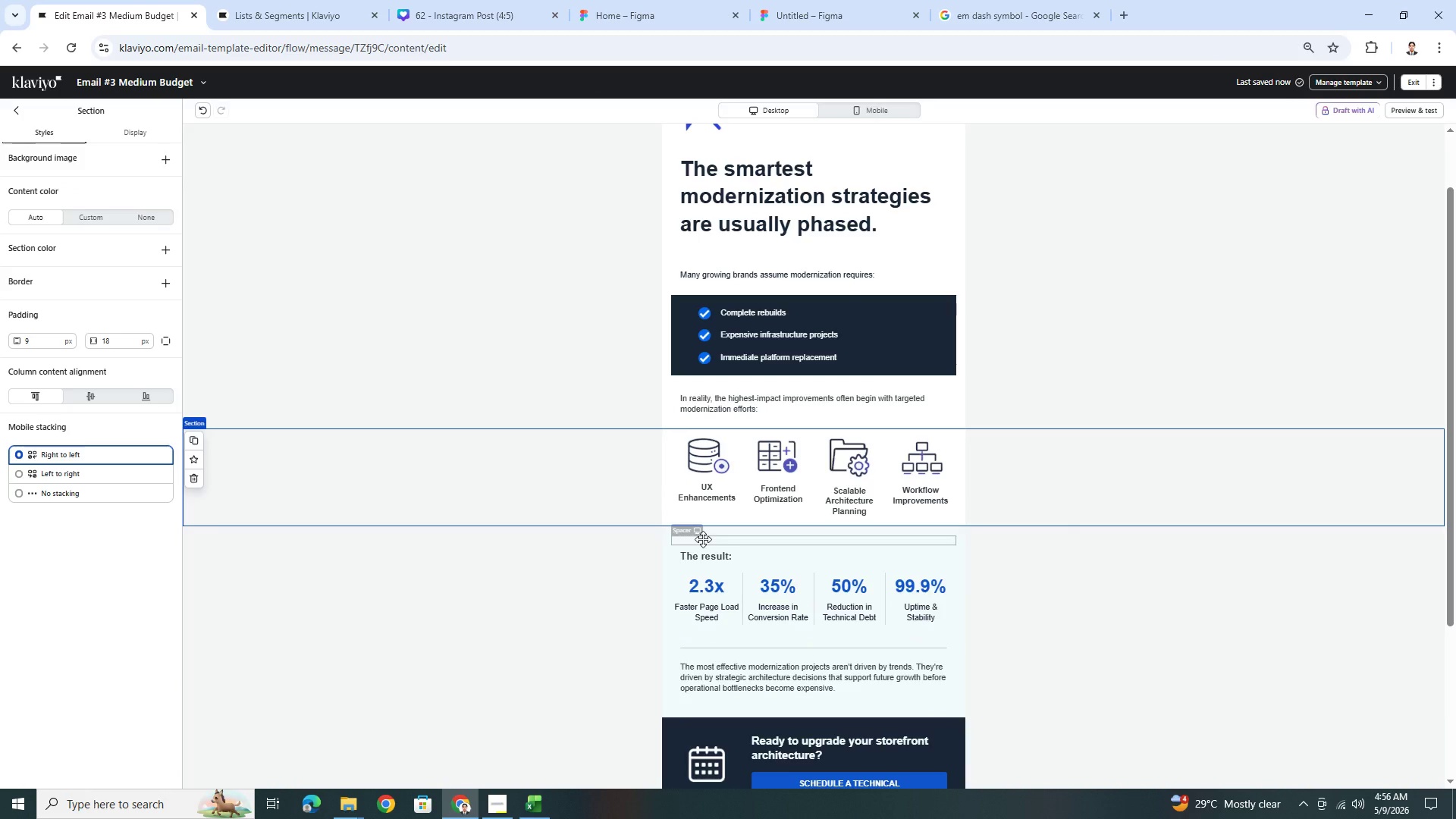 
wait(10.52)
 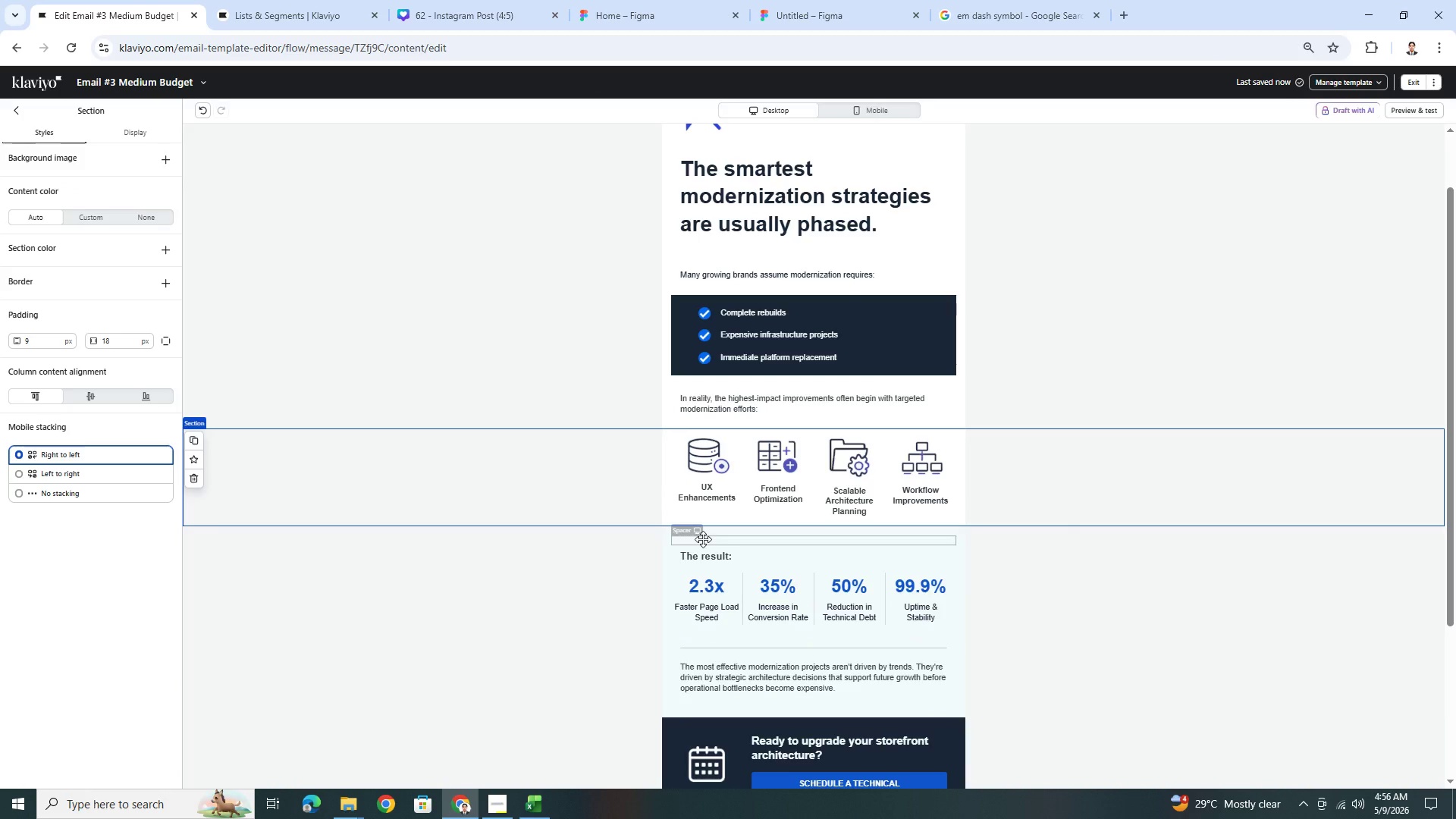 
left_click([742, 405])
 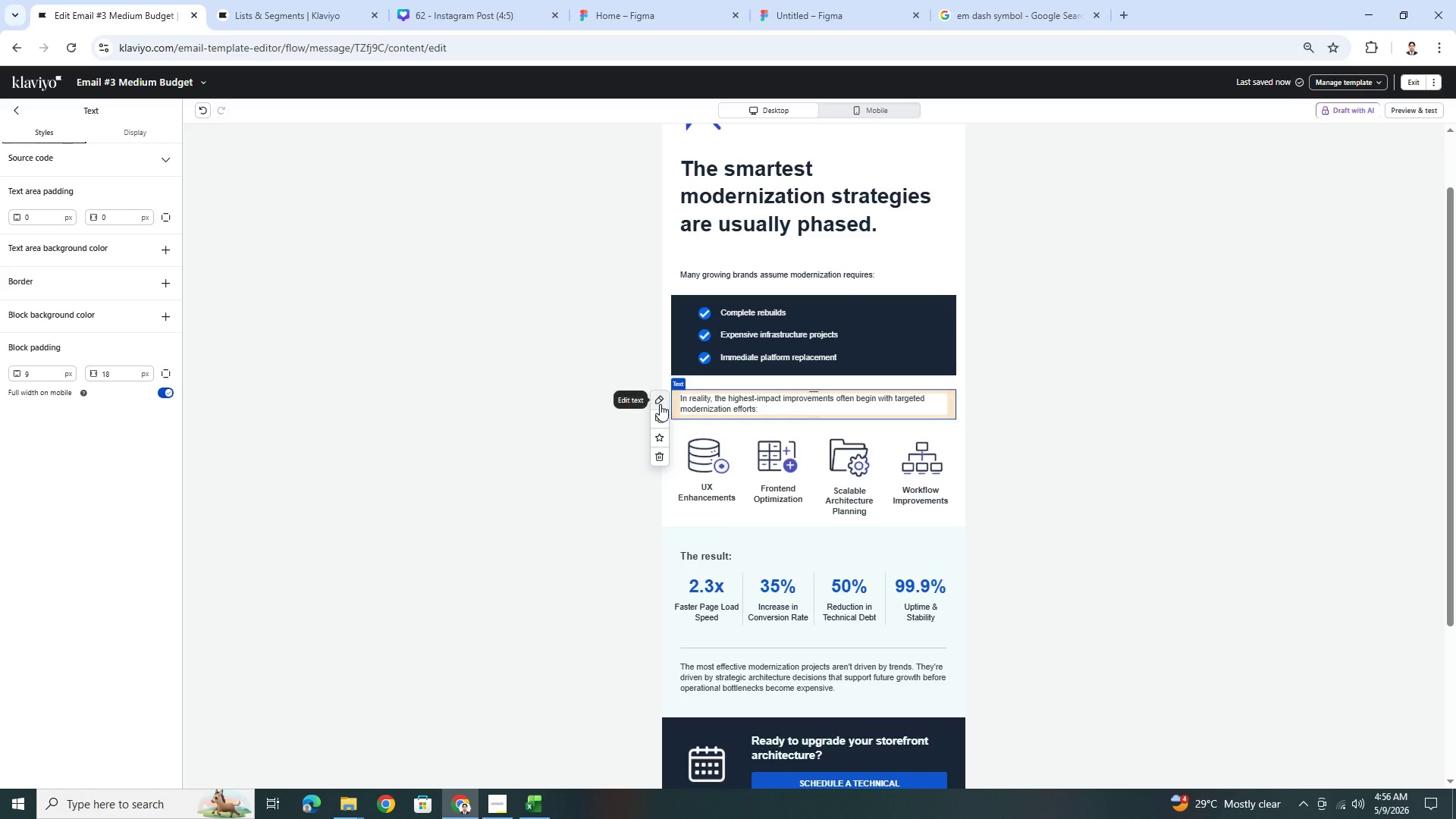 
left_click([660, 418])
 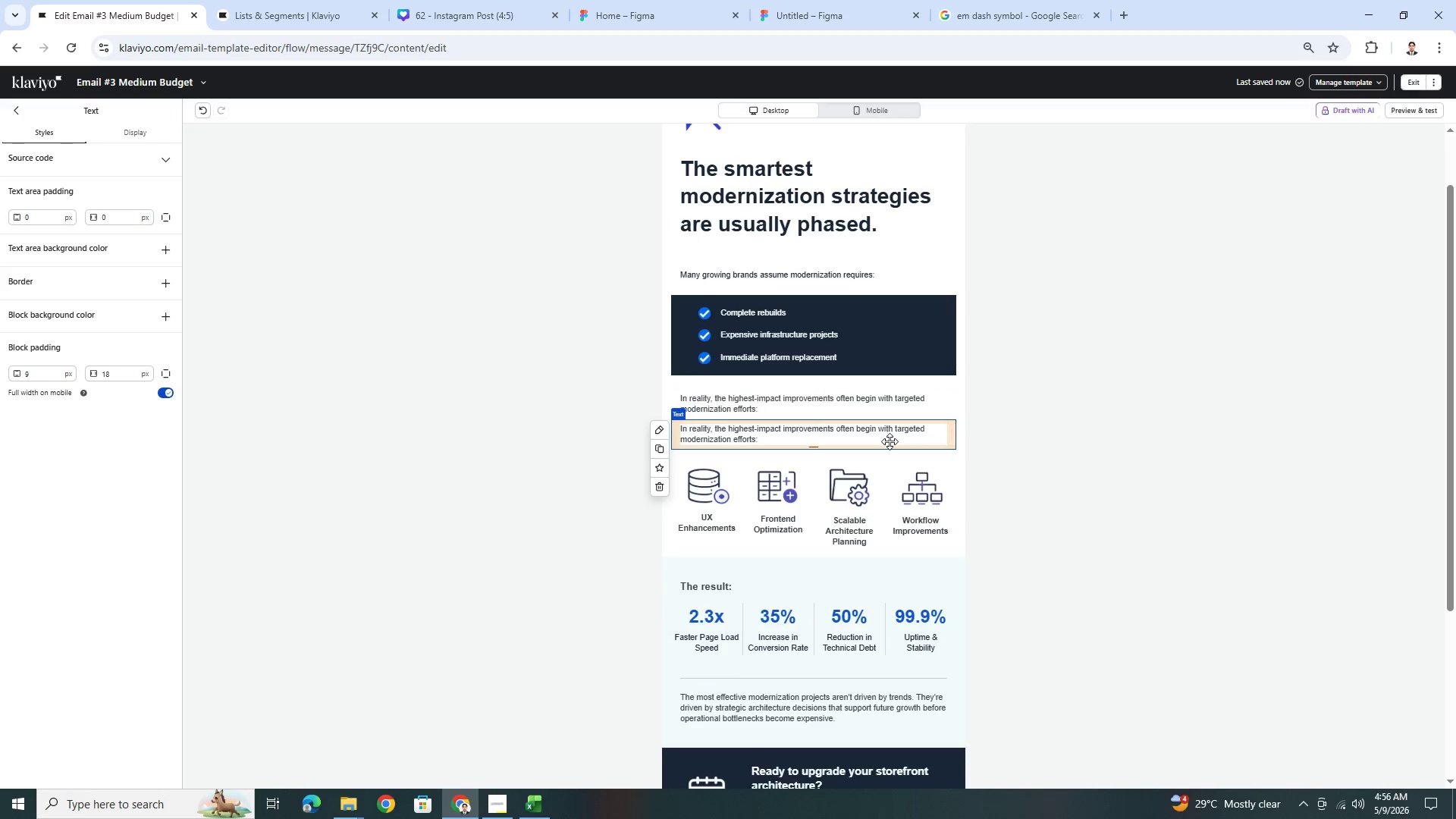 
left_click_drag(start_coordinate=[889, 436], to_coordinate=[882, 576])
 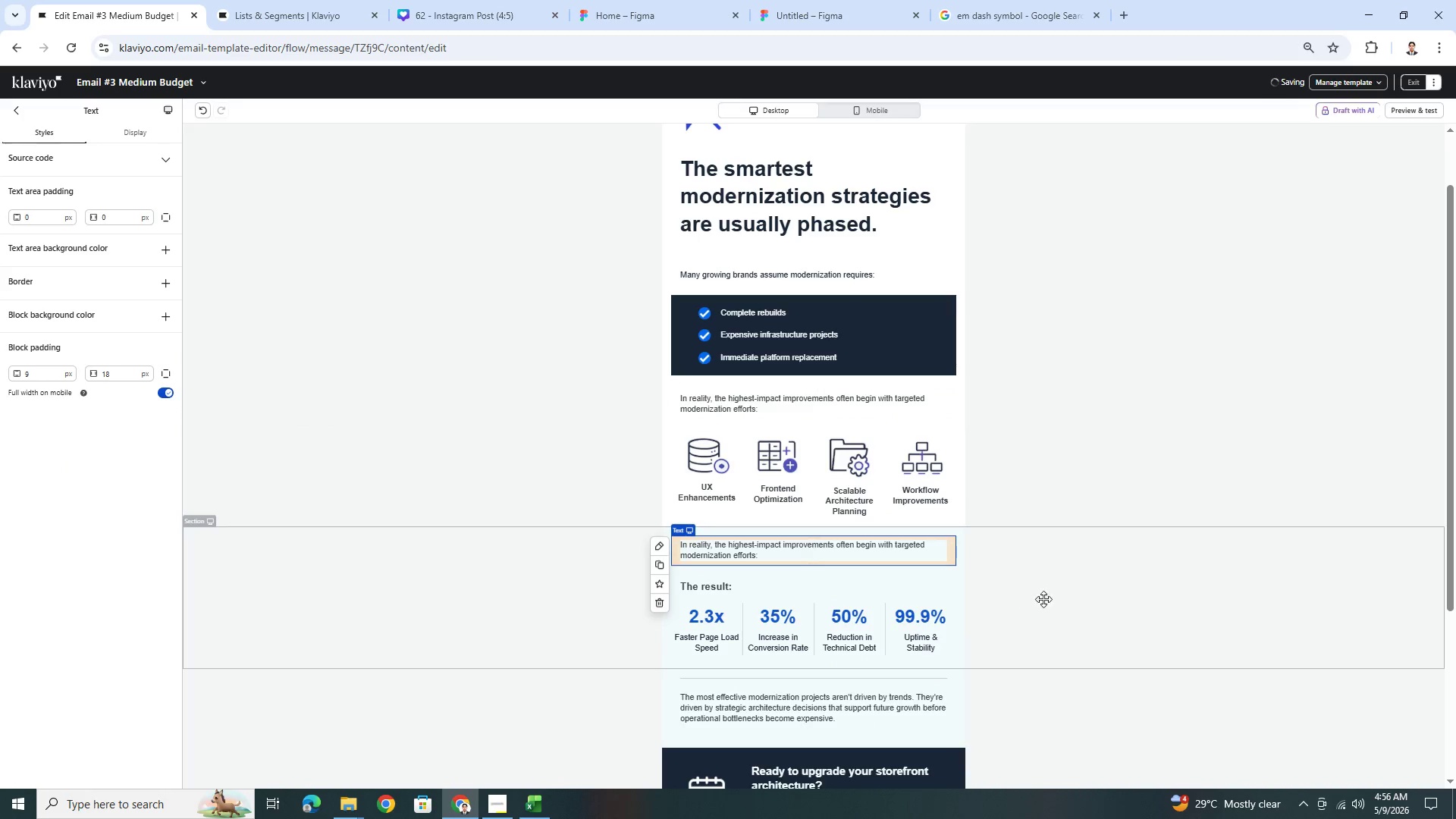 
left_click([1068, 601])
 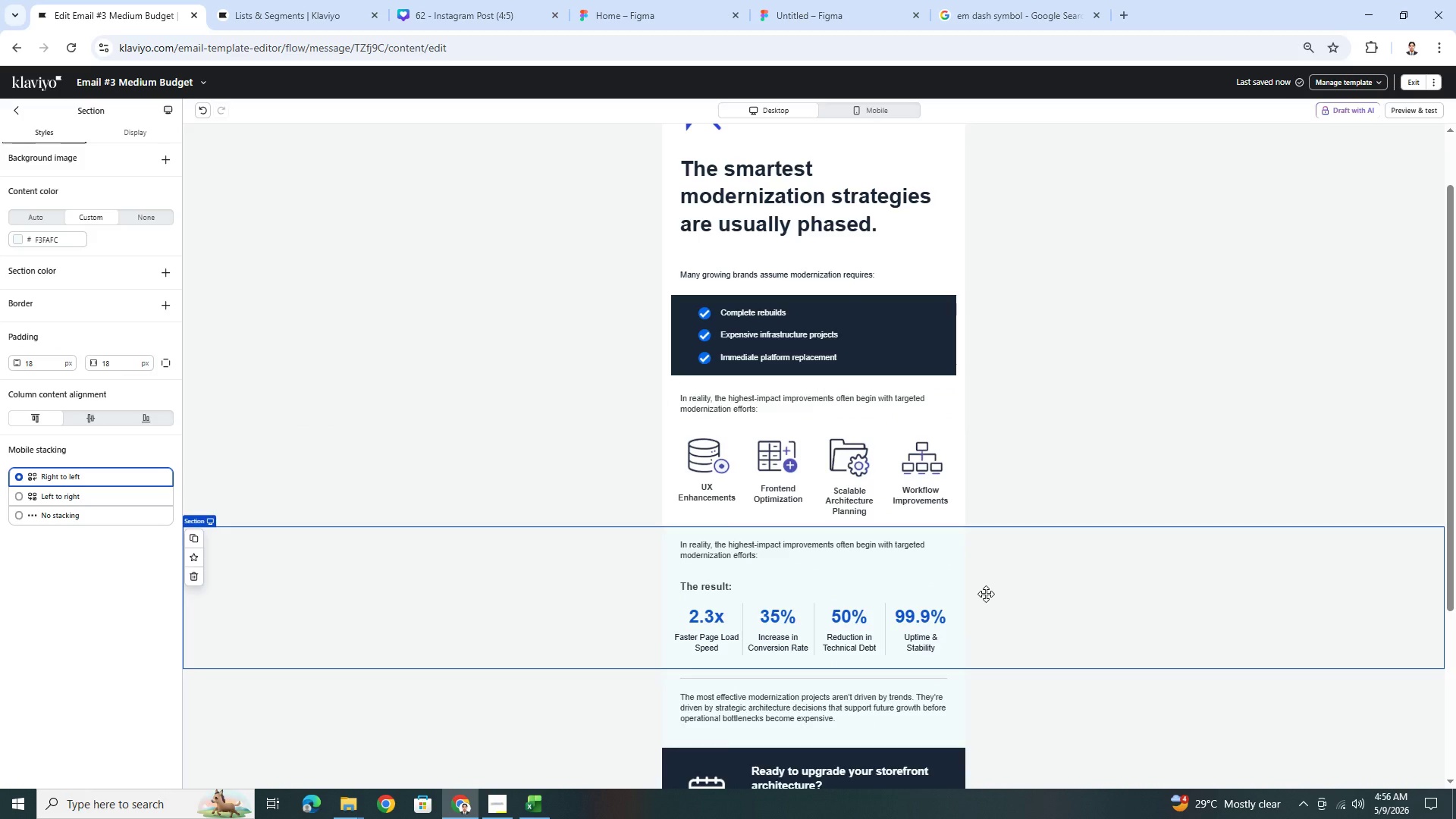 
scroll: coordinate [985, 592], scroll_direction: up, amount: 2.0
 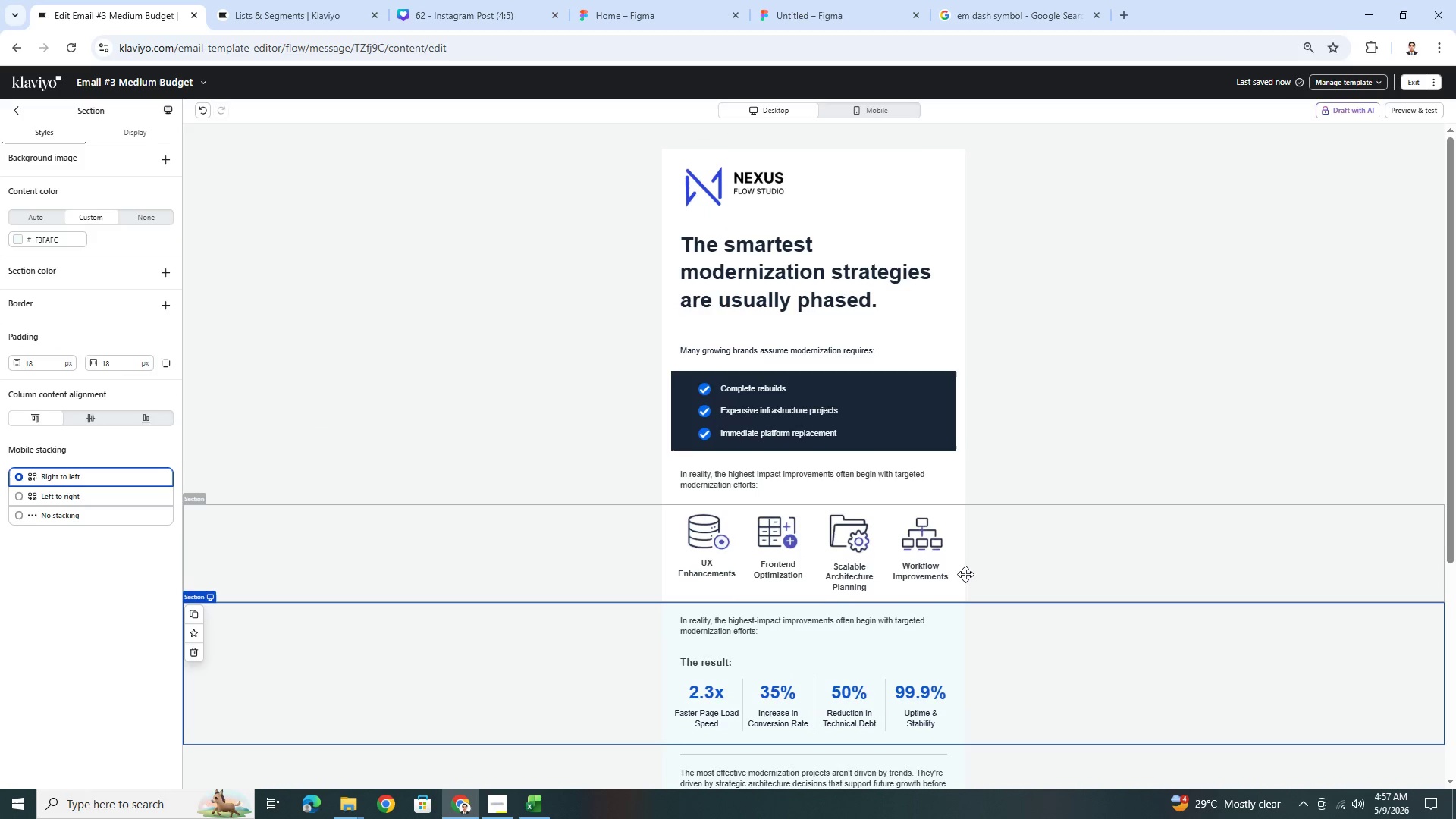 
scroll: coordinate [963, 574], scroll_direction: down, amount: 1.0
 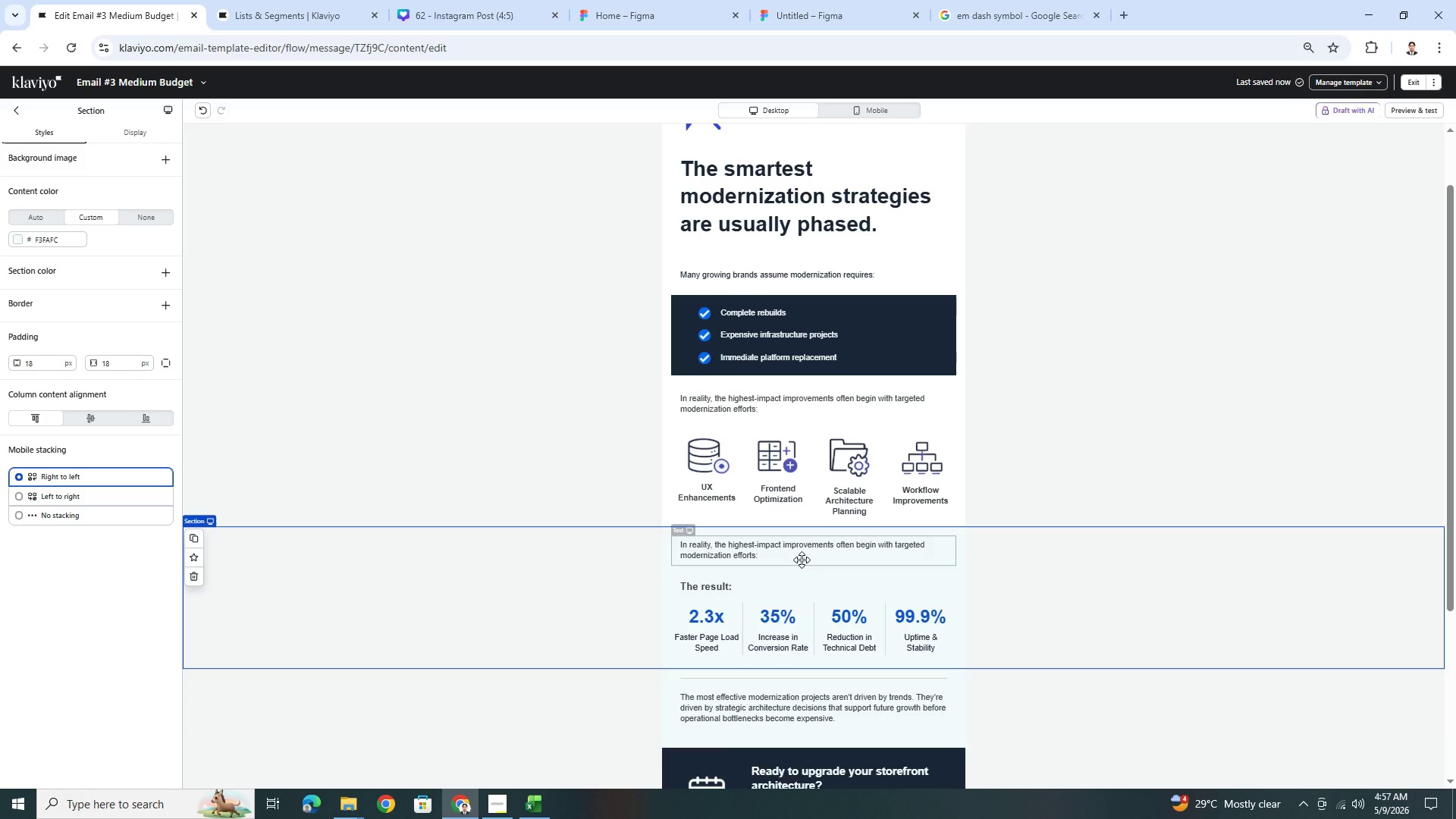 
double_click([802, 560])
 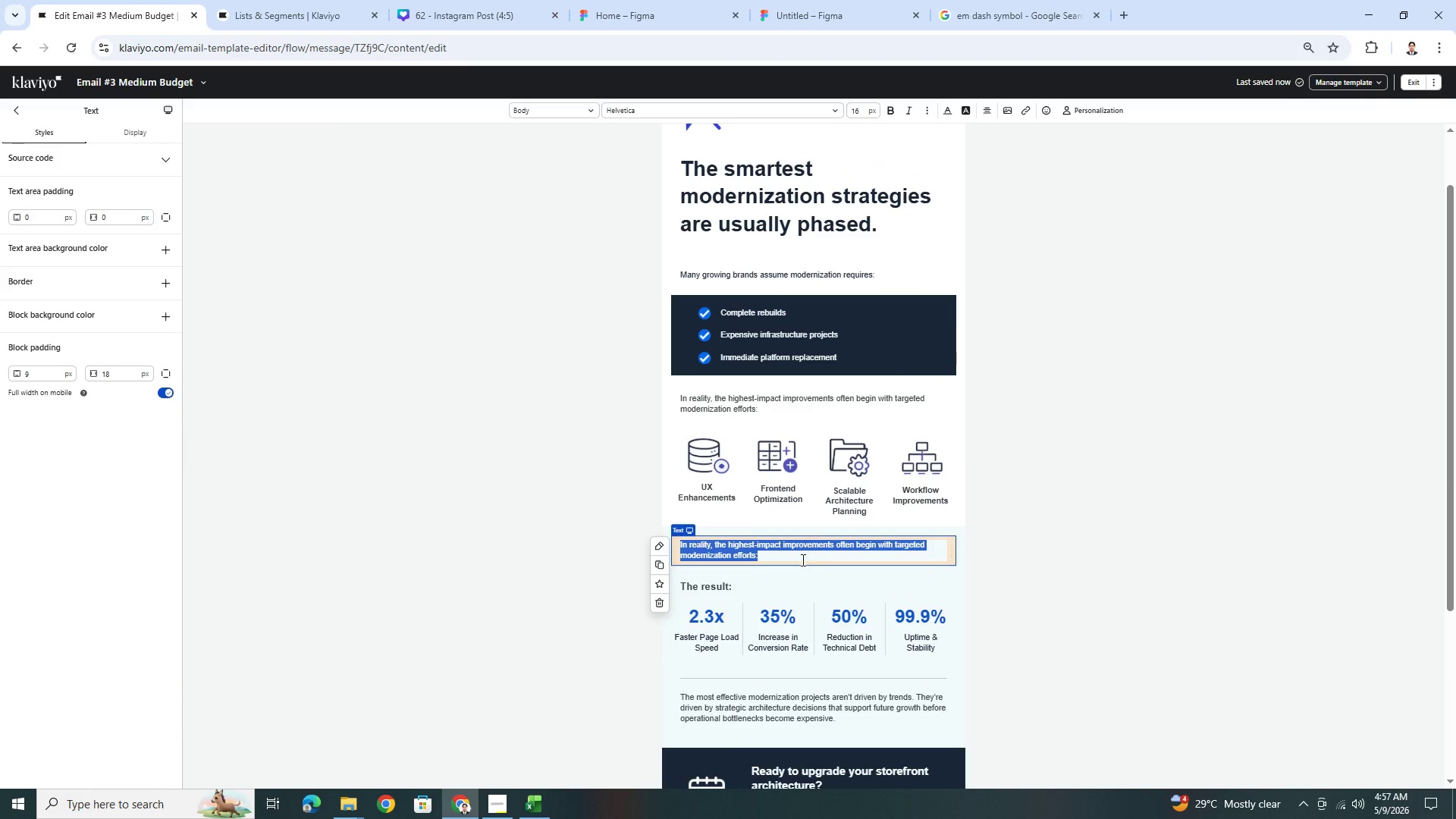 
type(At Nexus Flow Studio, we help eams identify practical opportu)
 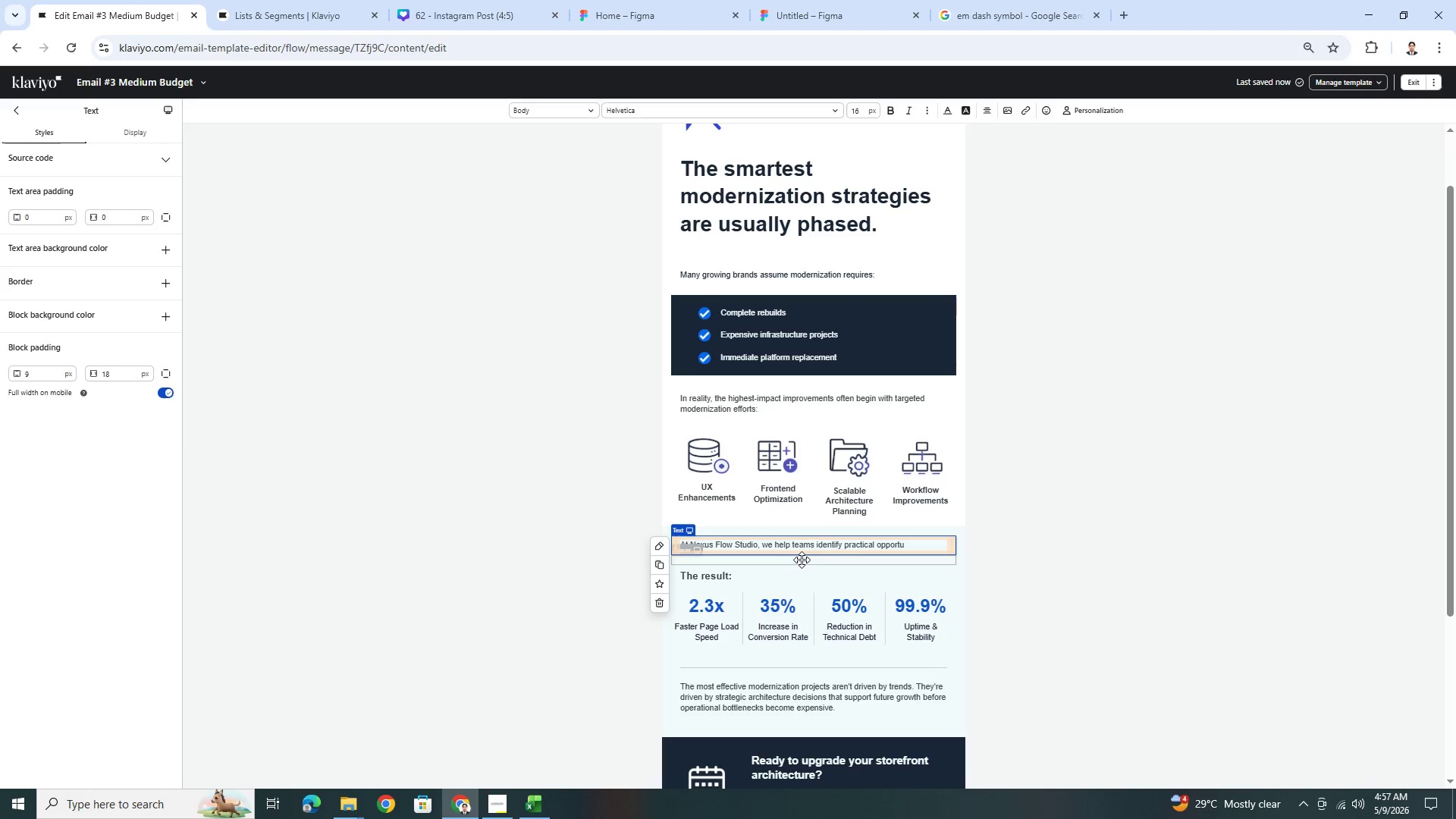 
hold_key(key=Backspace, duration=1.5)
 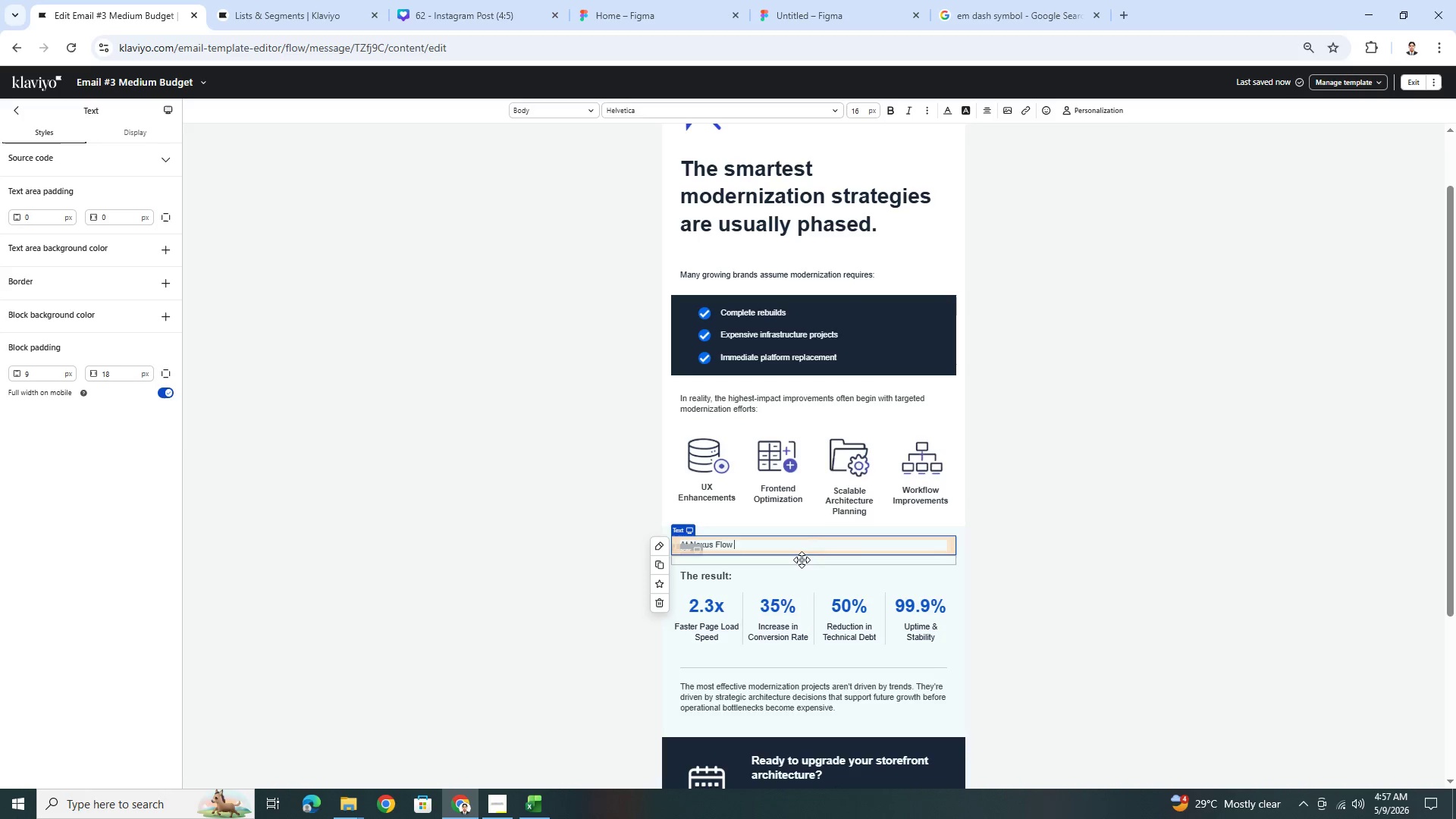 
hold_key(key=Backspace, duration=1.23)
 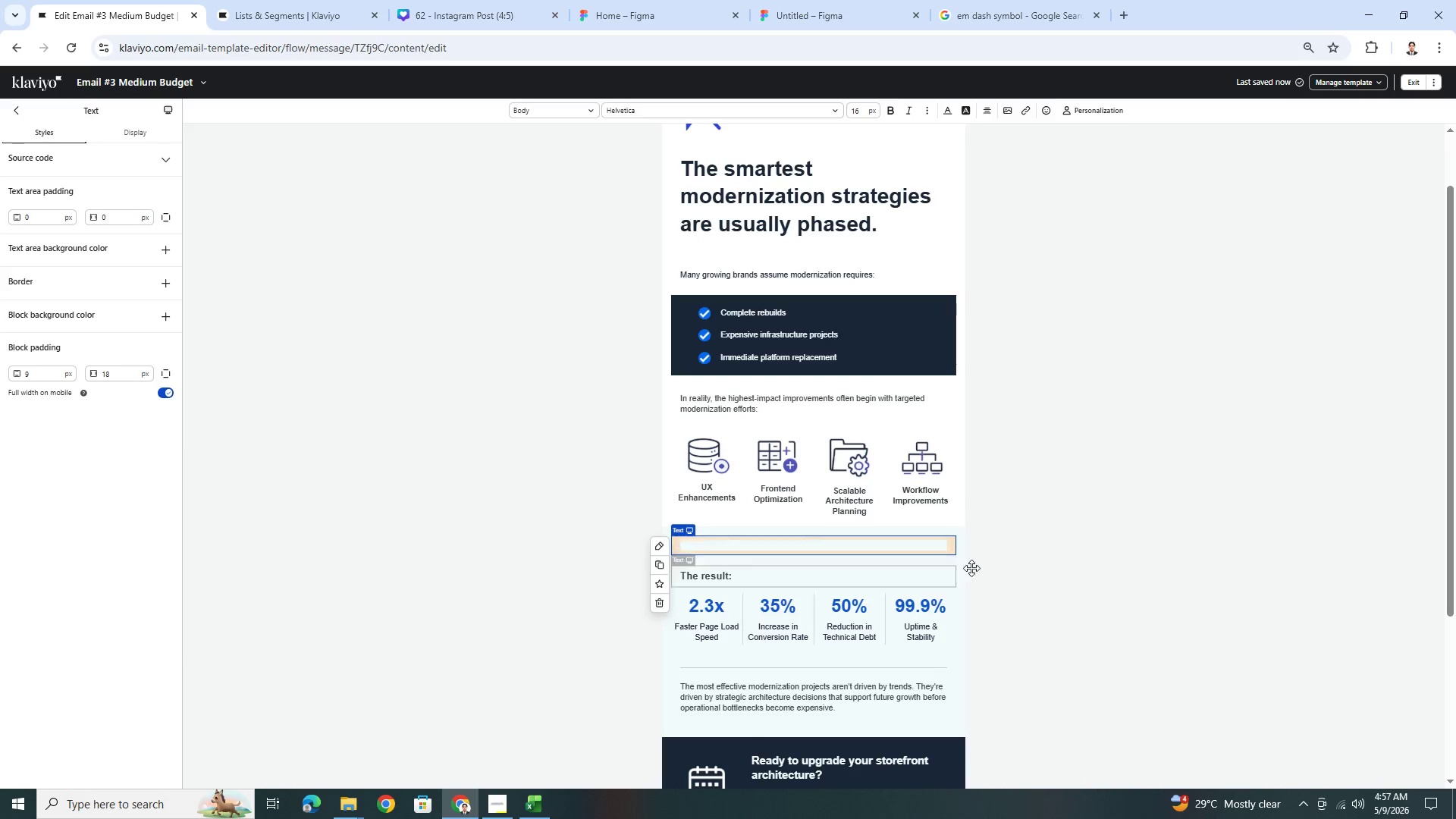 
left_click([987, 561])
 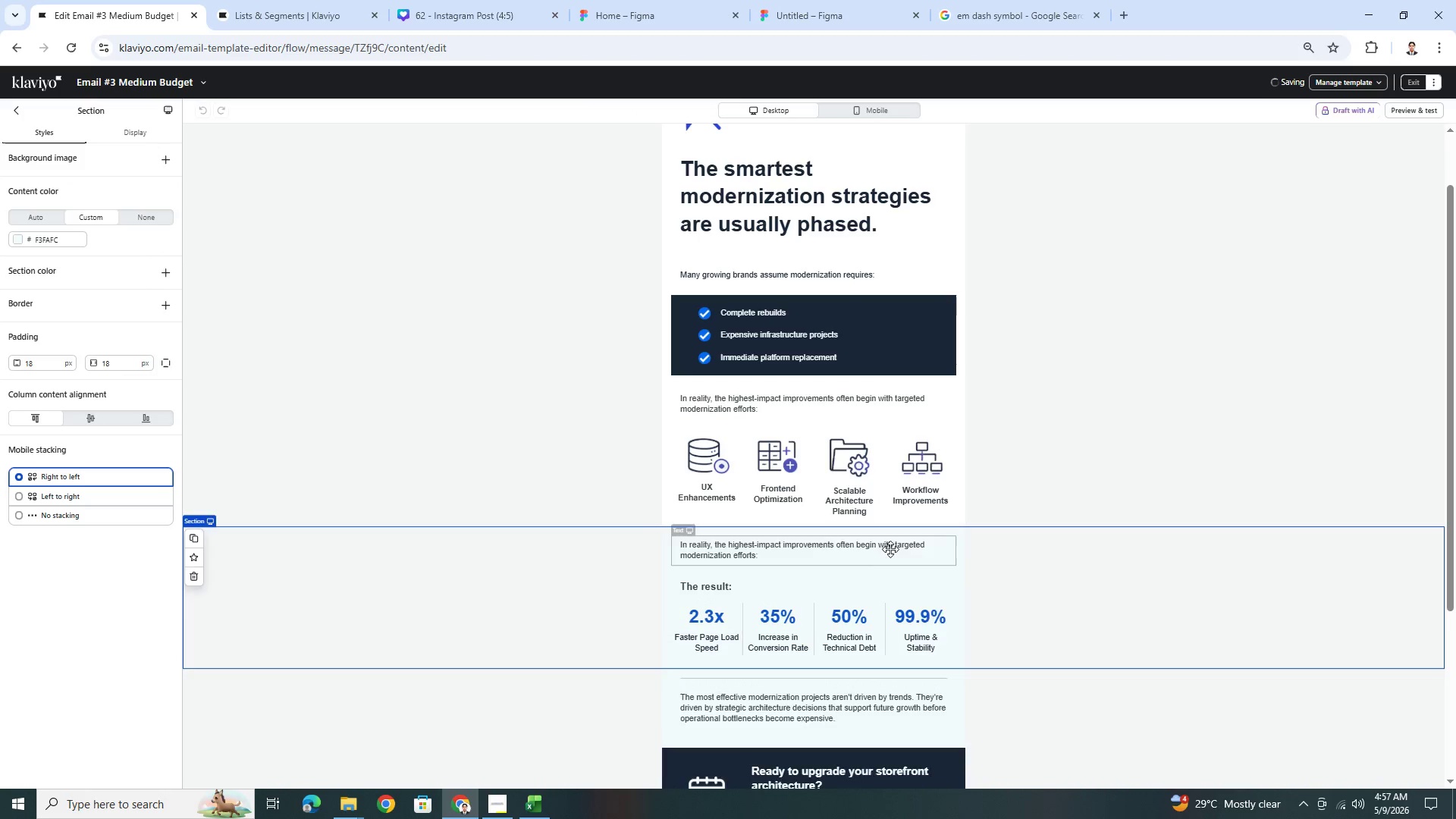 
left_click([886, 547])
 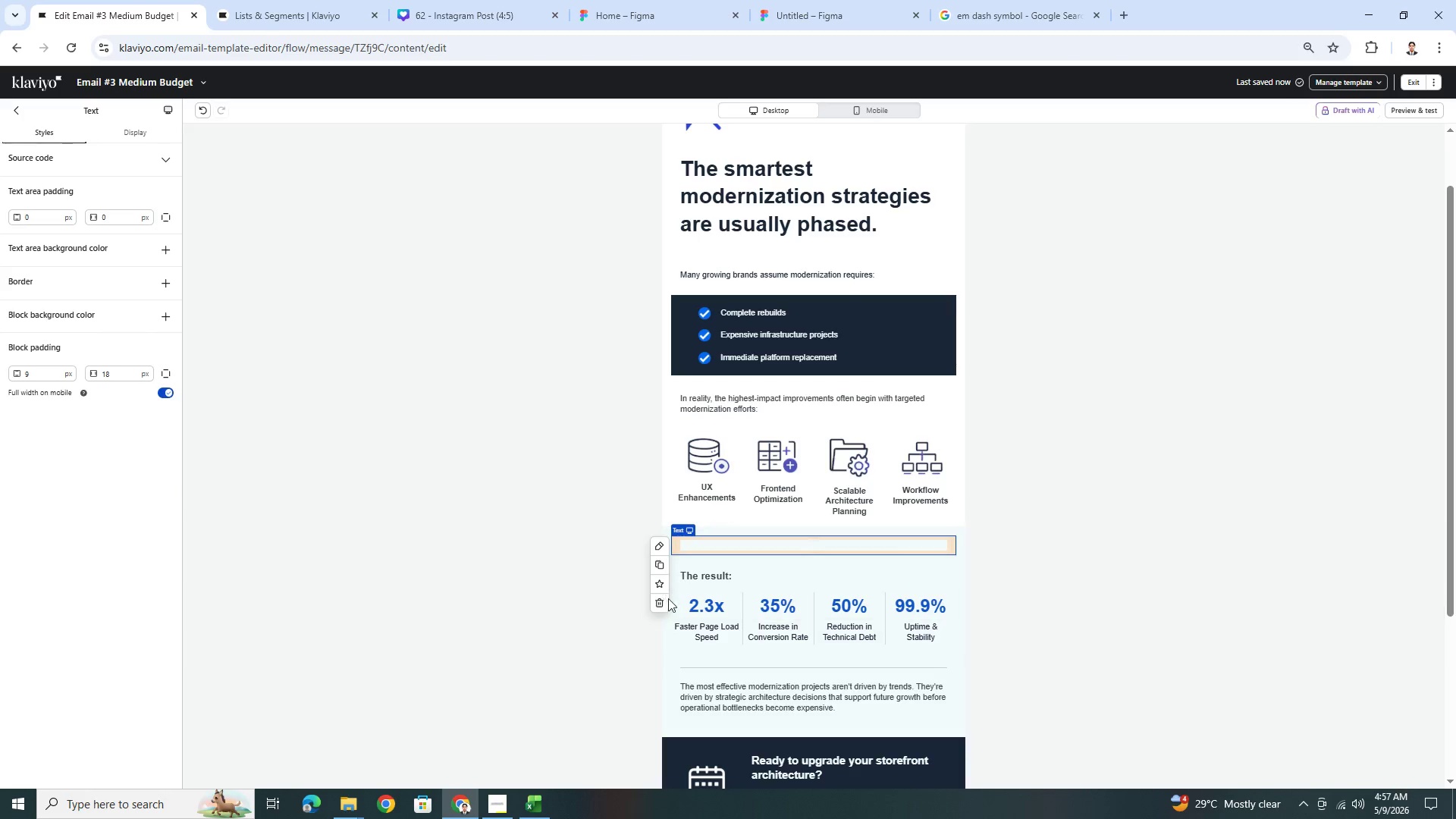 
left_click([659, 604])
 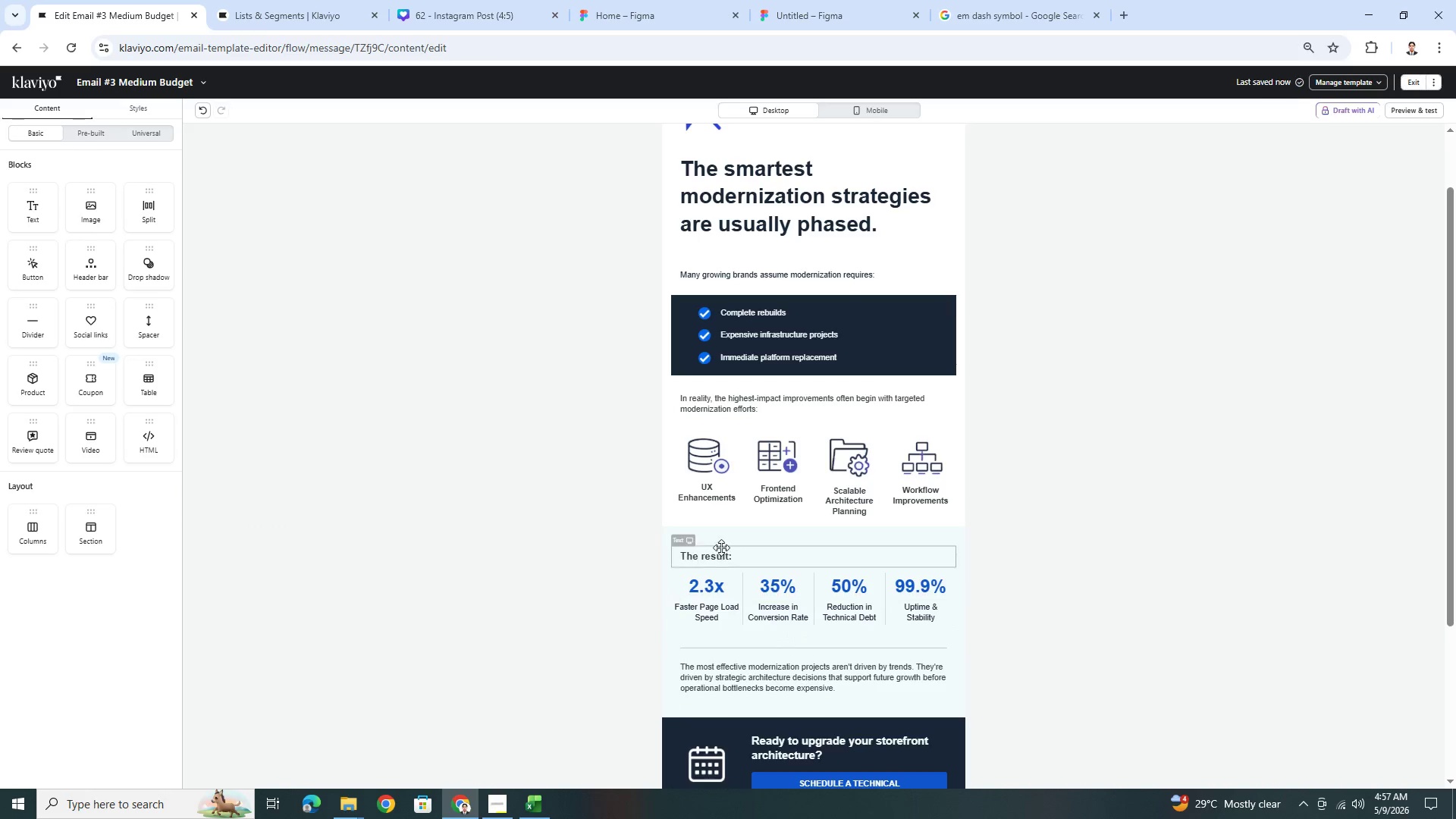 
left_click([721, 542])
 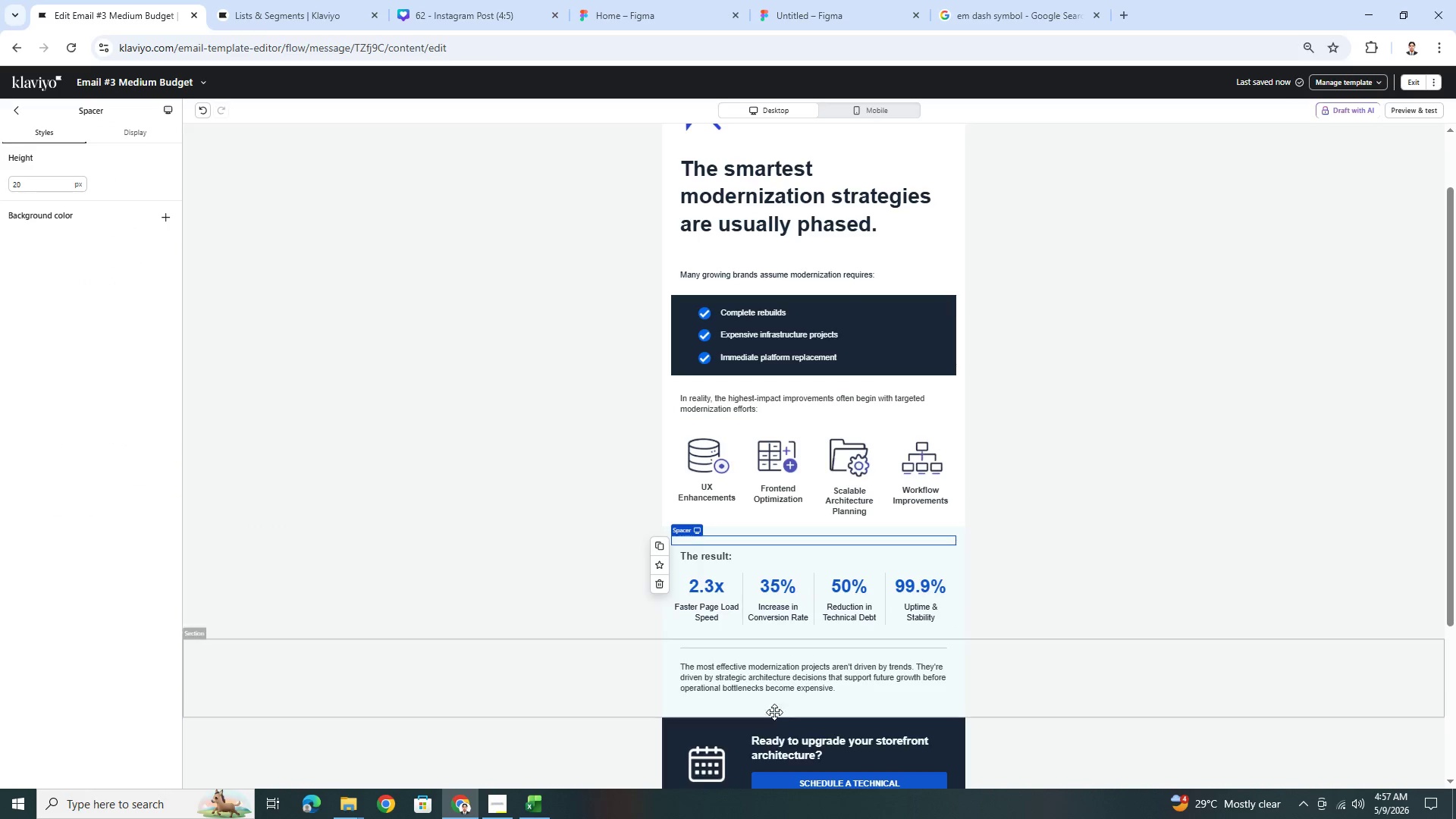 
left_click([1136, 601])
 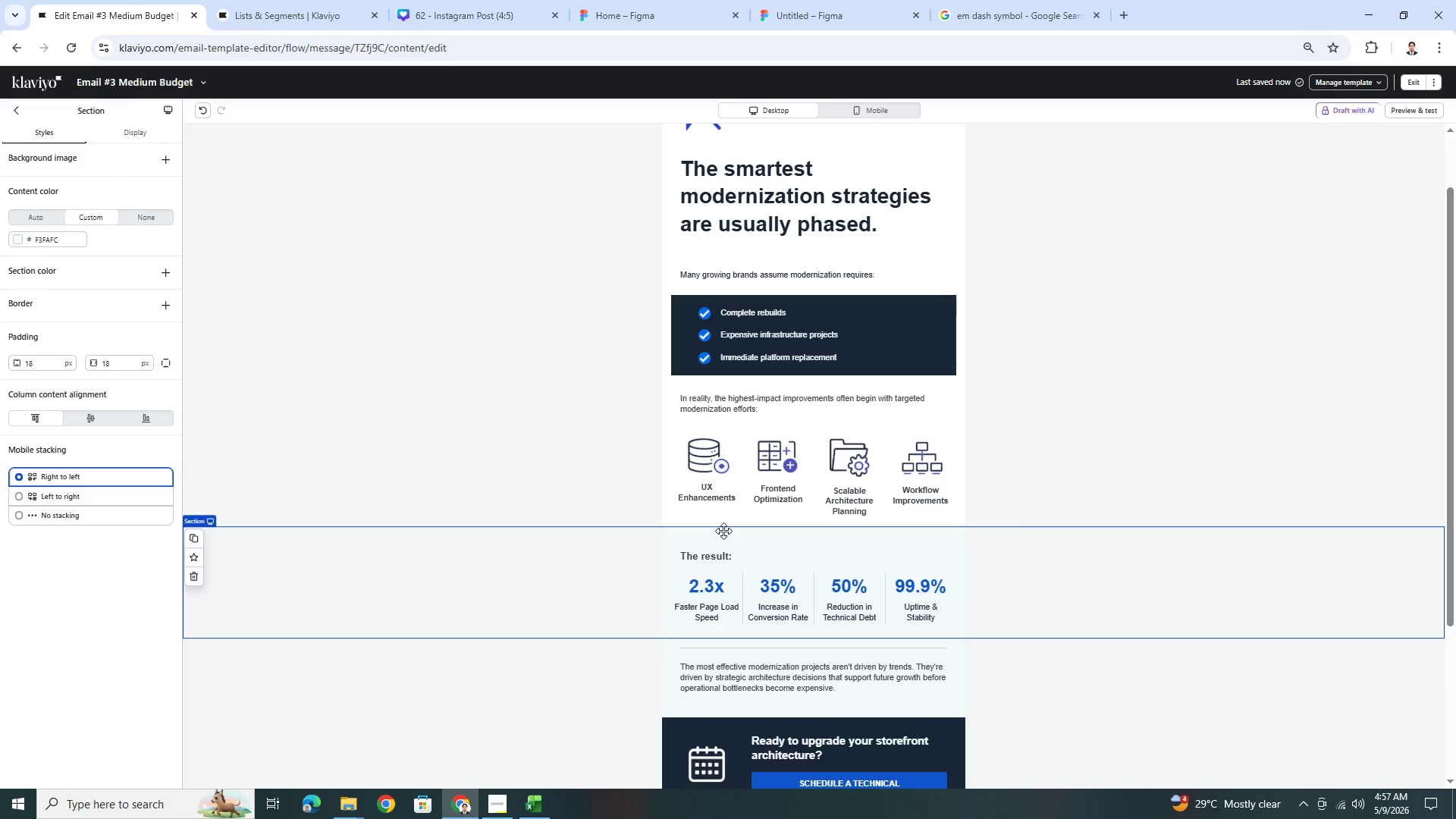 
left_click([724, 536])
 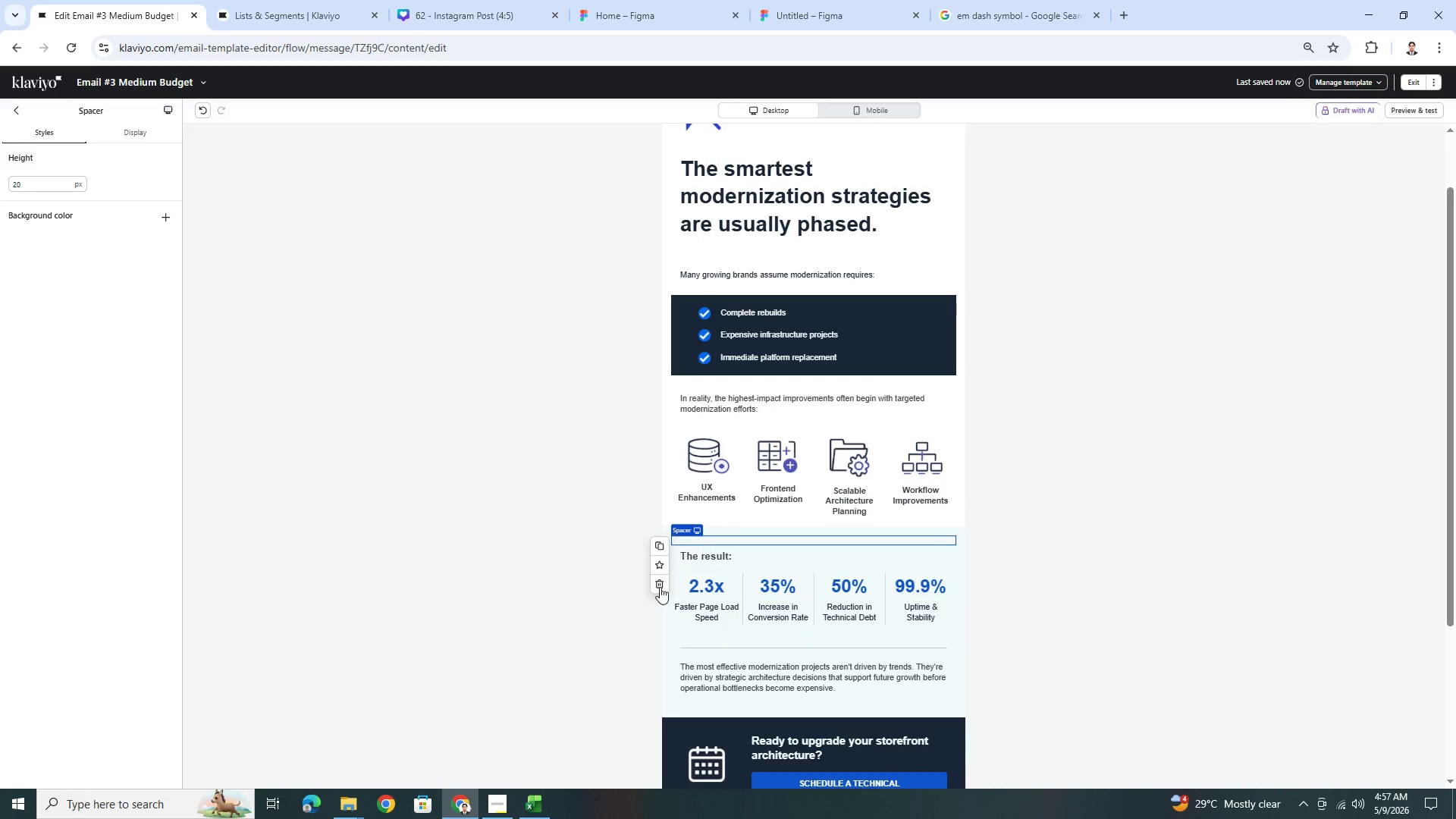 
left_click([658, 588])
 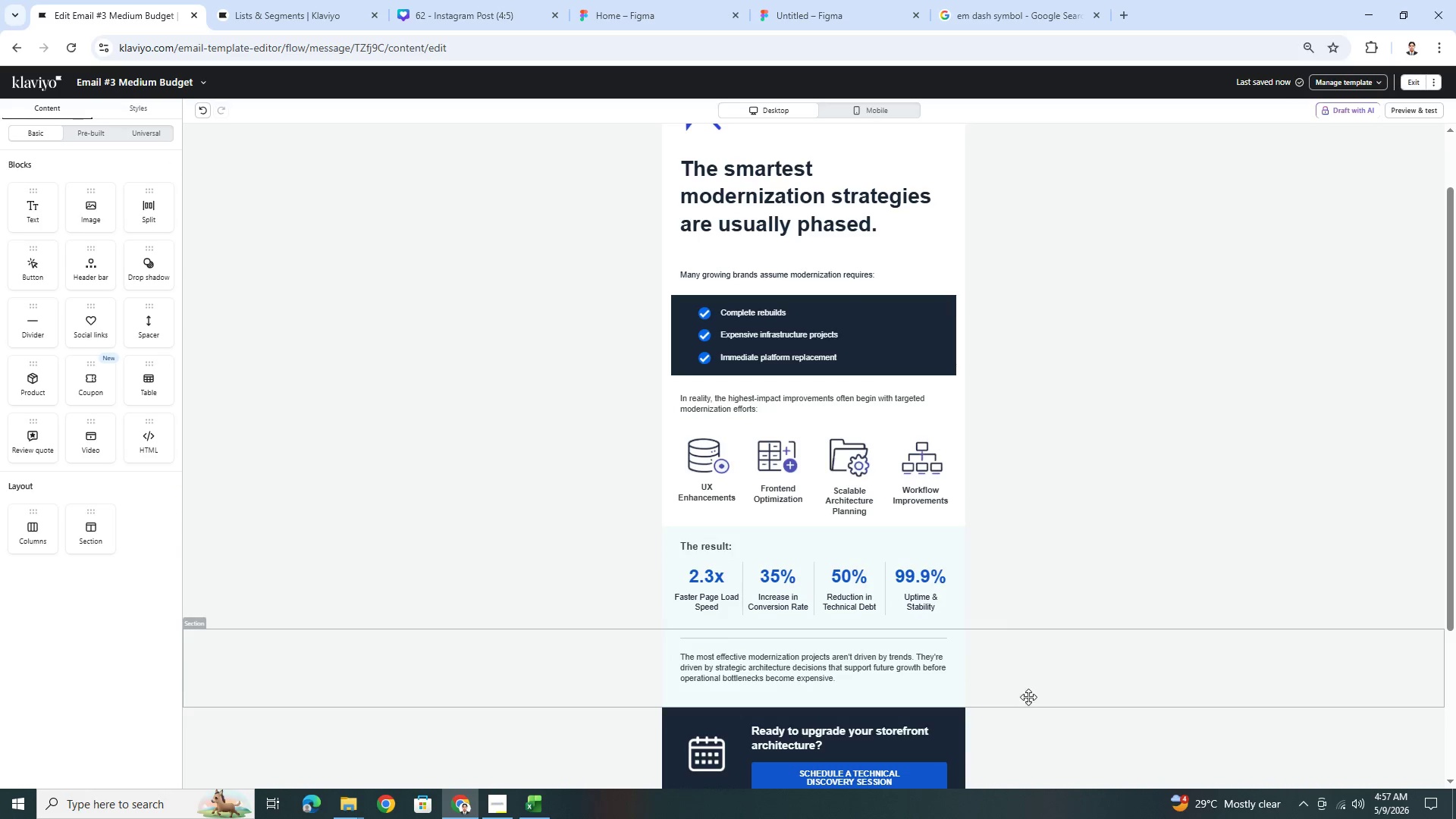 
left_click([1053, 717])
 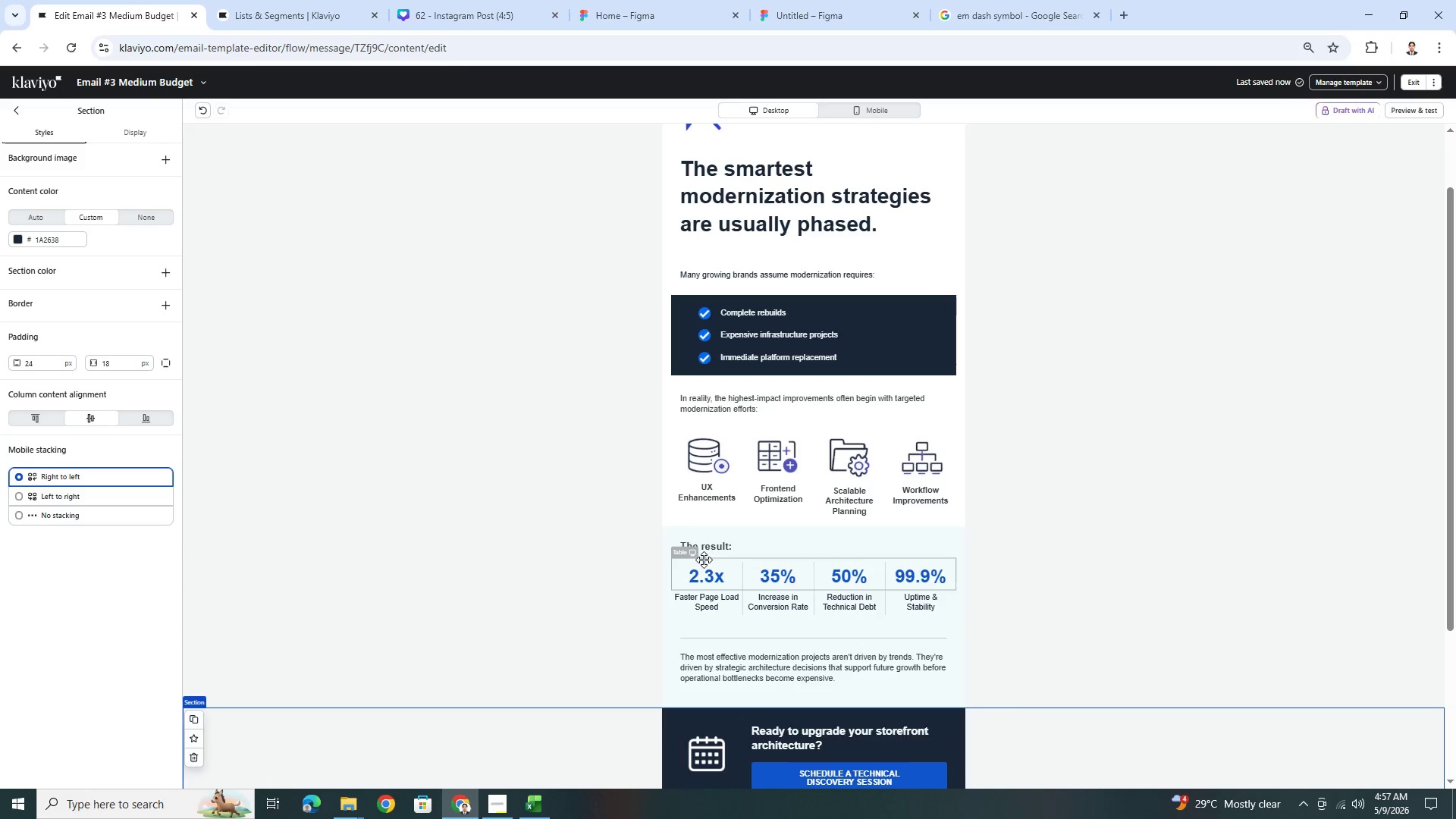 
wait(15.2)
 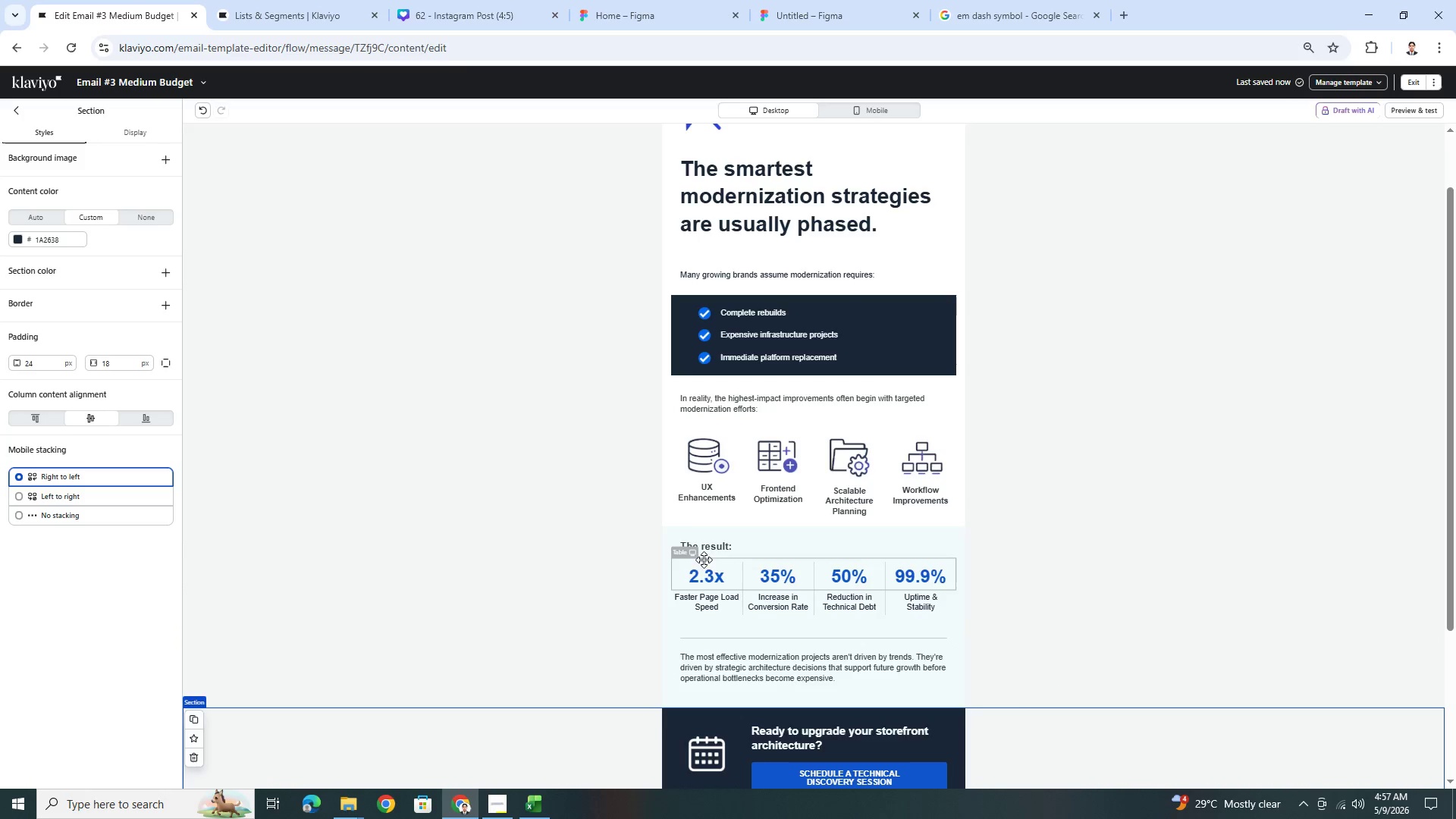 
scroll: coordinate [1006, 585], scroll_direction: down, amount: 2.0
 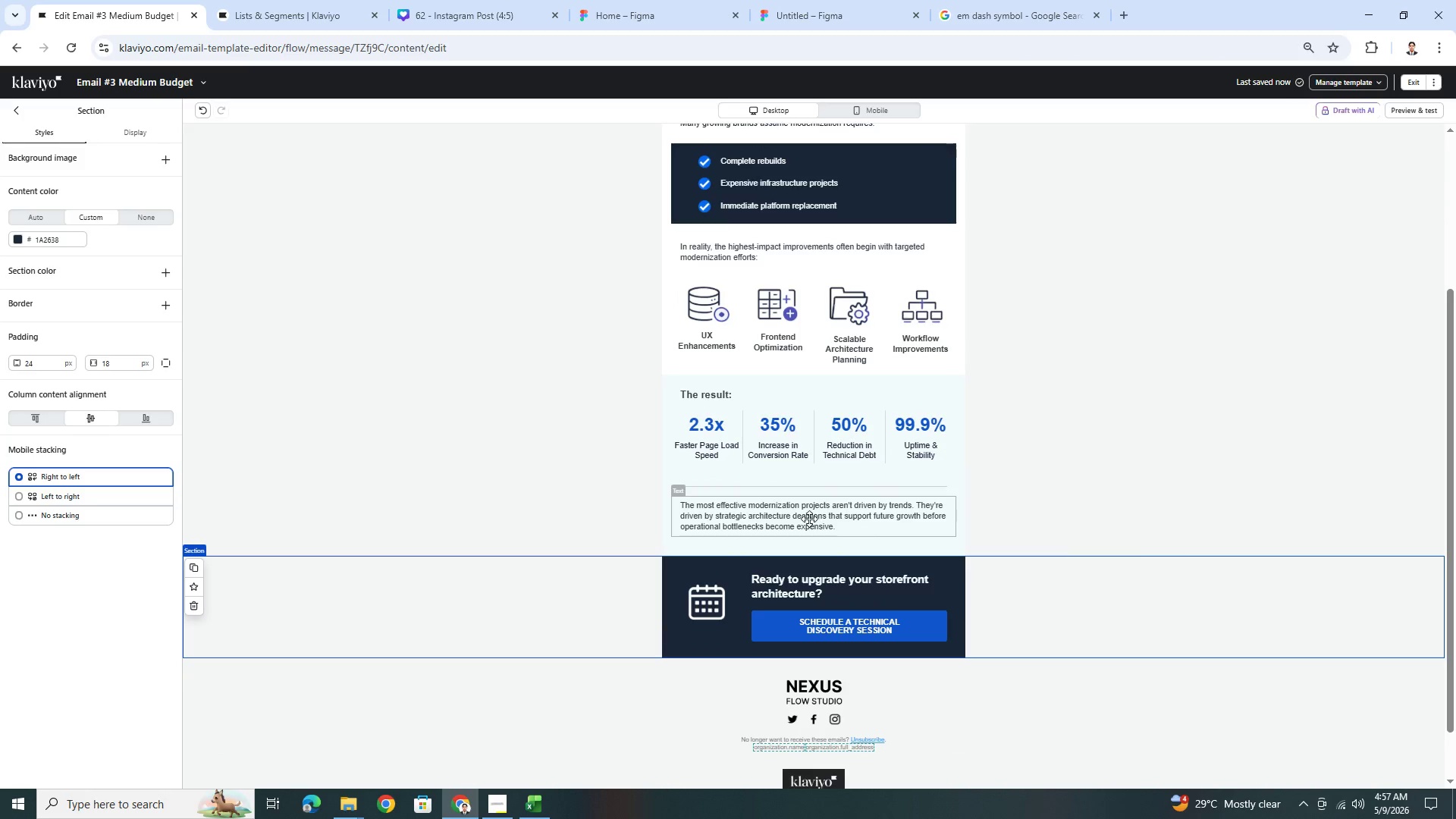 
double_click([809, 519])
 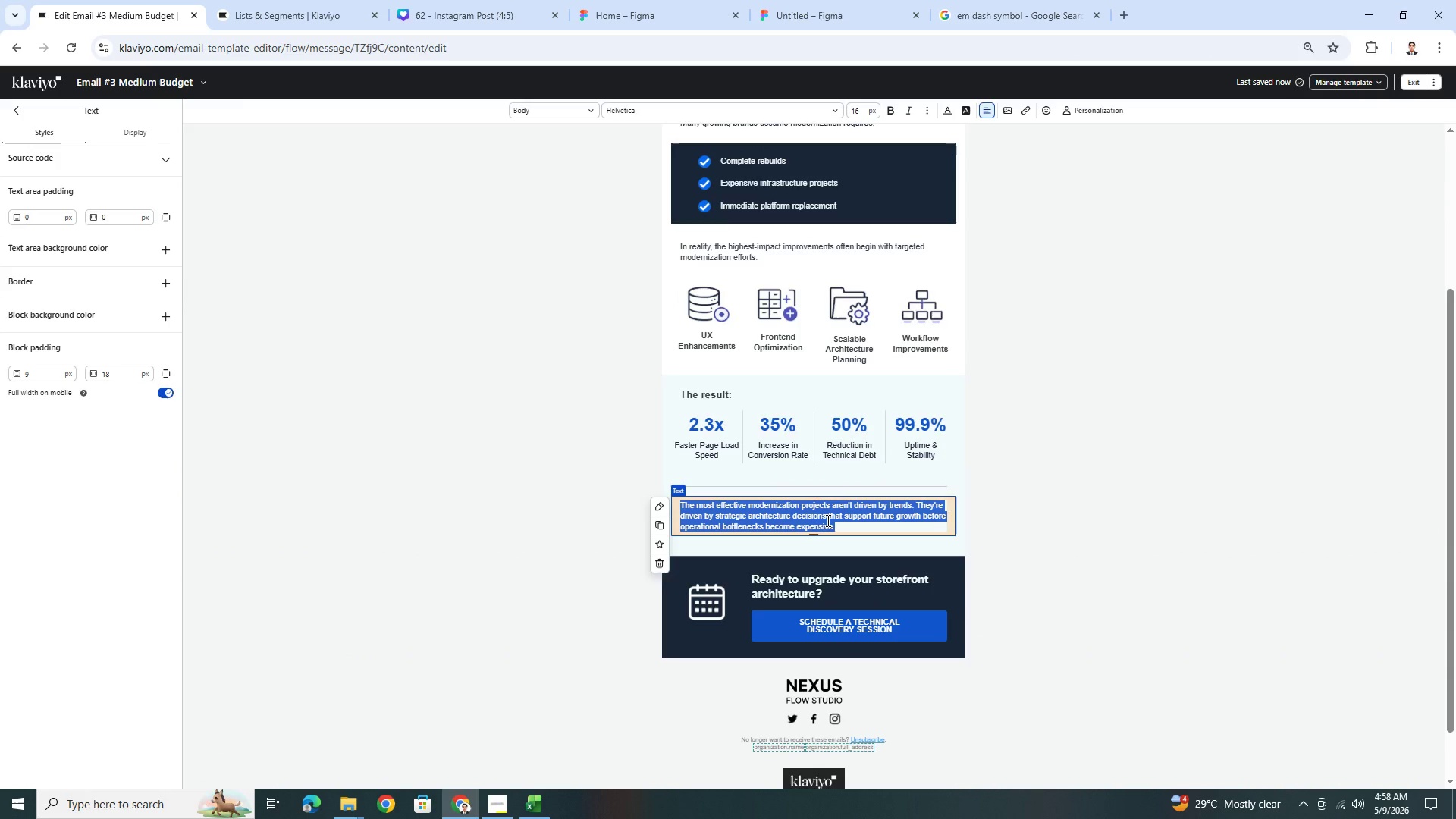 
wait(7.03)
 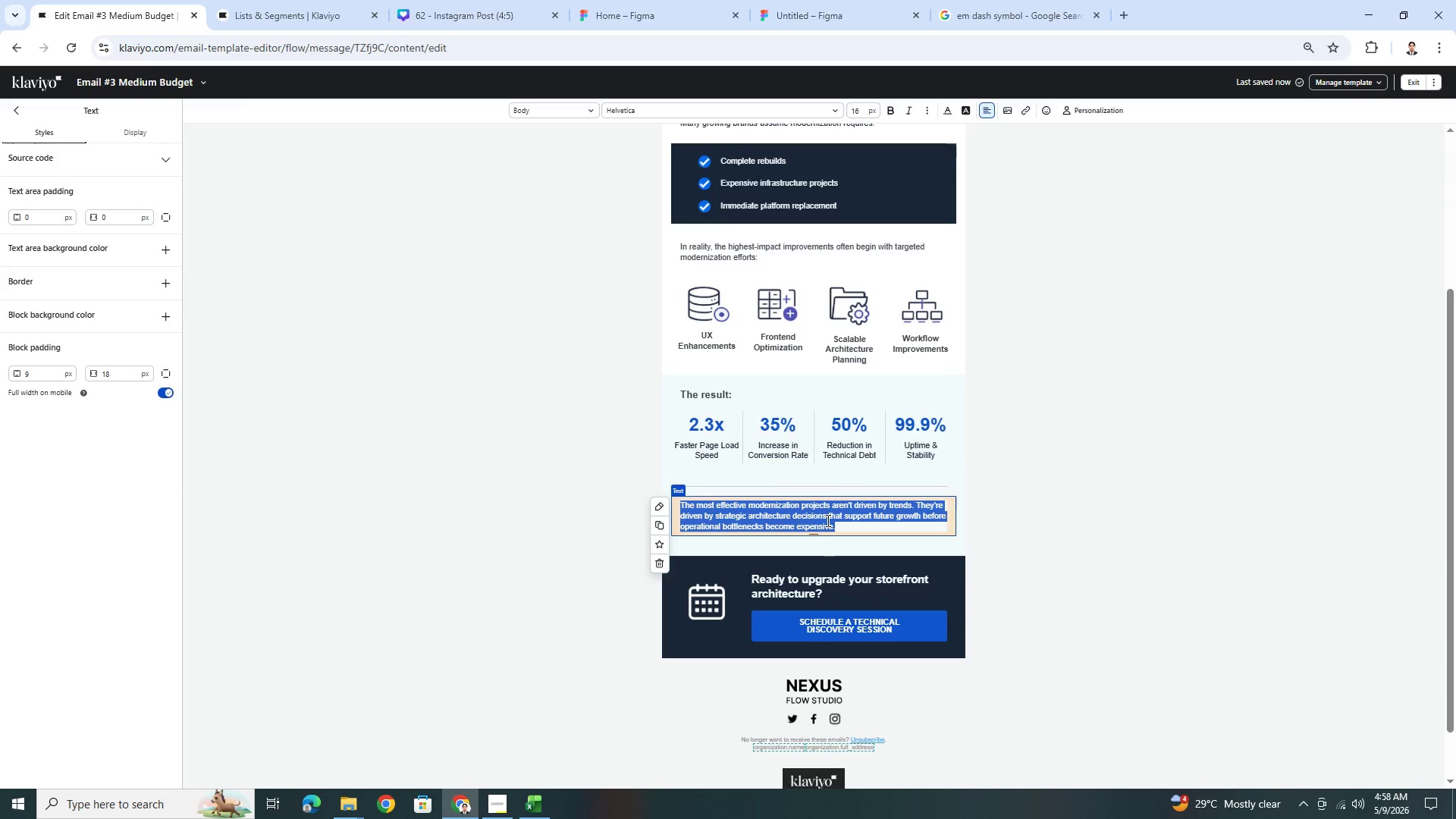 
type(The objective isn't revu)
key(Backspace)
key(Backspace)
type(building everything immediately. )
 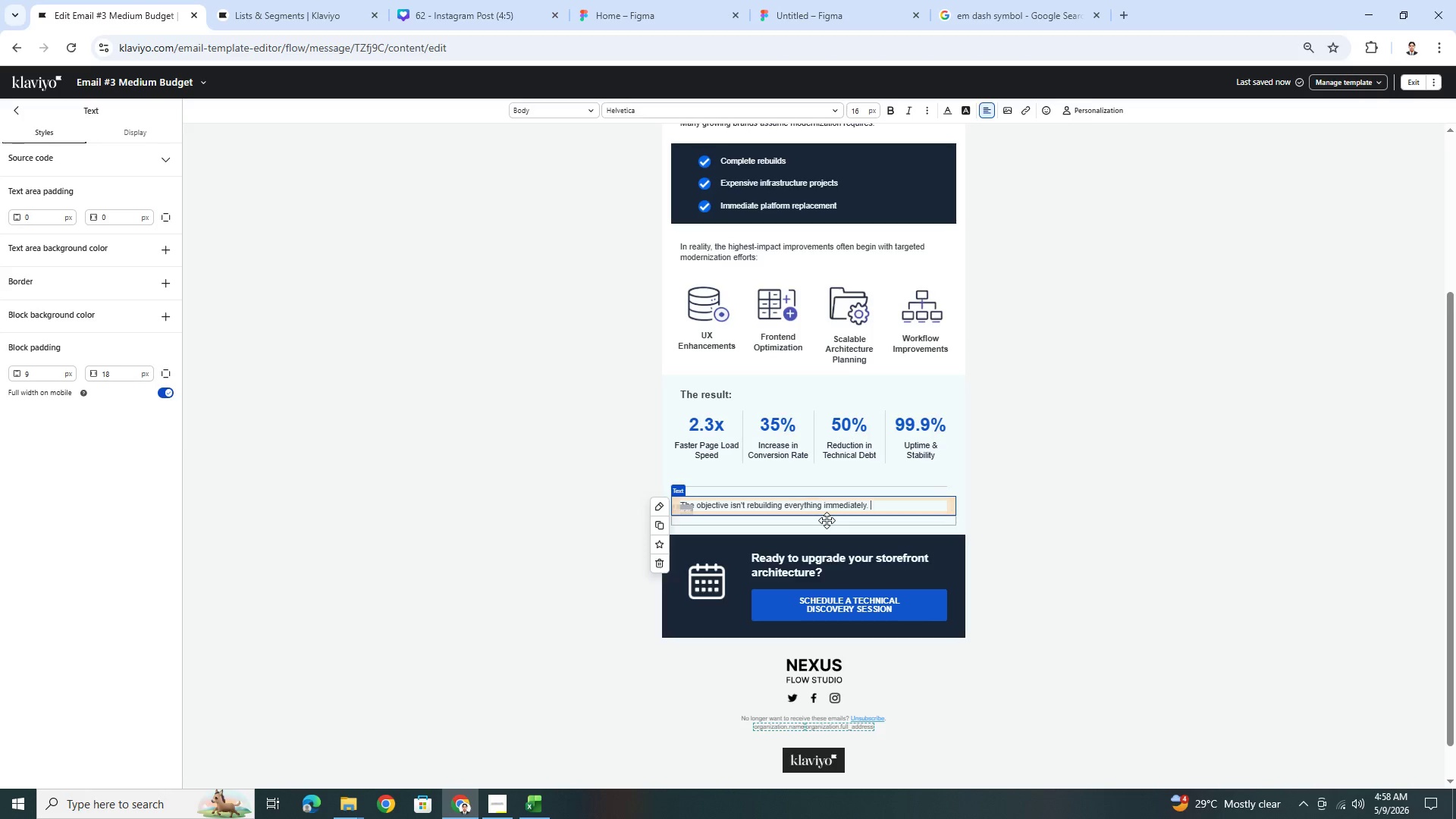 
type(It's creating a moderno)
key(Backspace)
type(iza)
key(Backspace)
type(ation )
 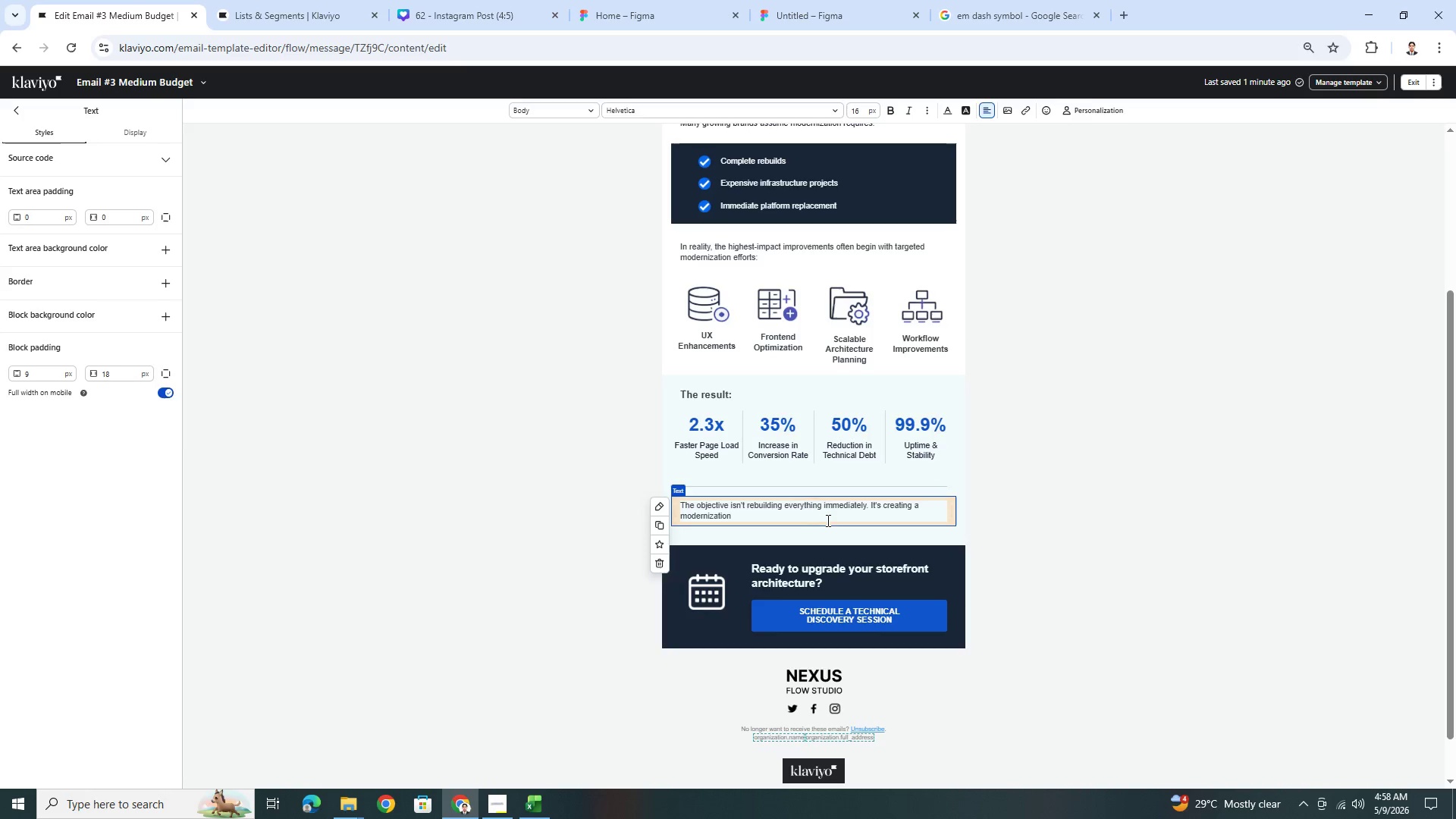 
wait(7.78)
 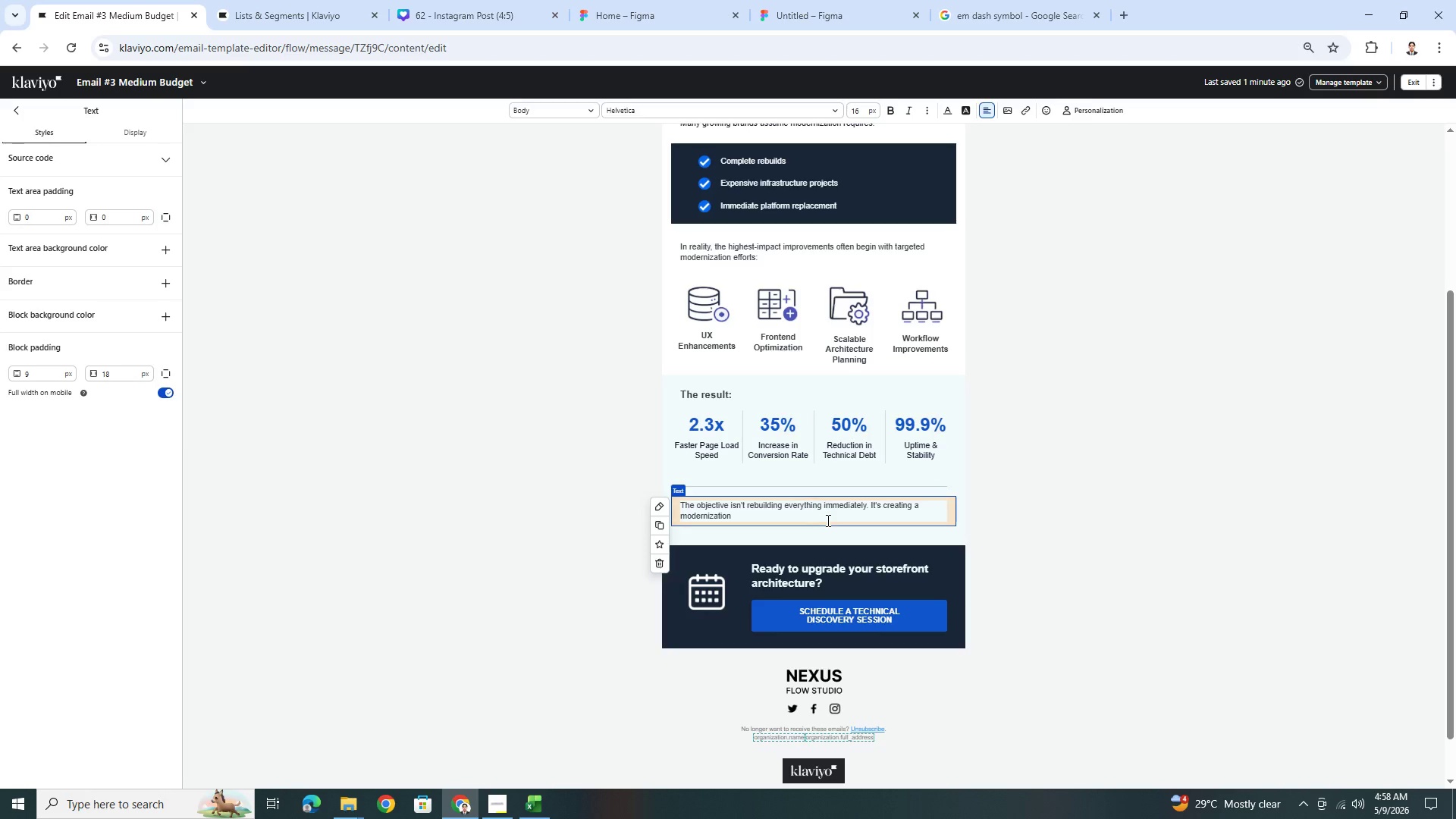 
type(roadmap that supports long-term growth while prioti)
key(Backspace)
key(Backspace)
type(ritizing the areas with the high)
key(Backspace)
type(e)
key(Backspace)
type(hest business impact firt)
key(Backspace)
type(st.)
 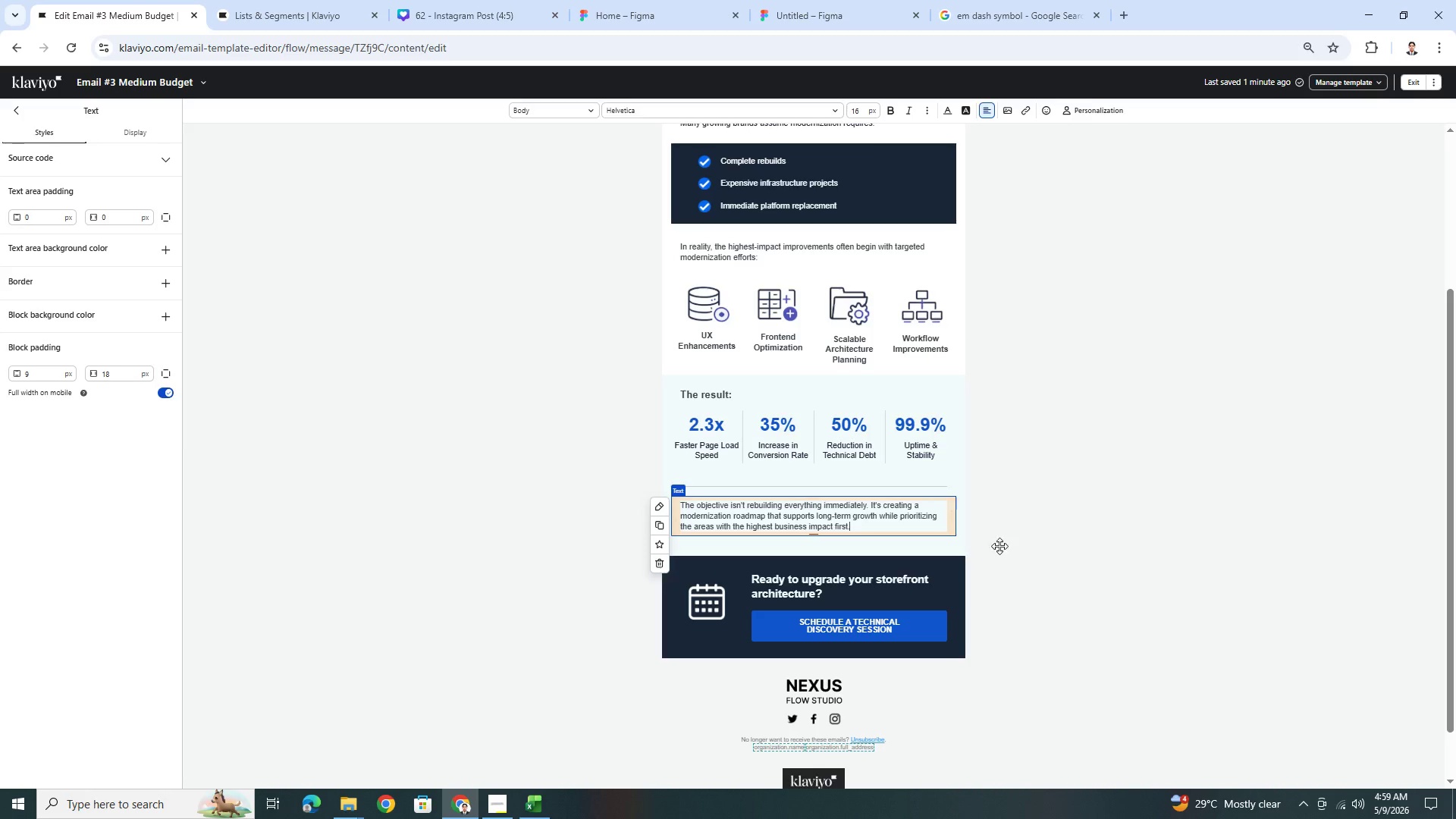 
left_click([1297, 610])
 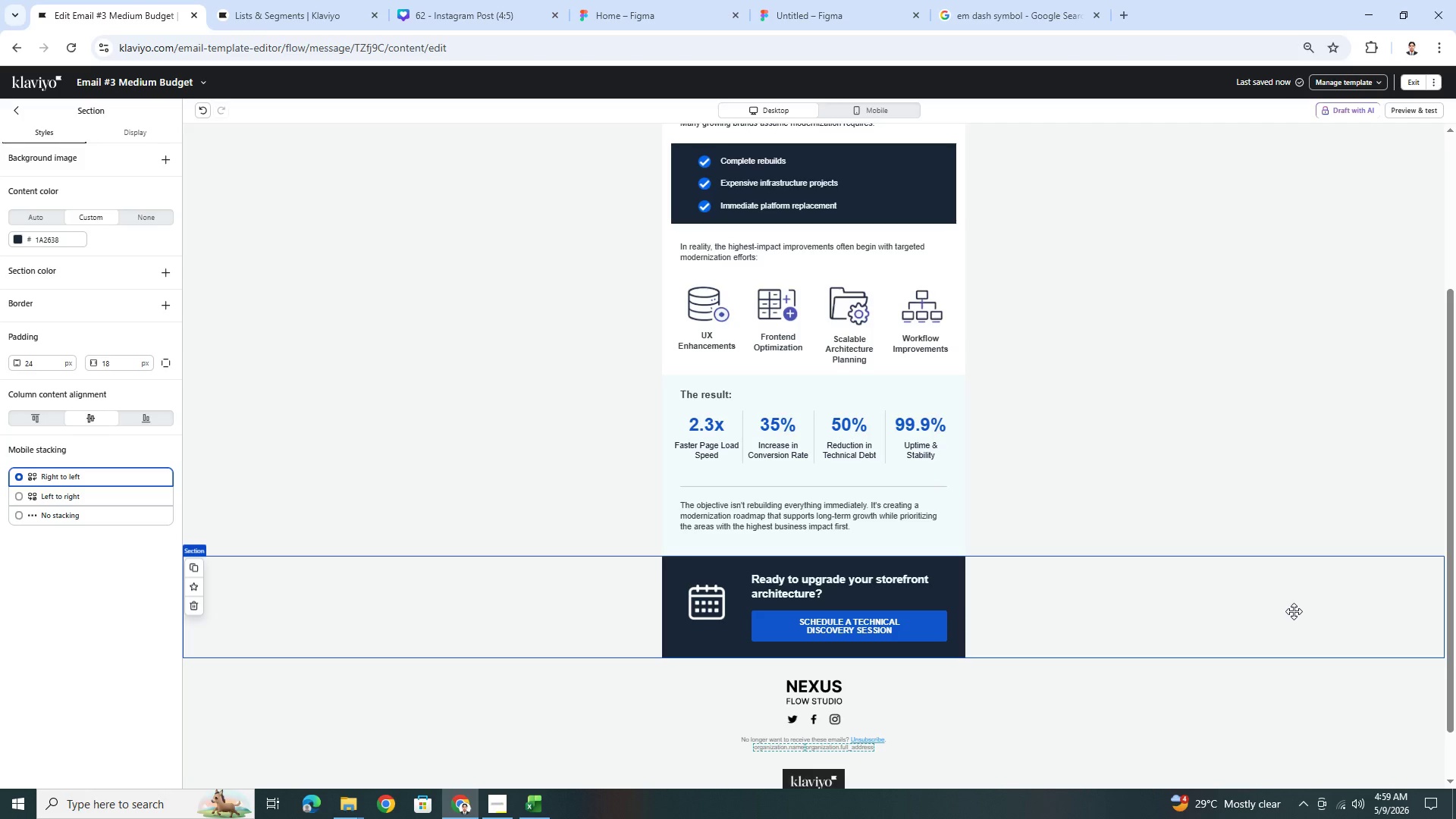 
wait(12.92)
 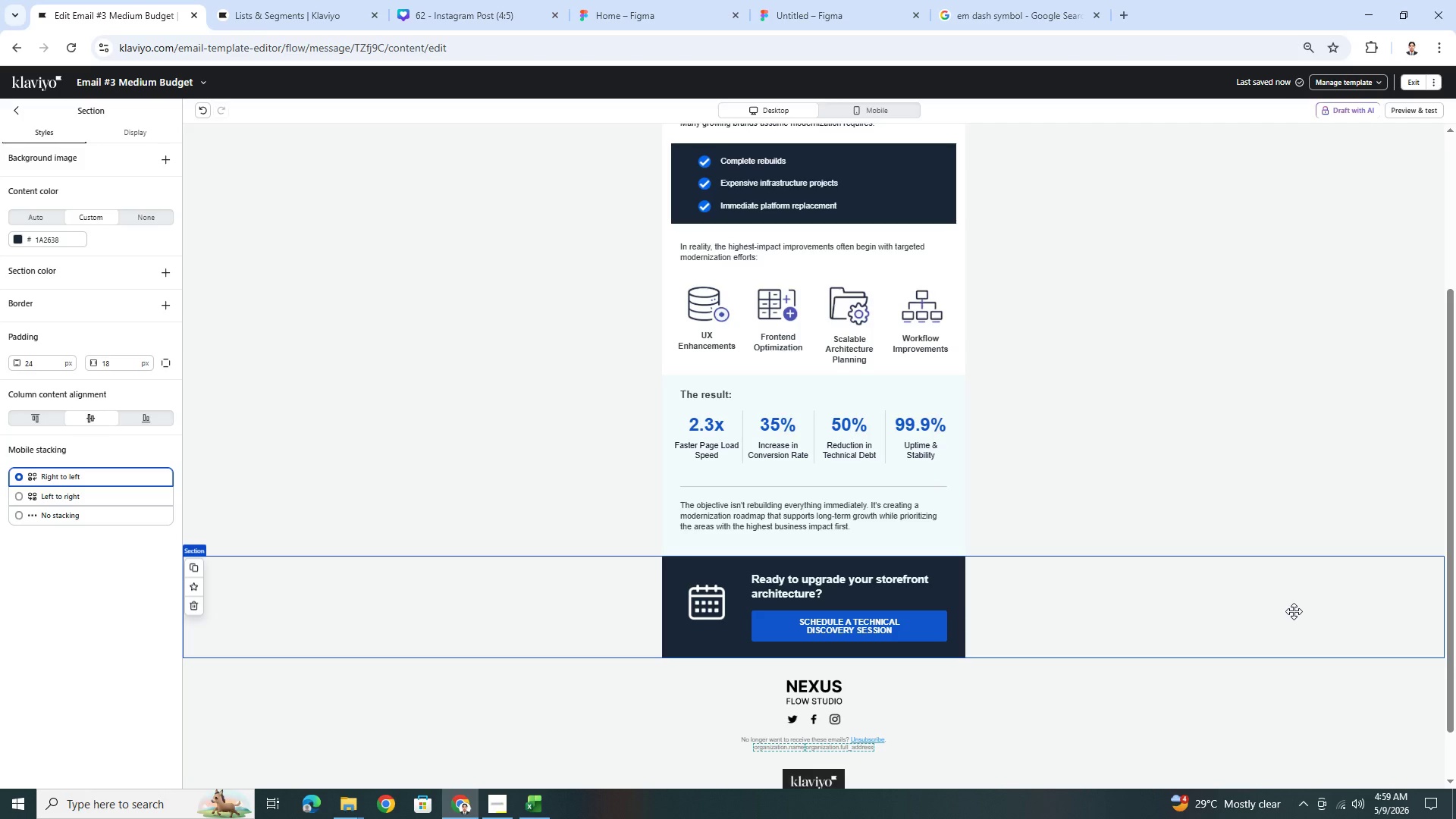 
scroll: coordinate [1289, 621], scroll_direction: down, amount: 1.0
 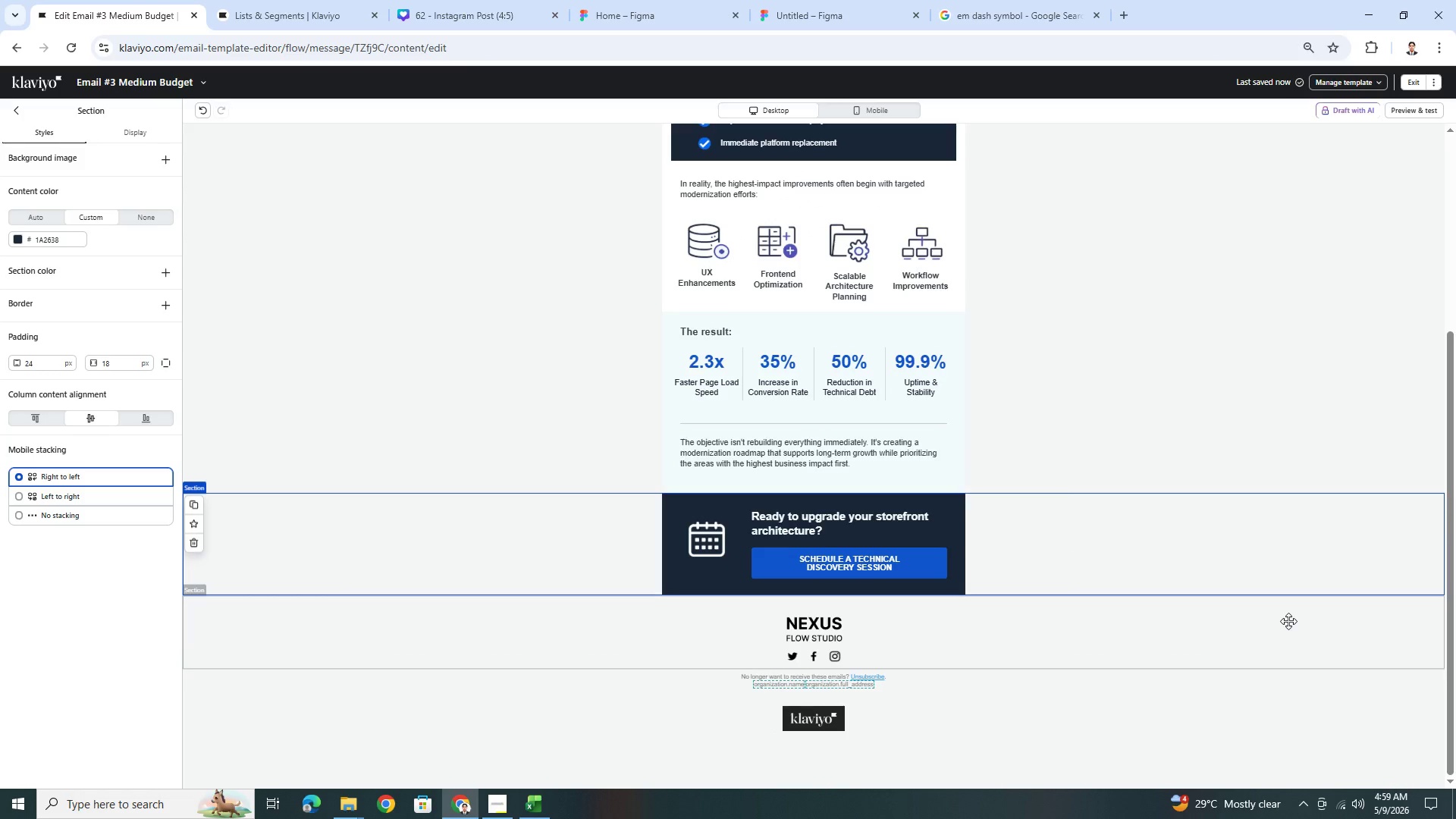 
wait(9.98)
 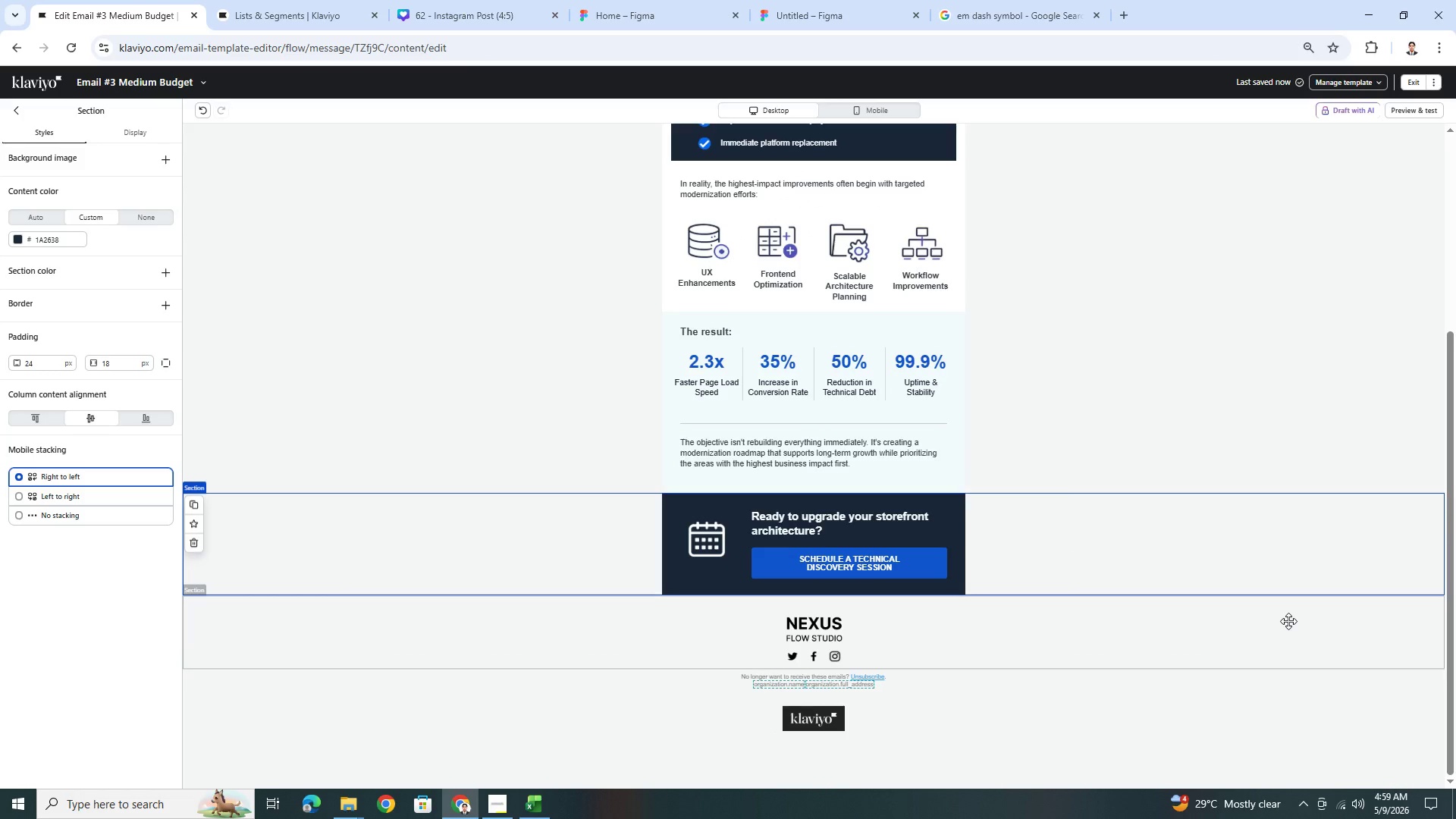 
left_click([908, 565])
 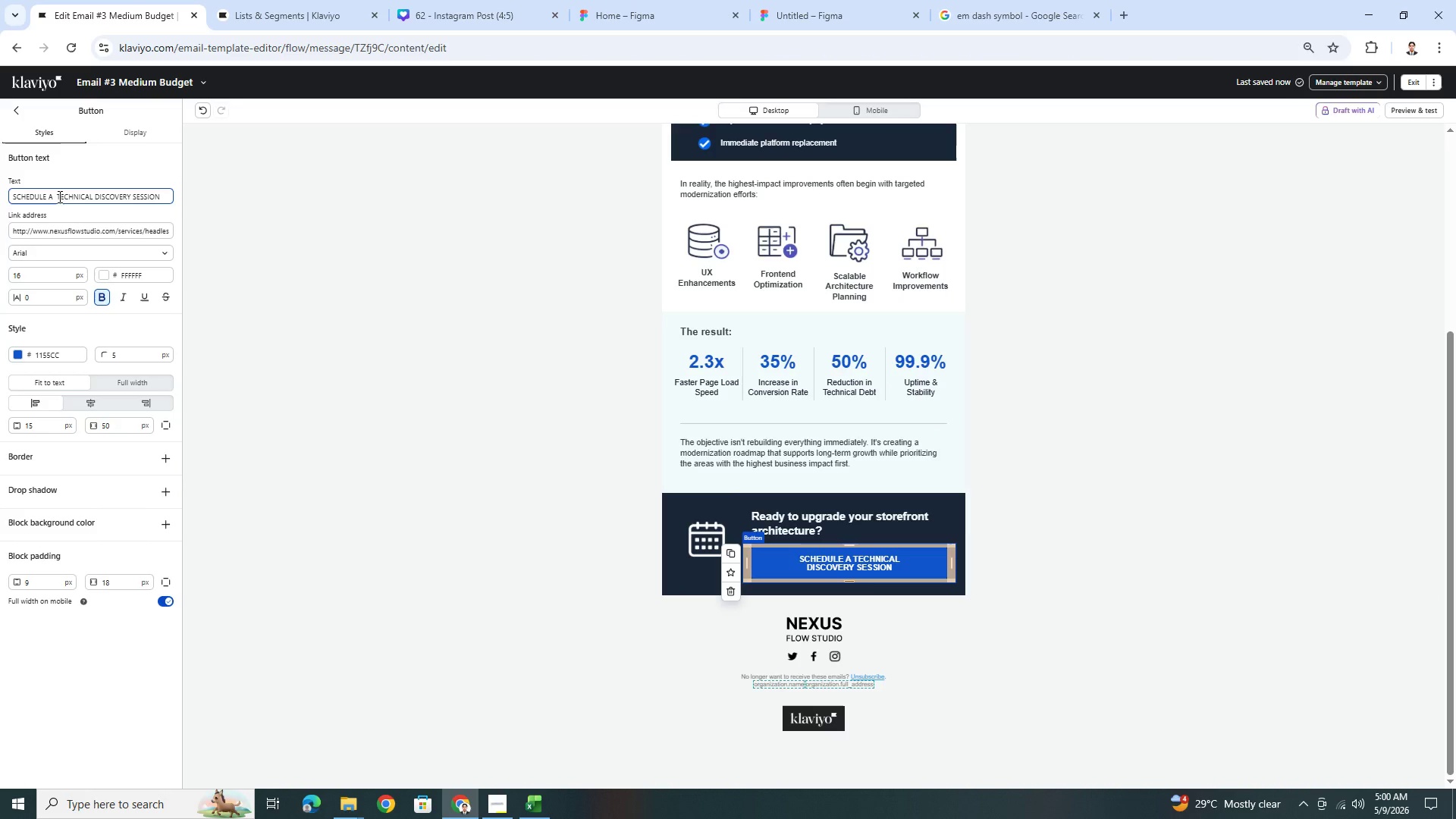 
double_click([61, 197])
 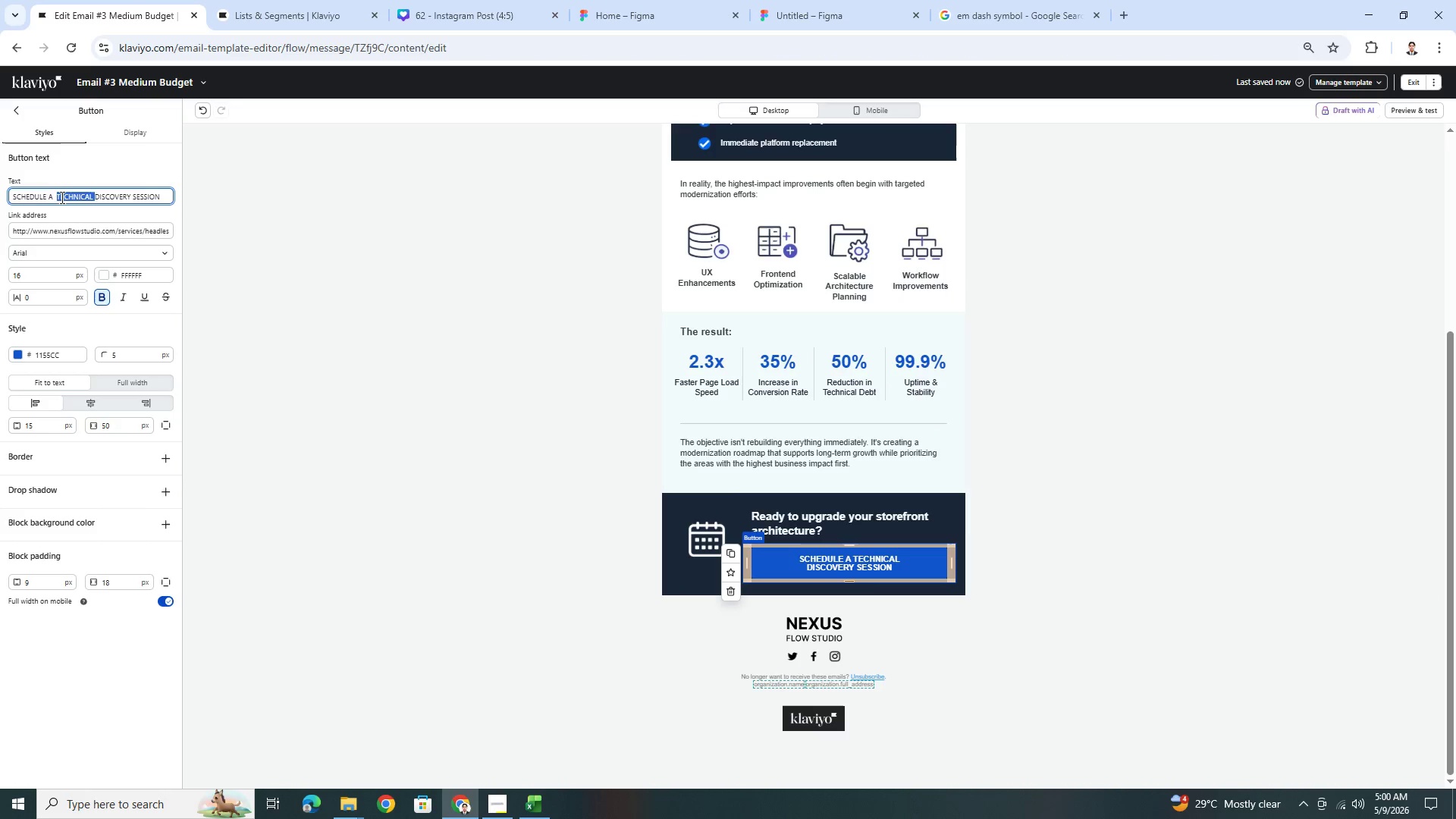 
triple_click([61, 197])
 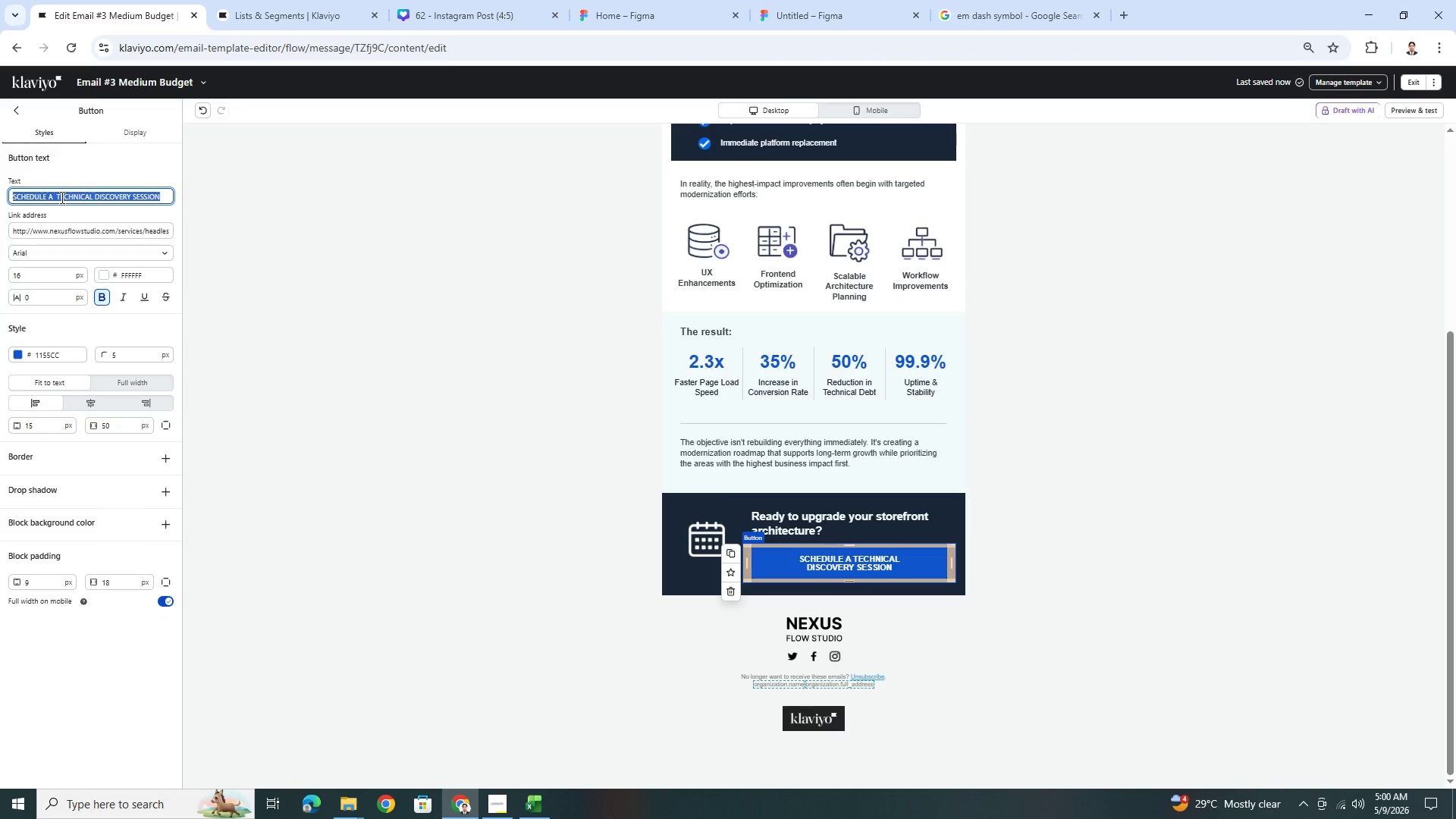 
type(EXPLORE MODERNIZATION OPPORTUNITIES)
 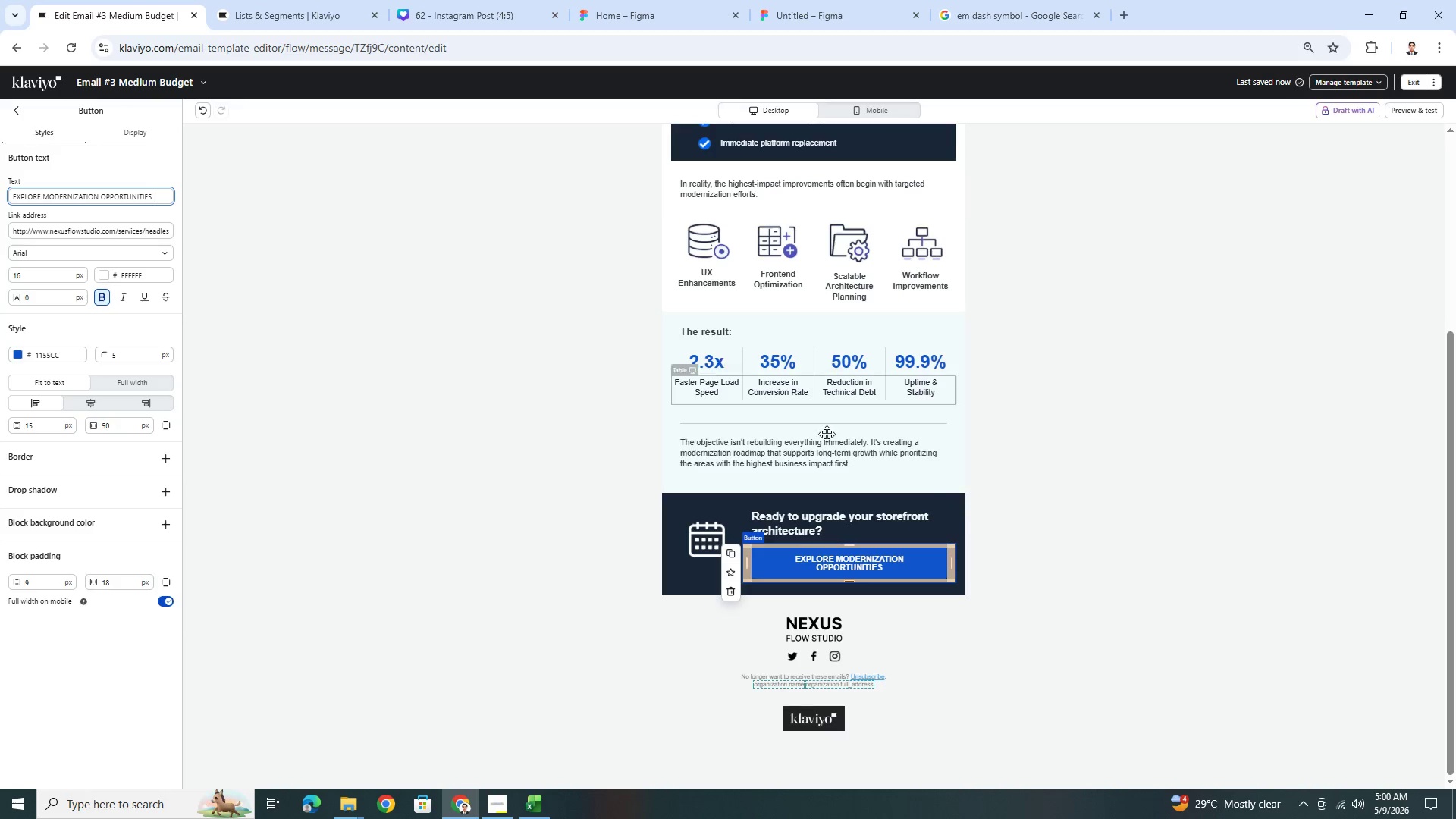 
left_click([1084, 523])
 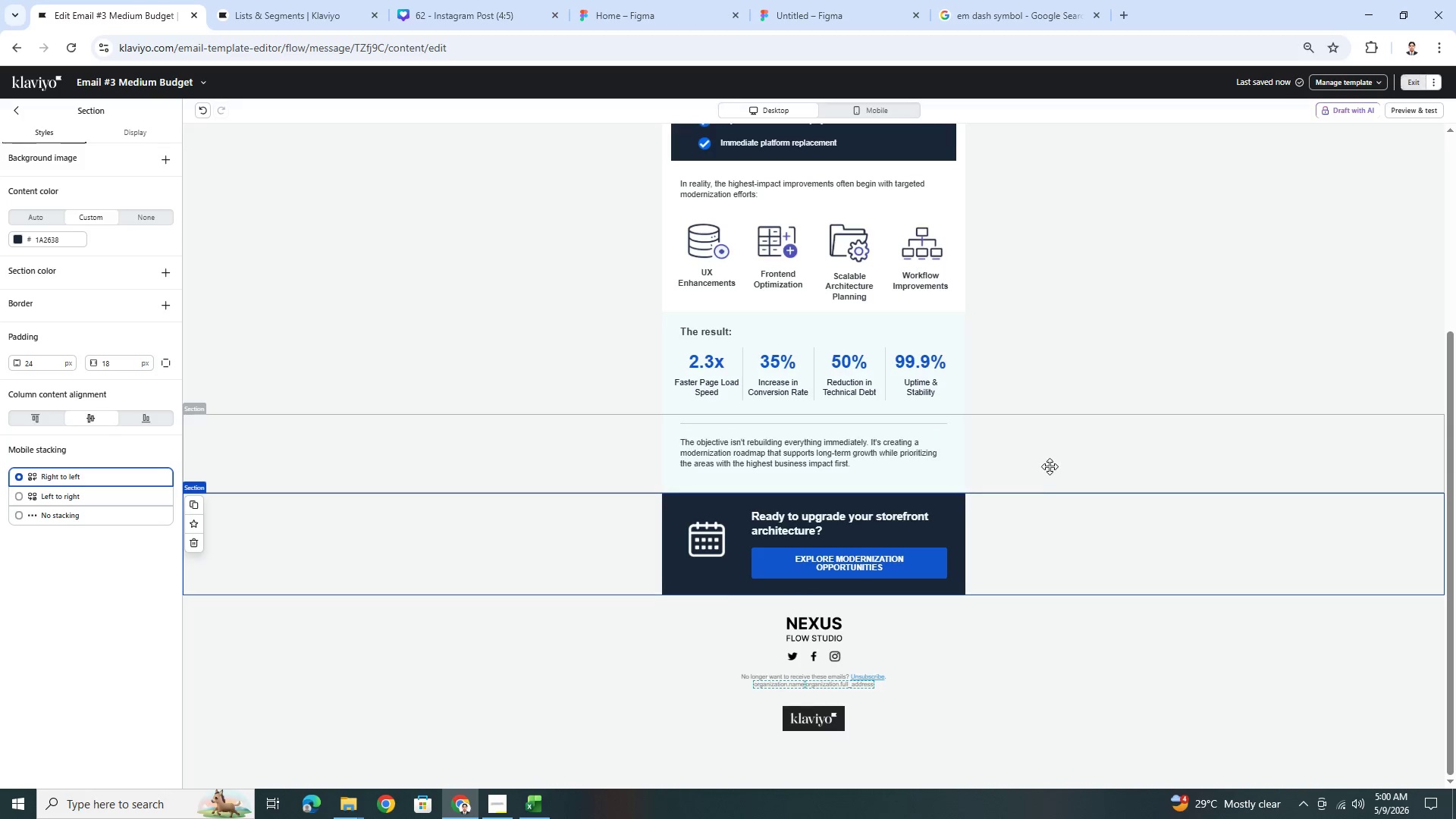 
scroll: coordinate [1017, 424], scroll_direction: up, amount: 7.0
 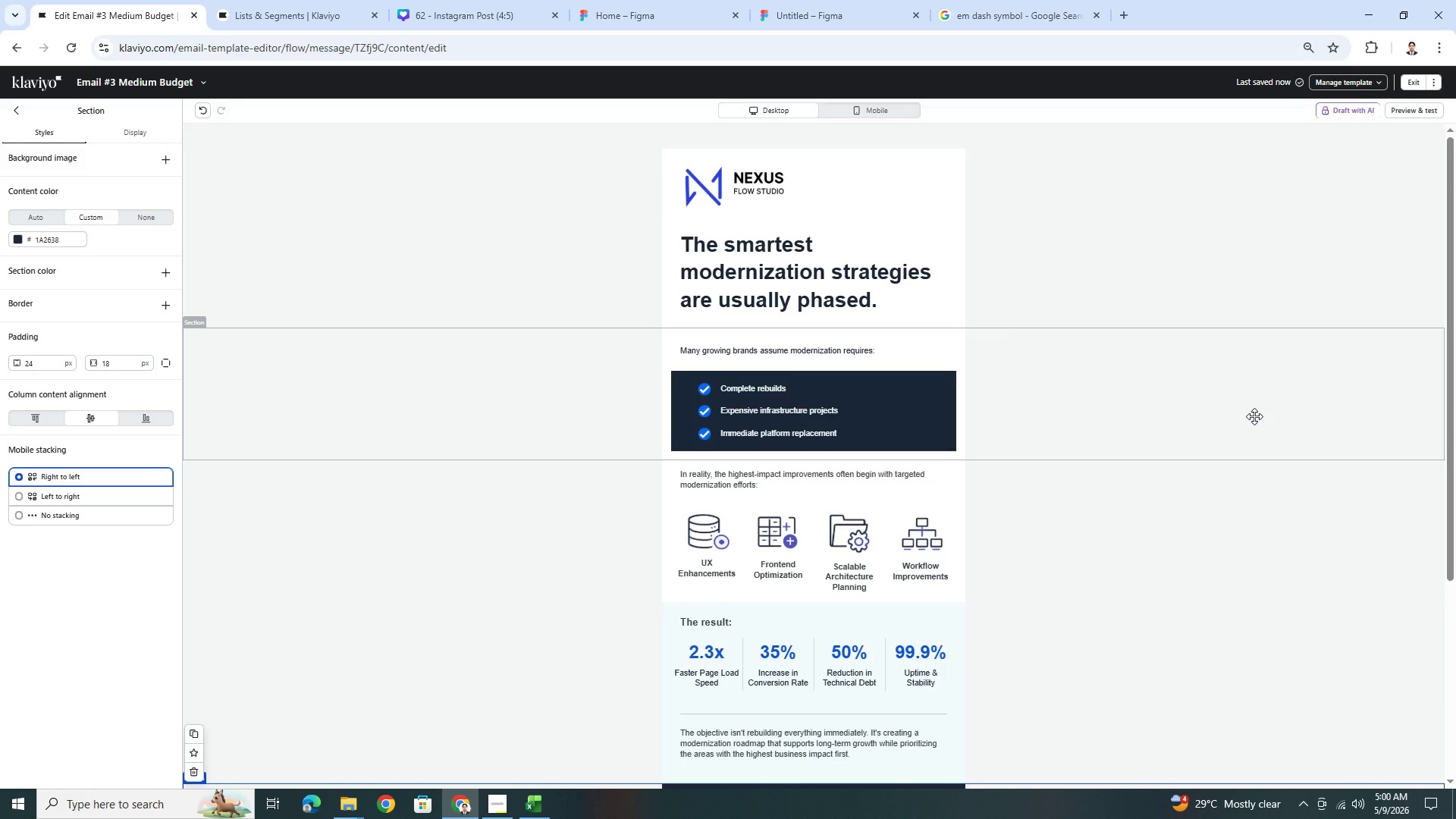 
scroll: coordinate [1254, 417], scroll_direction: down, amount: 6.0
 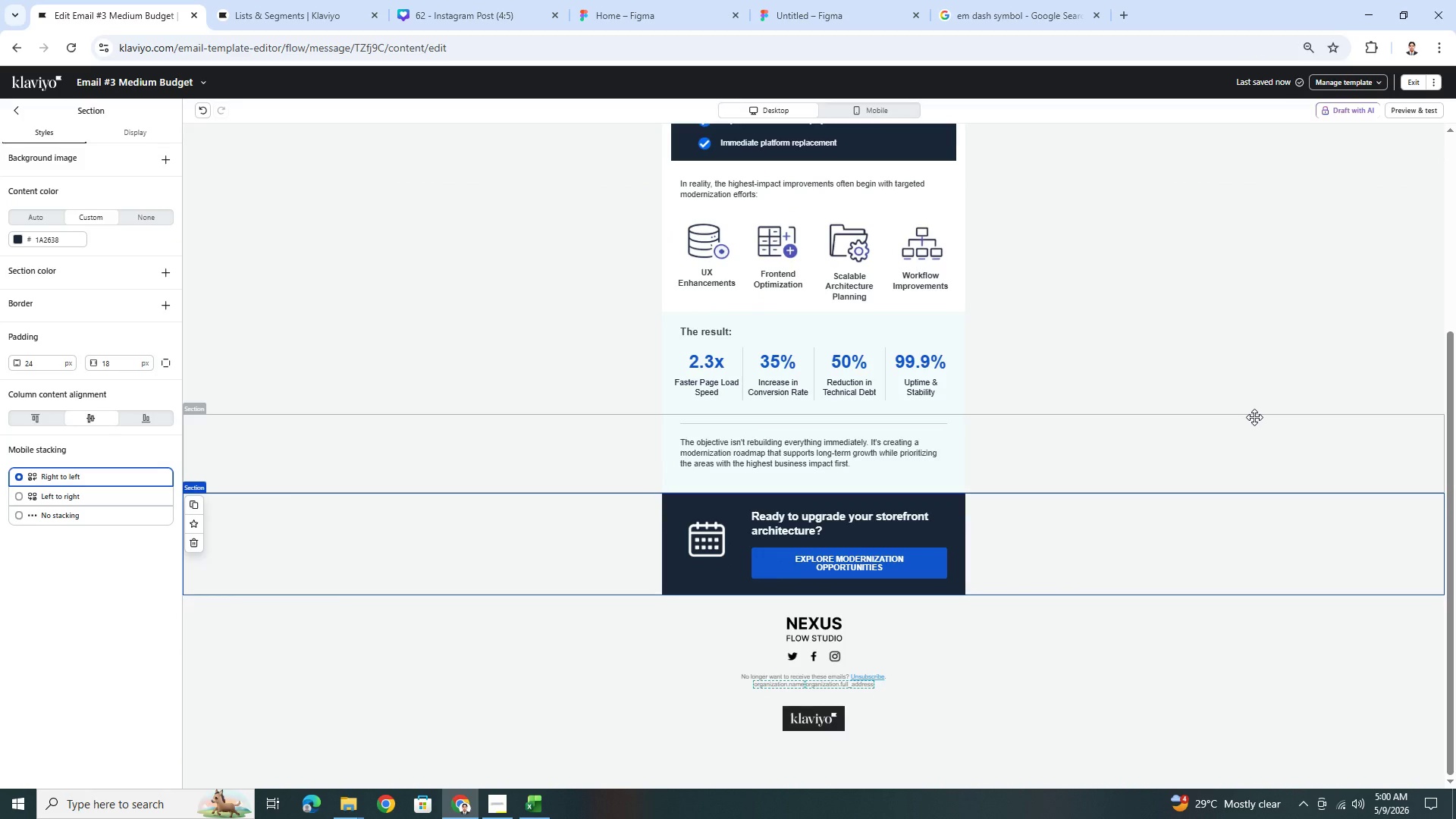 
scroll: coordinate [1254, 417], scroll_direction: up, amount: 6.0
 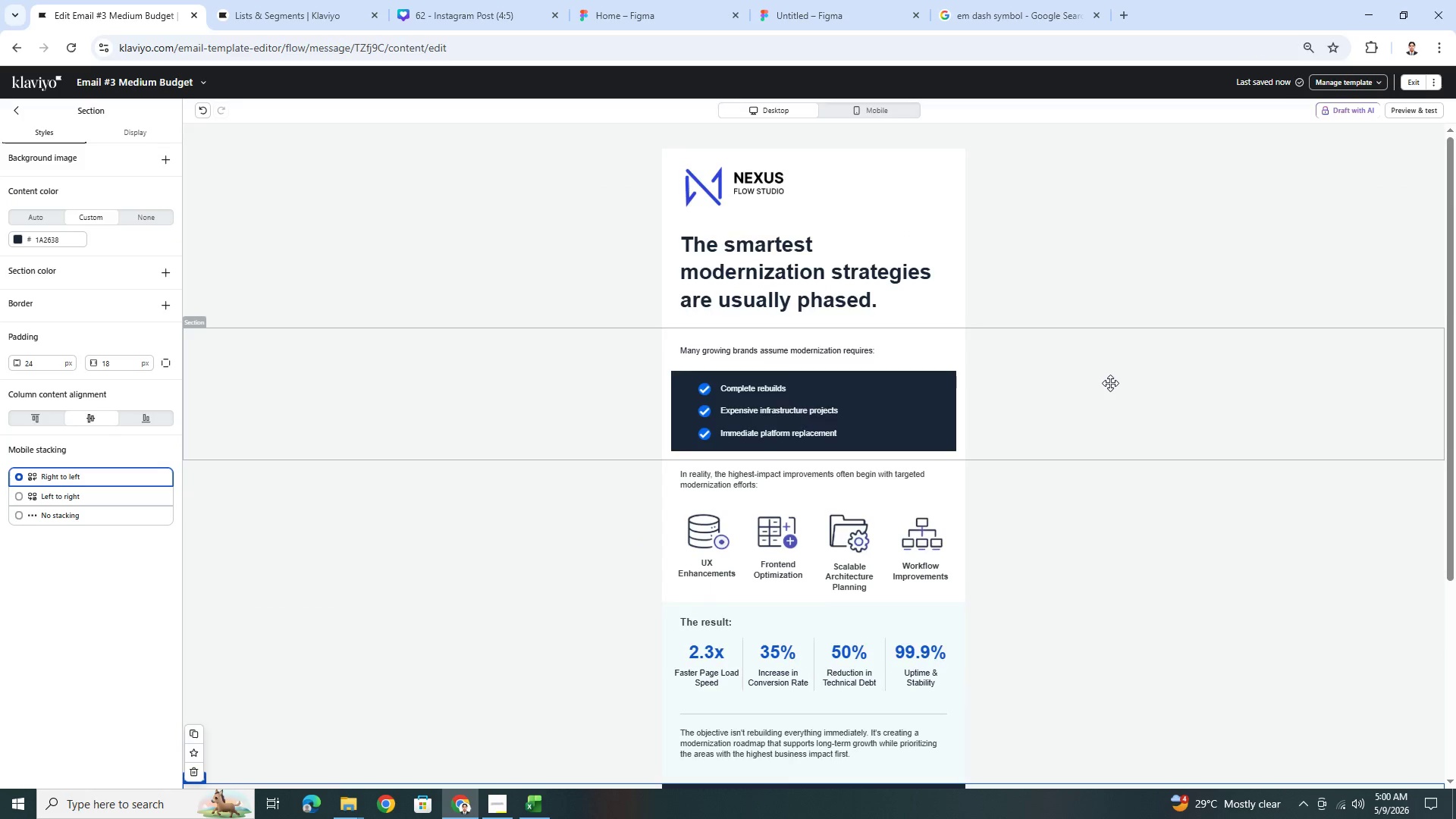 
scroll: coordinate [1110, 383], scroll_direction: down, amount: 2.0
 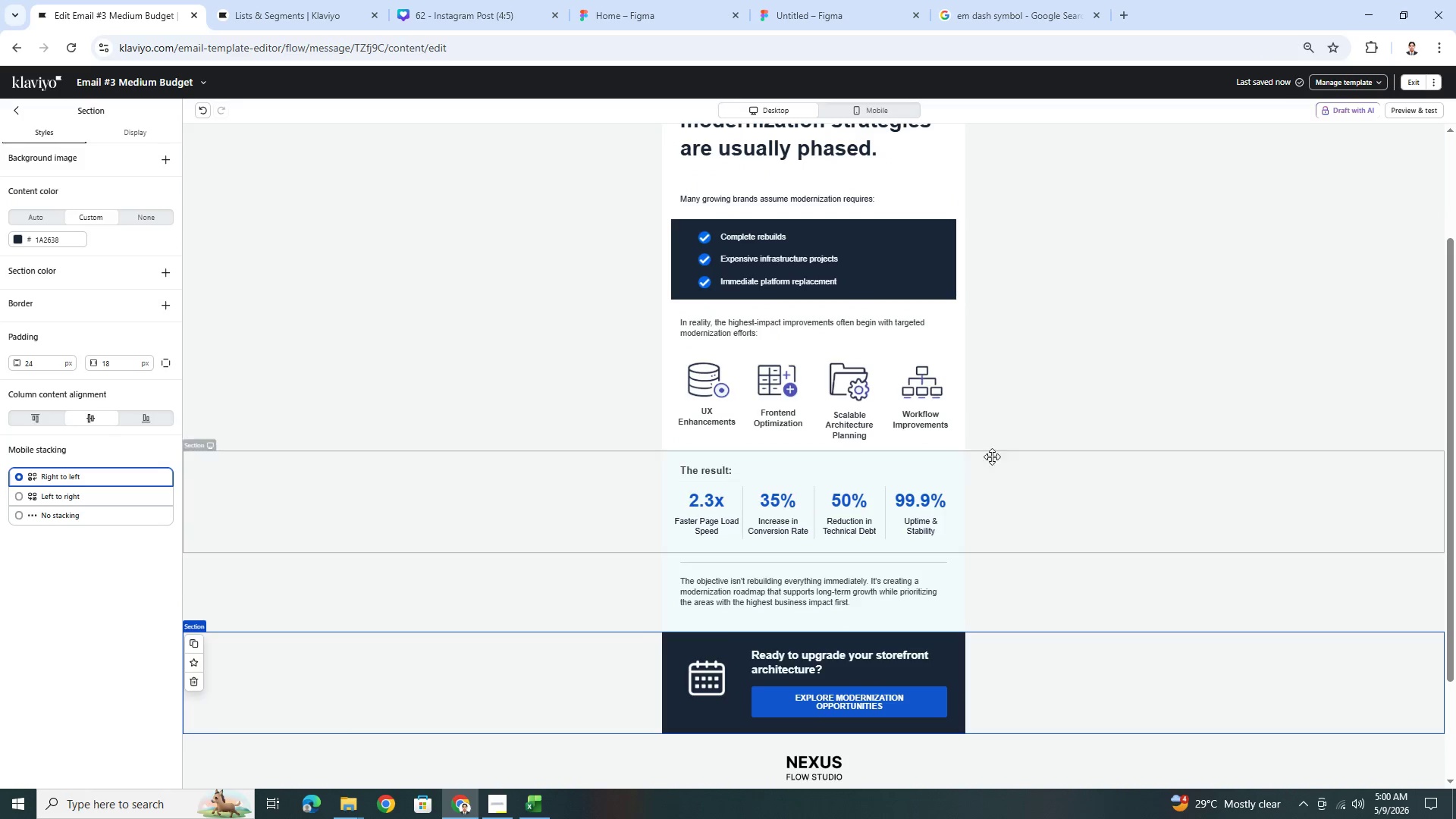 
scroll: coordinate [1263, 414], scroll_direction: up, amount: 4.0
 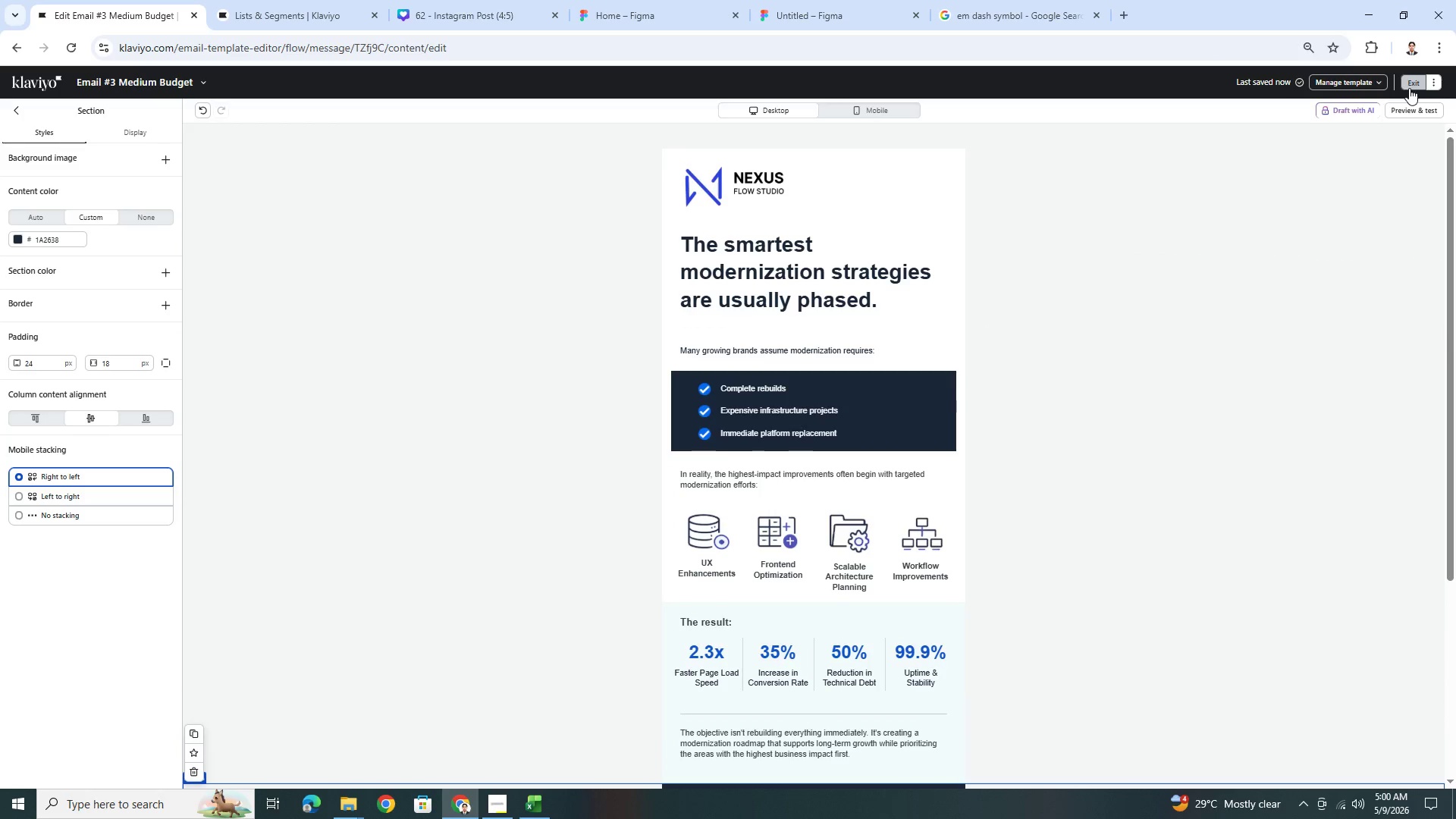 
left_click([1409, 88])
 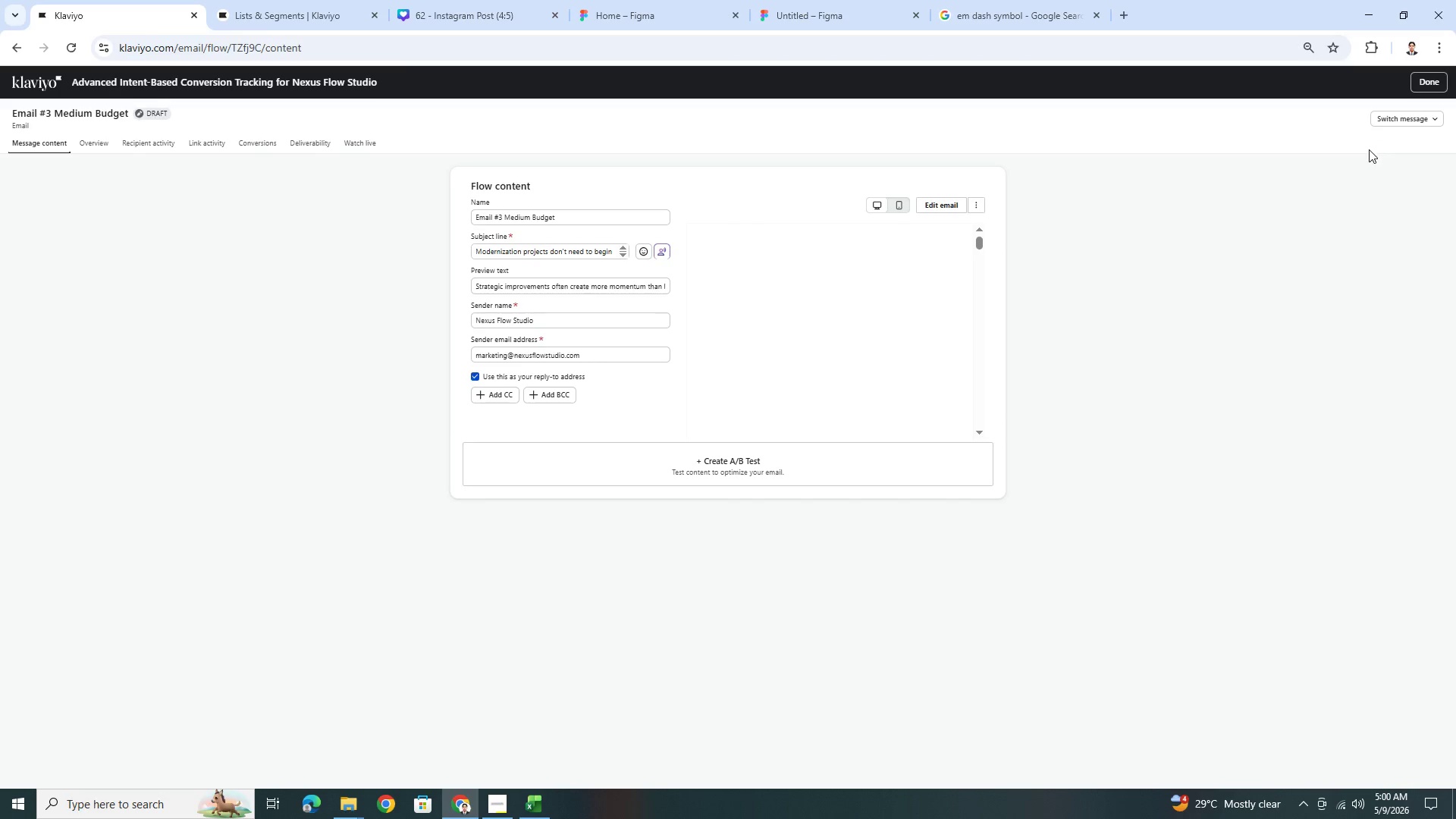 
wait(6.55)
 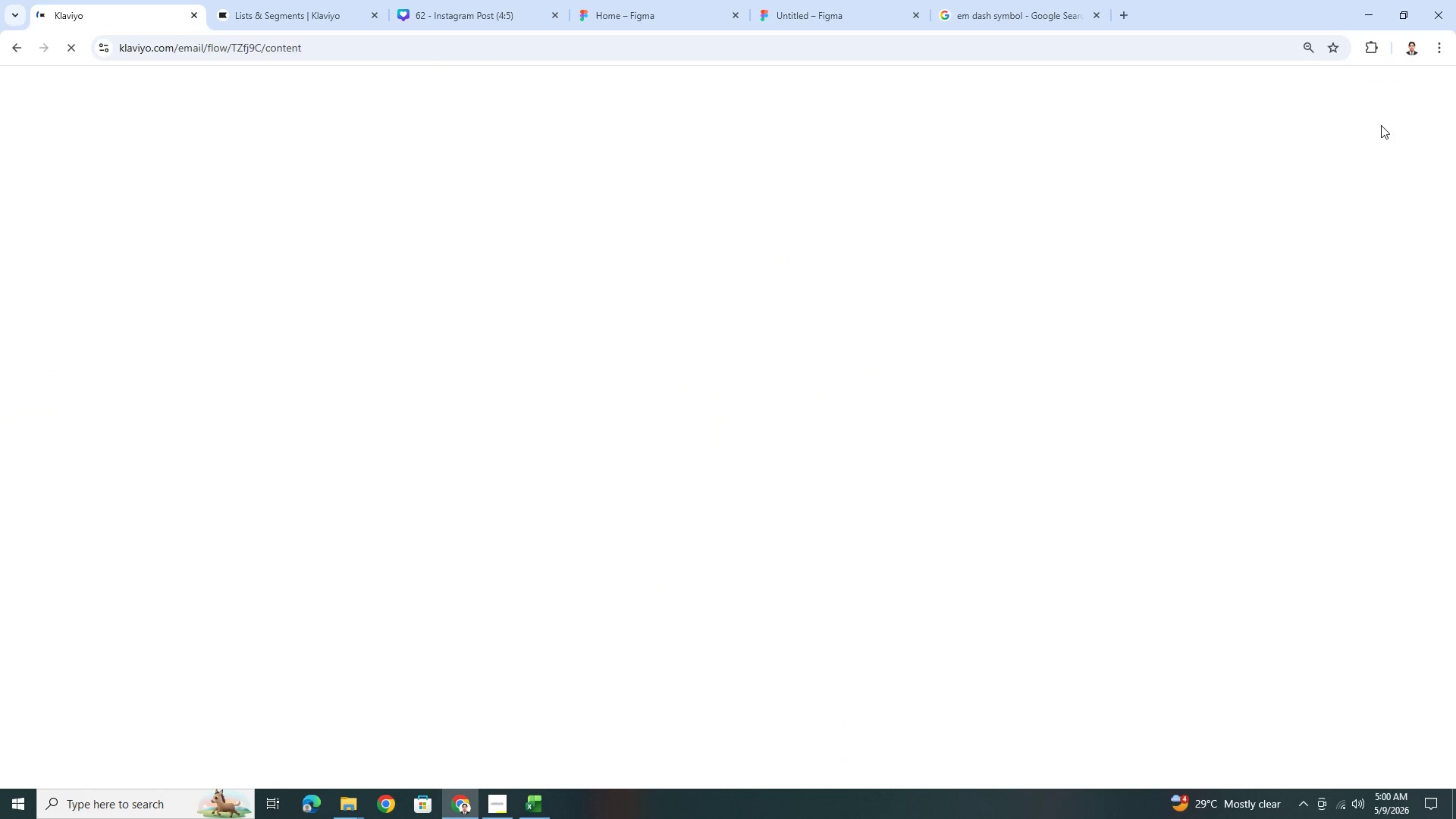 
left_click([1437, 83])
 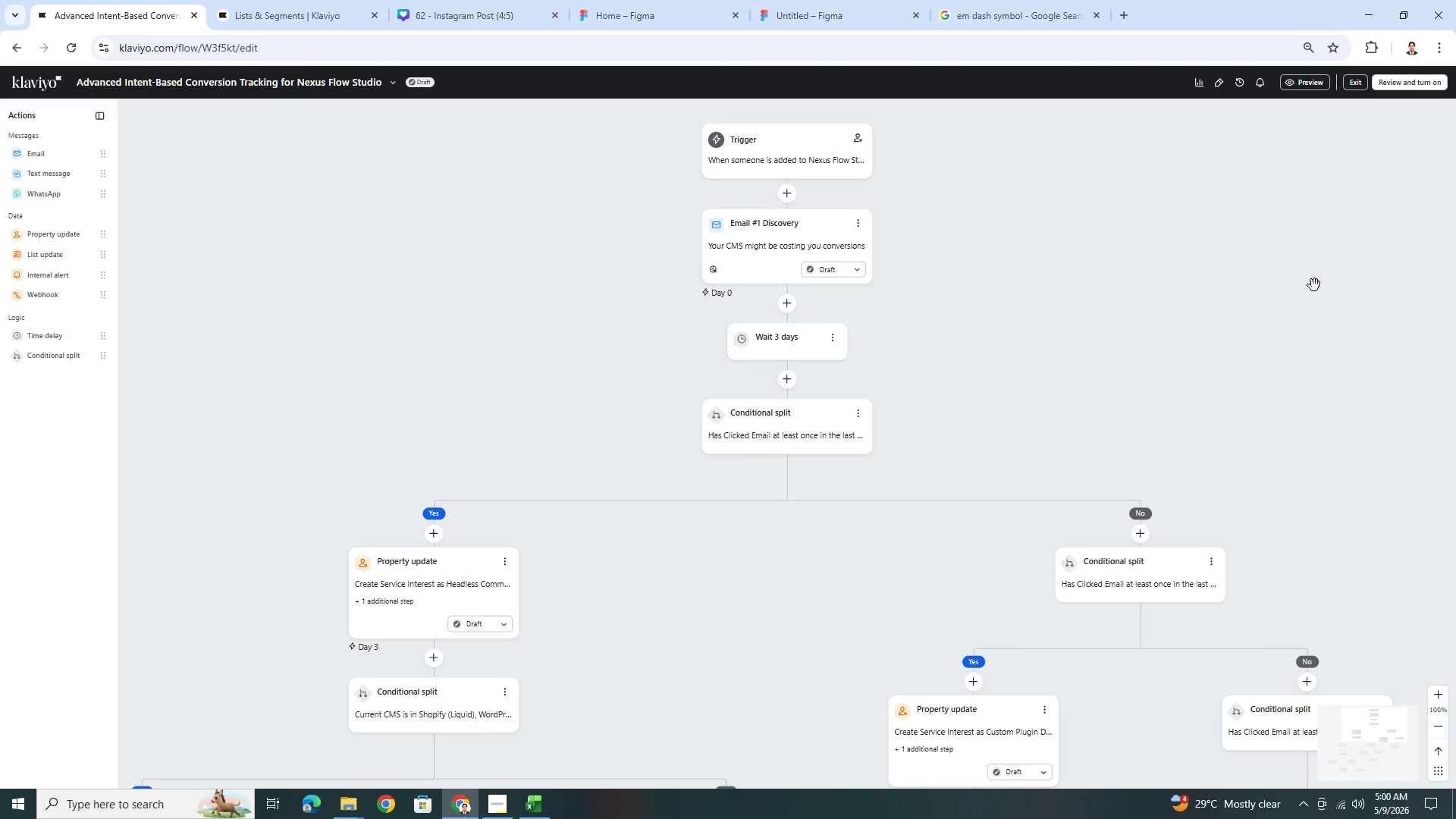 
wait(5.86)
 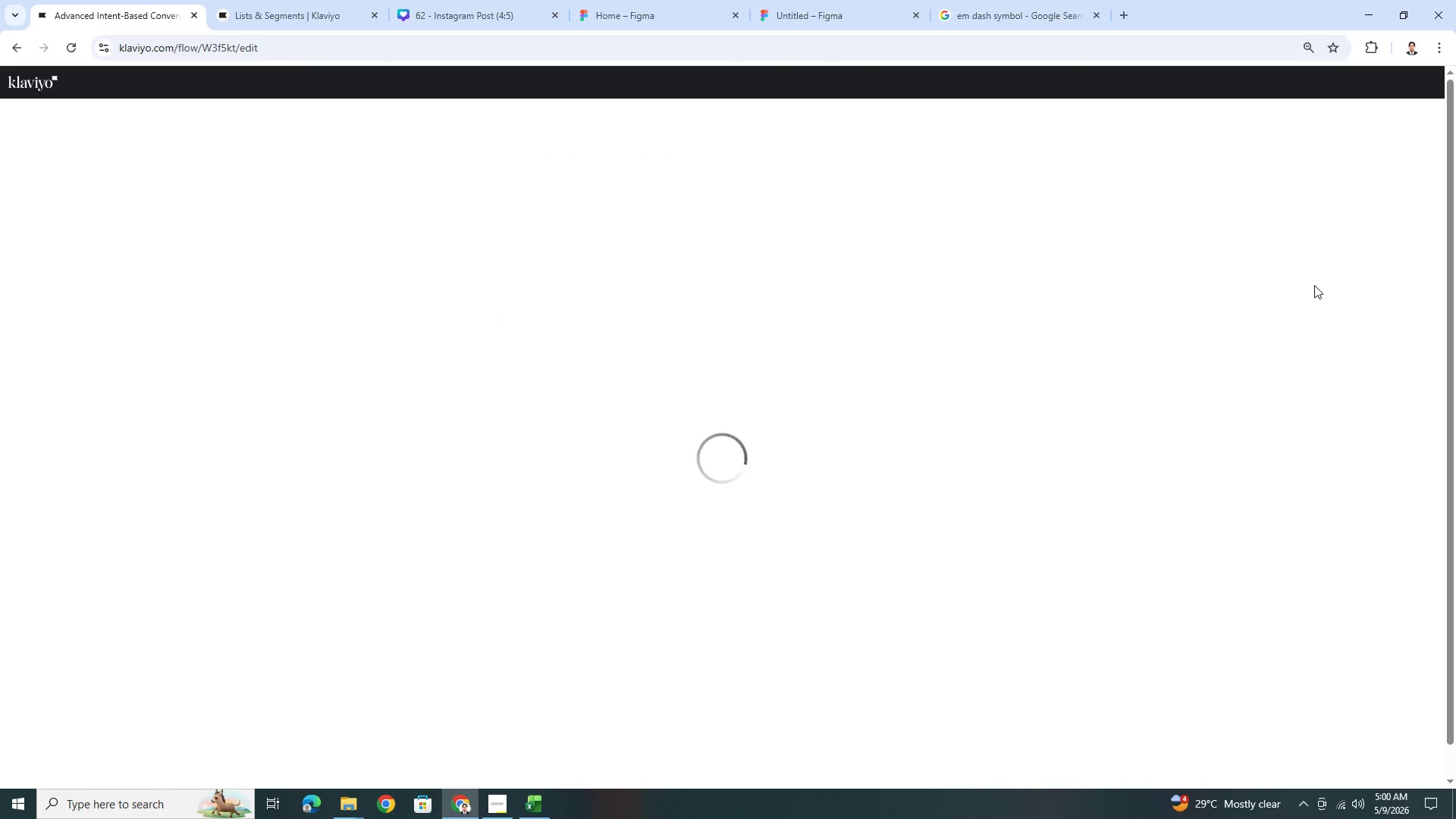 
scroll: coordinate [902, 615], scroll_direction: down, amount: 17.0
 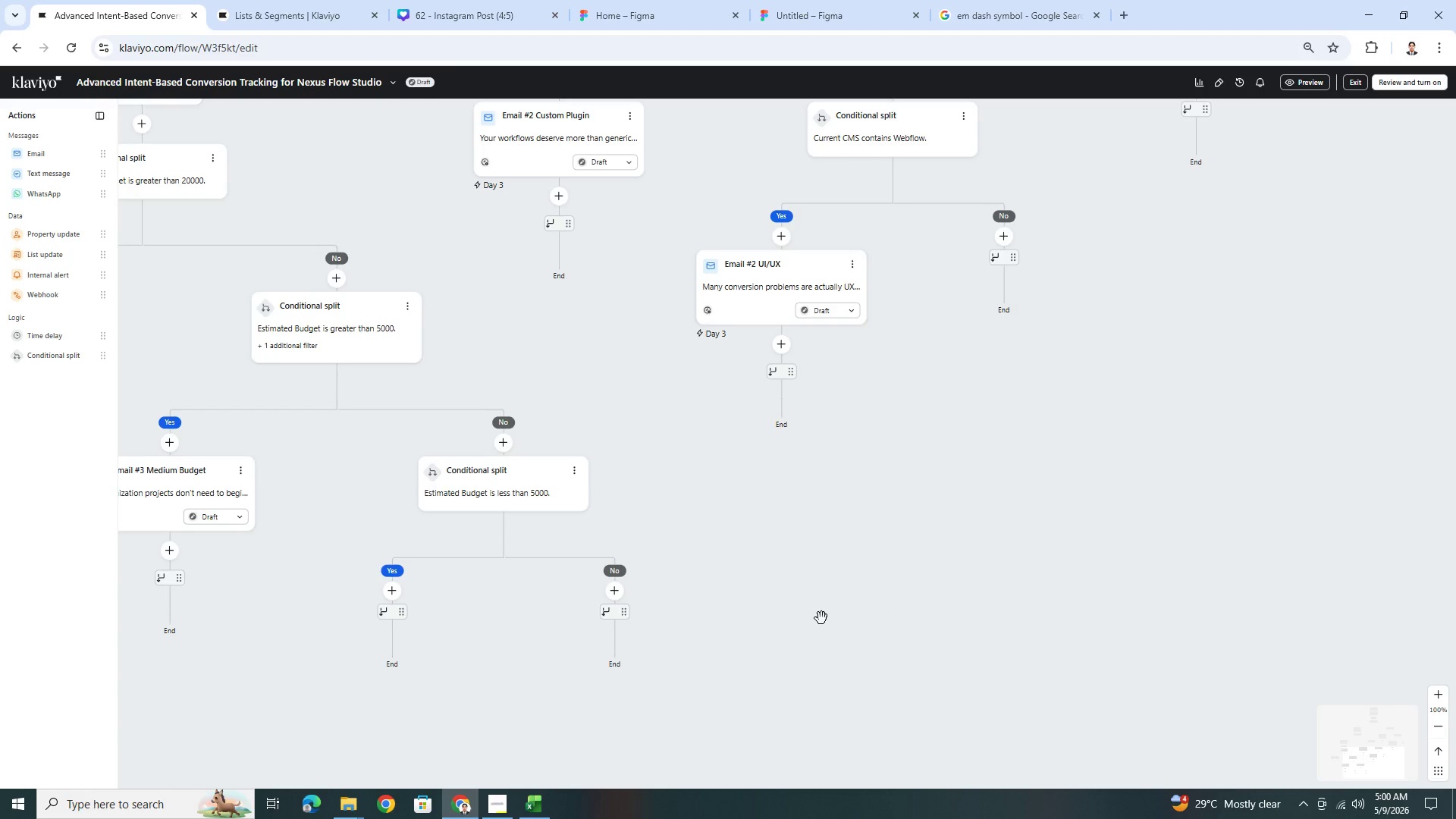 
left_click_drag(start_coordinate=[821, 618], to_coordinate=[1103, 556])
 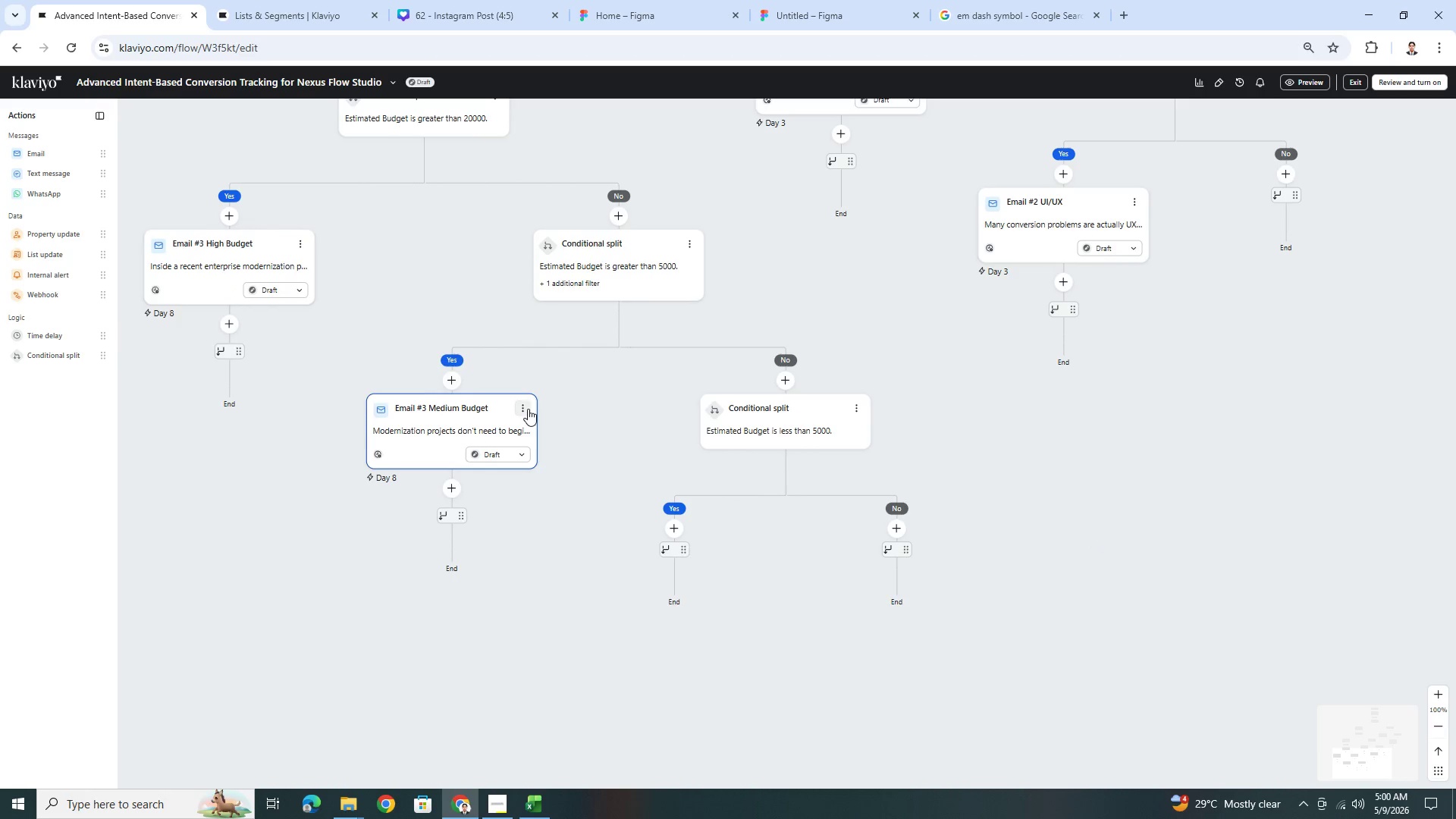 
left_click([525, 409])
 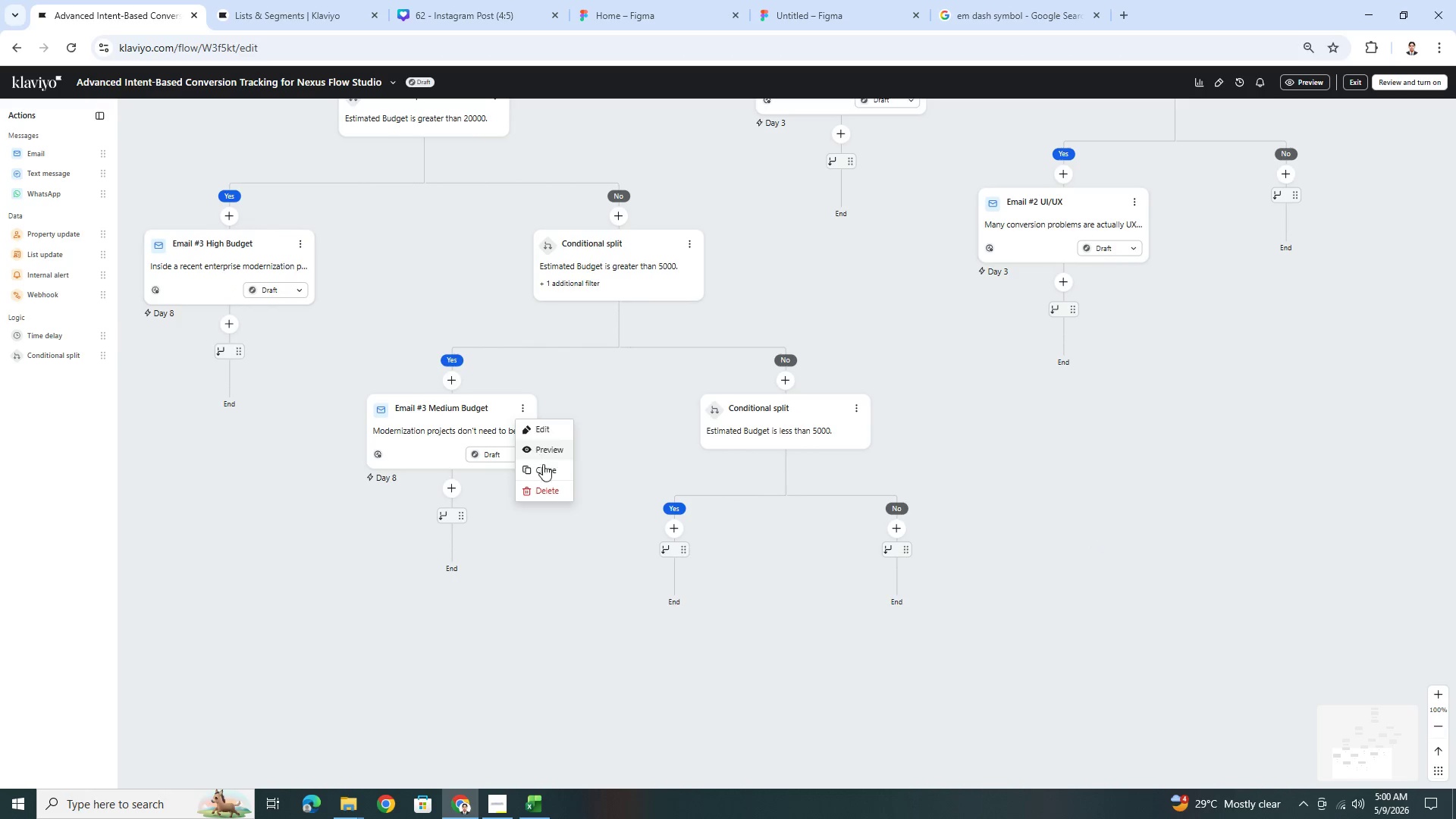 
left_click([546, 473])
 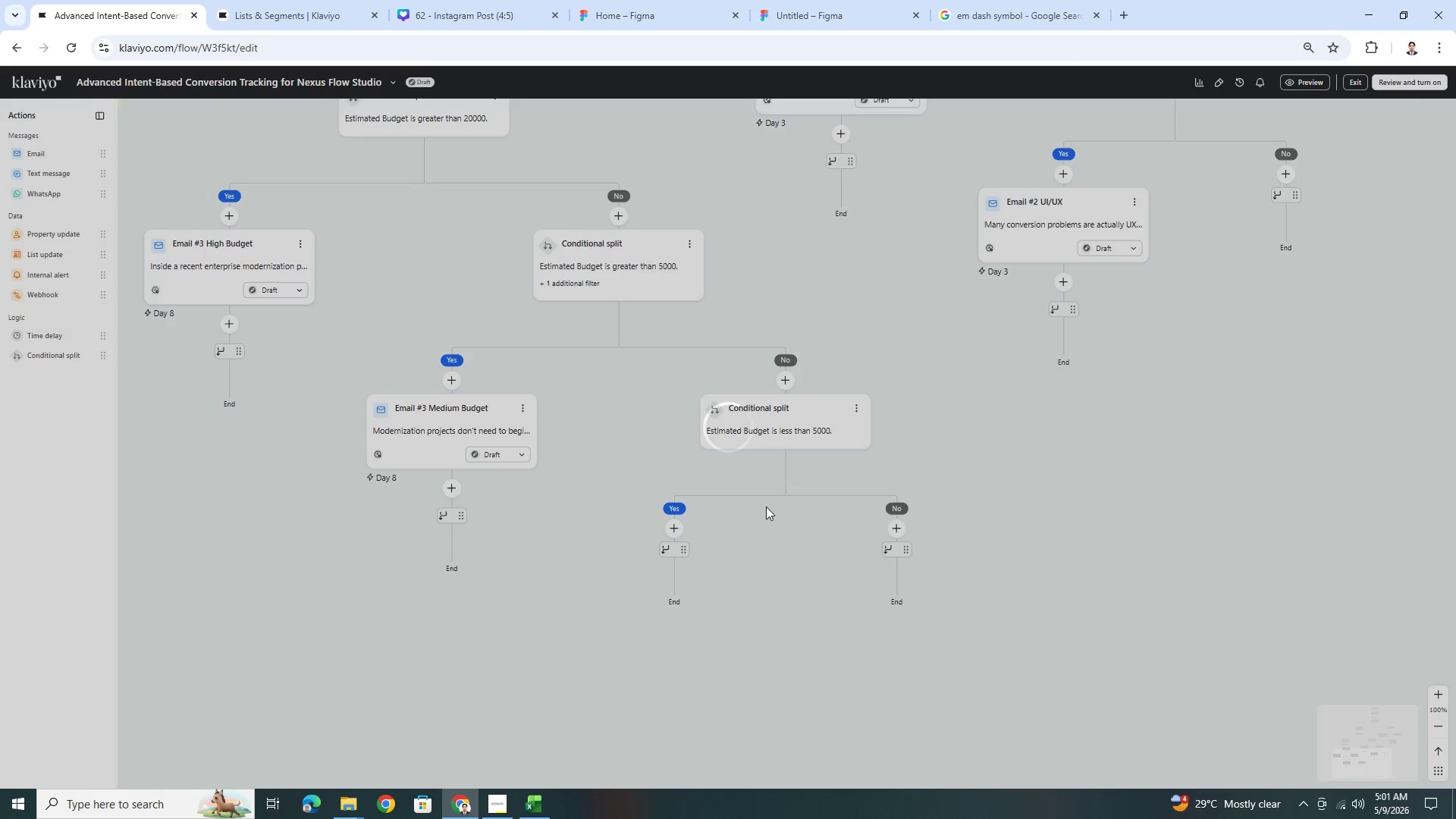 
mouse_move([670, 544])
 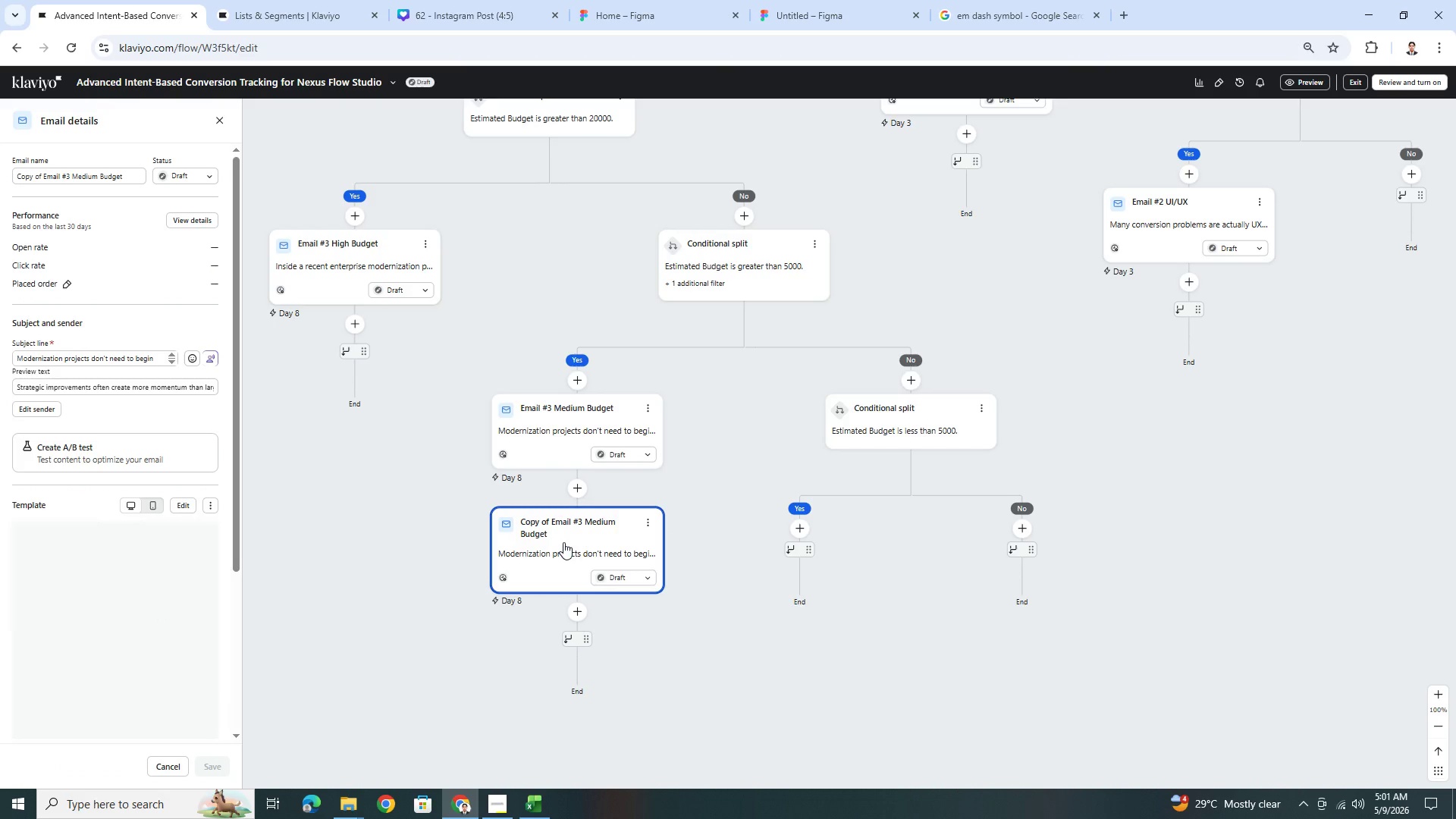 
left_click_drag(start_coordinate=[560, 533], to_coordinate=[788, 532])
 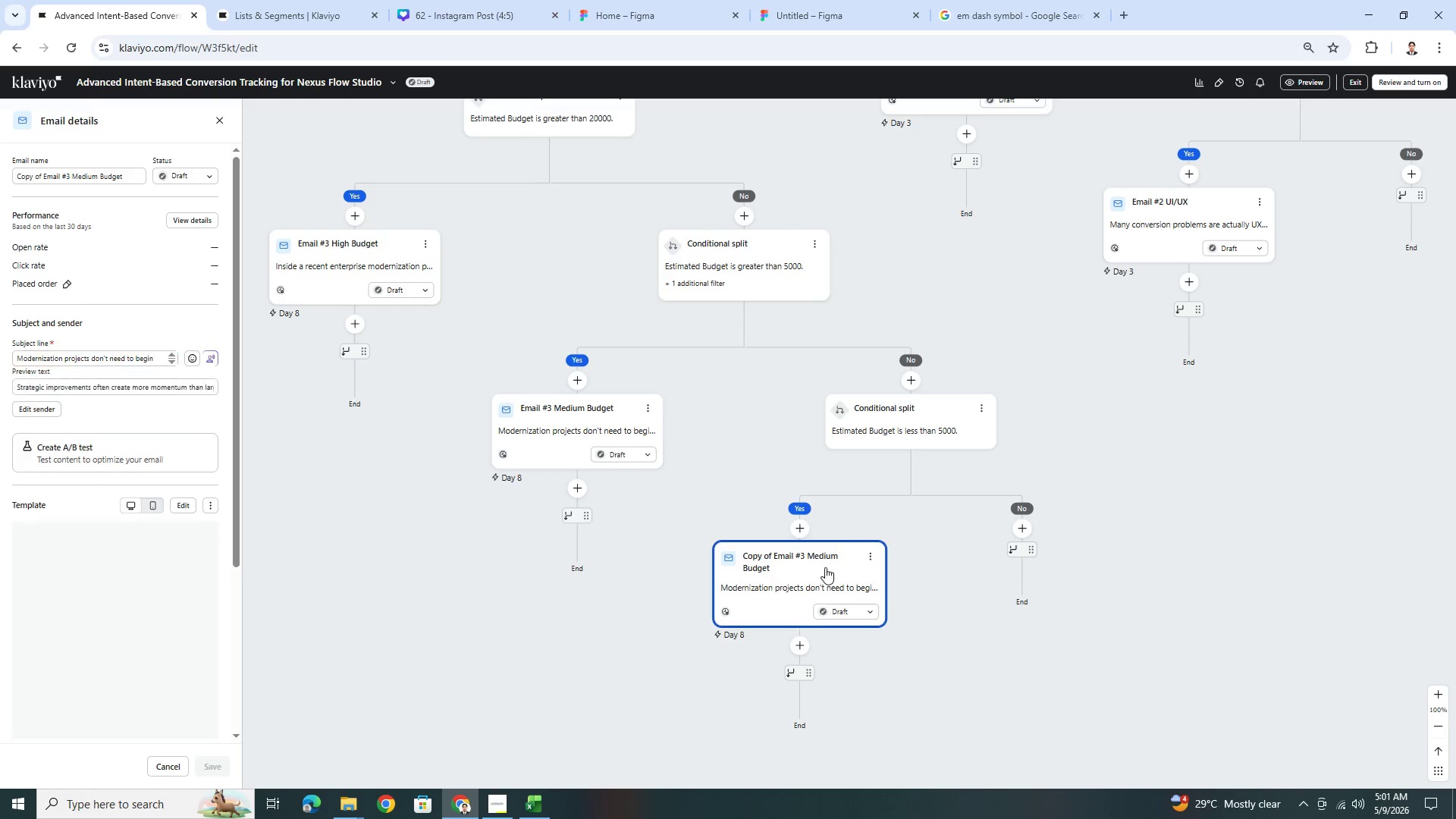 
left_click([870, 557])
 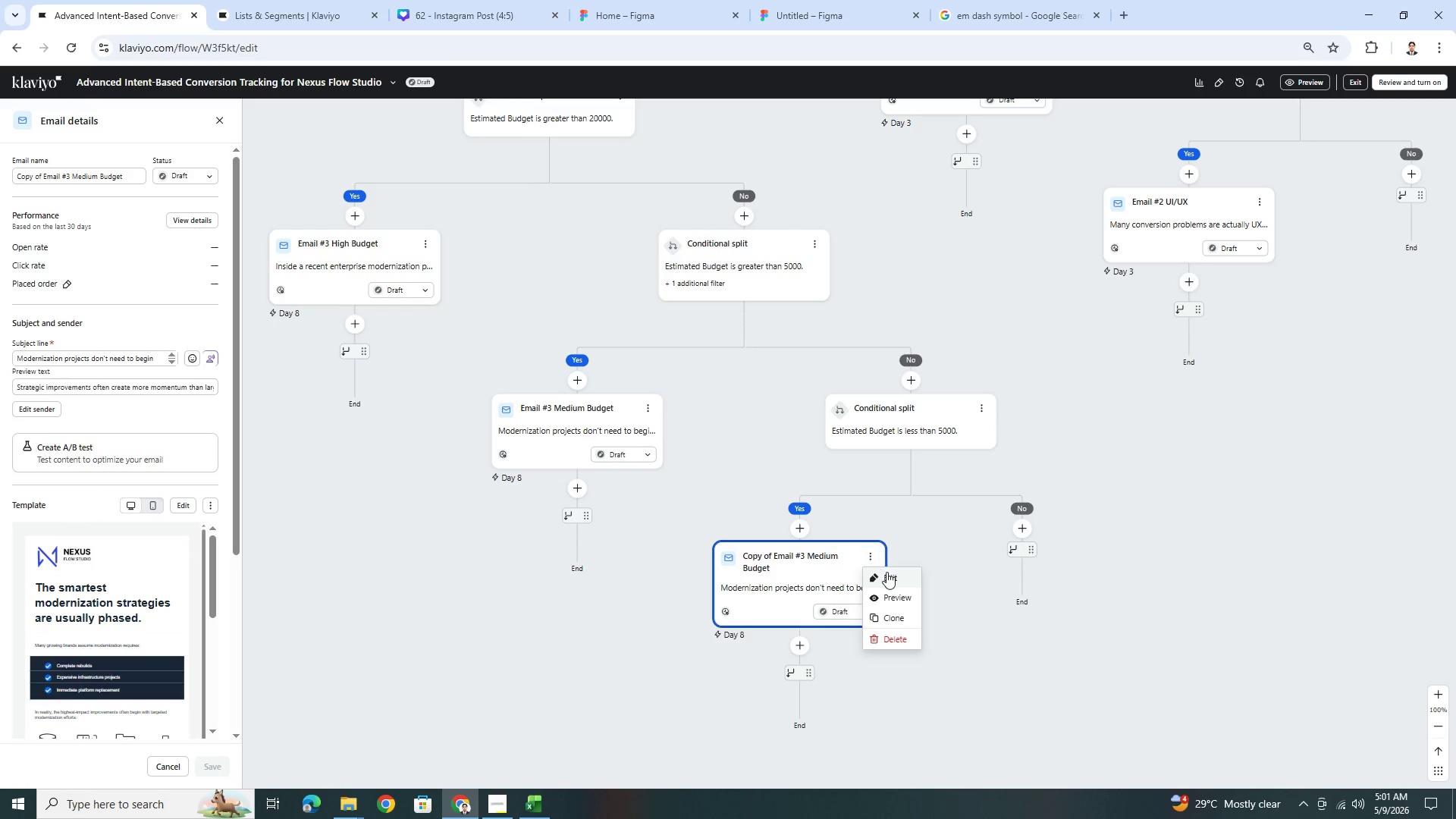 
left_click([887, 573])
 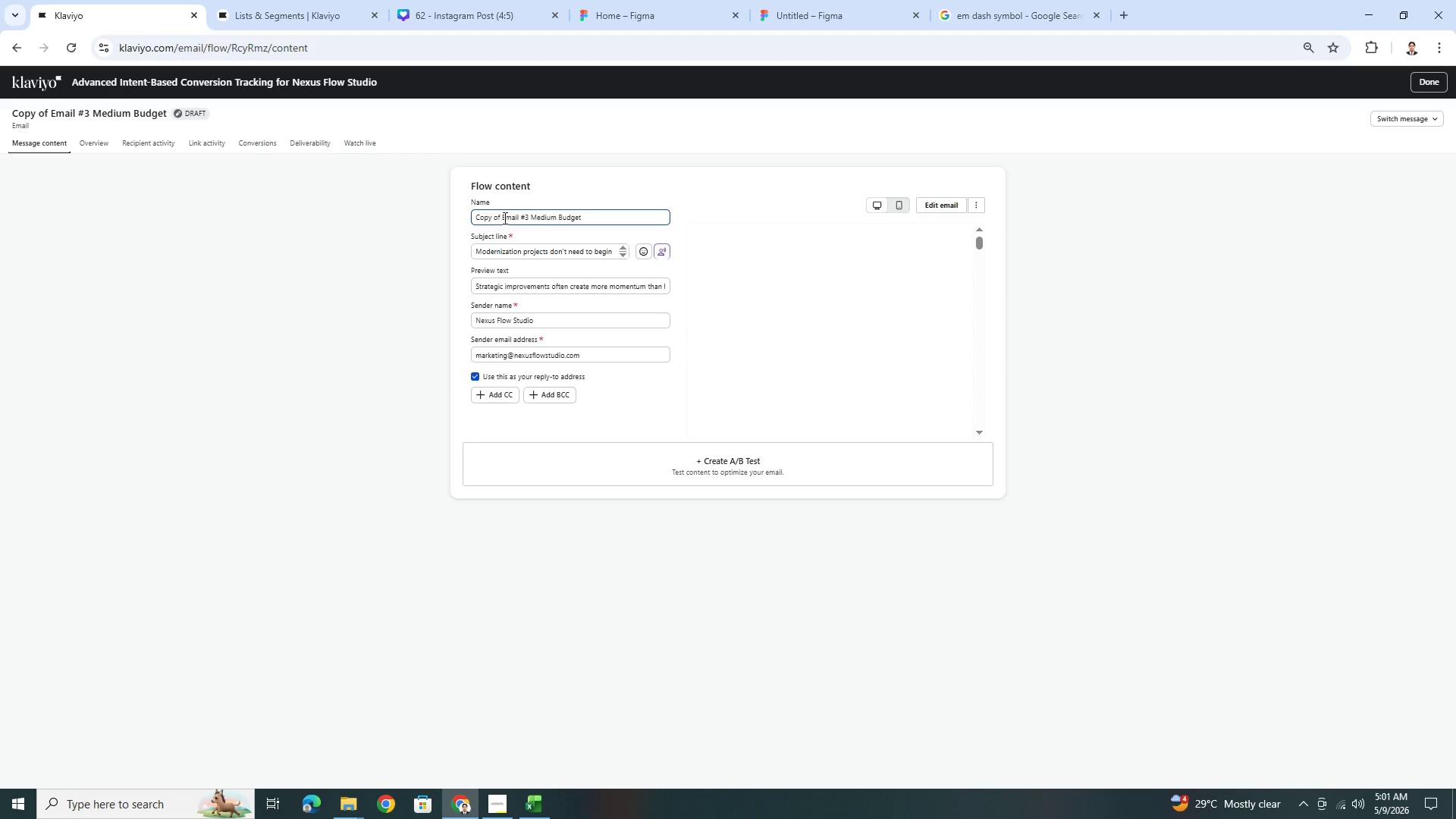 
left_click_drag(start_coordinate=[502, 218], to_coordinate=[466, 219])
 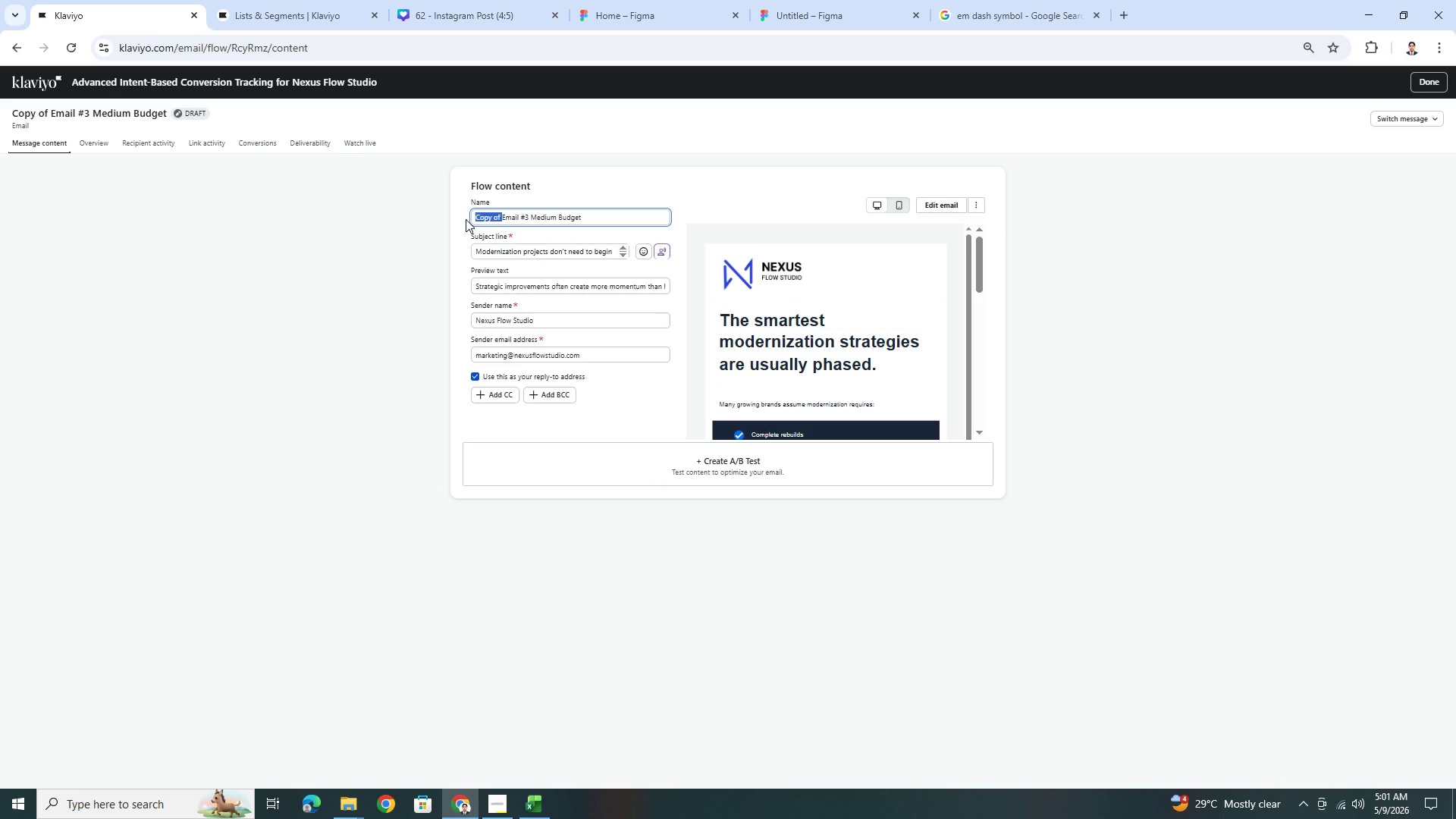 
key(Backspace)
 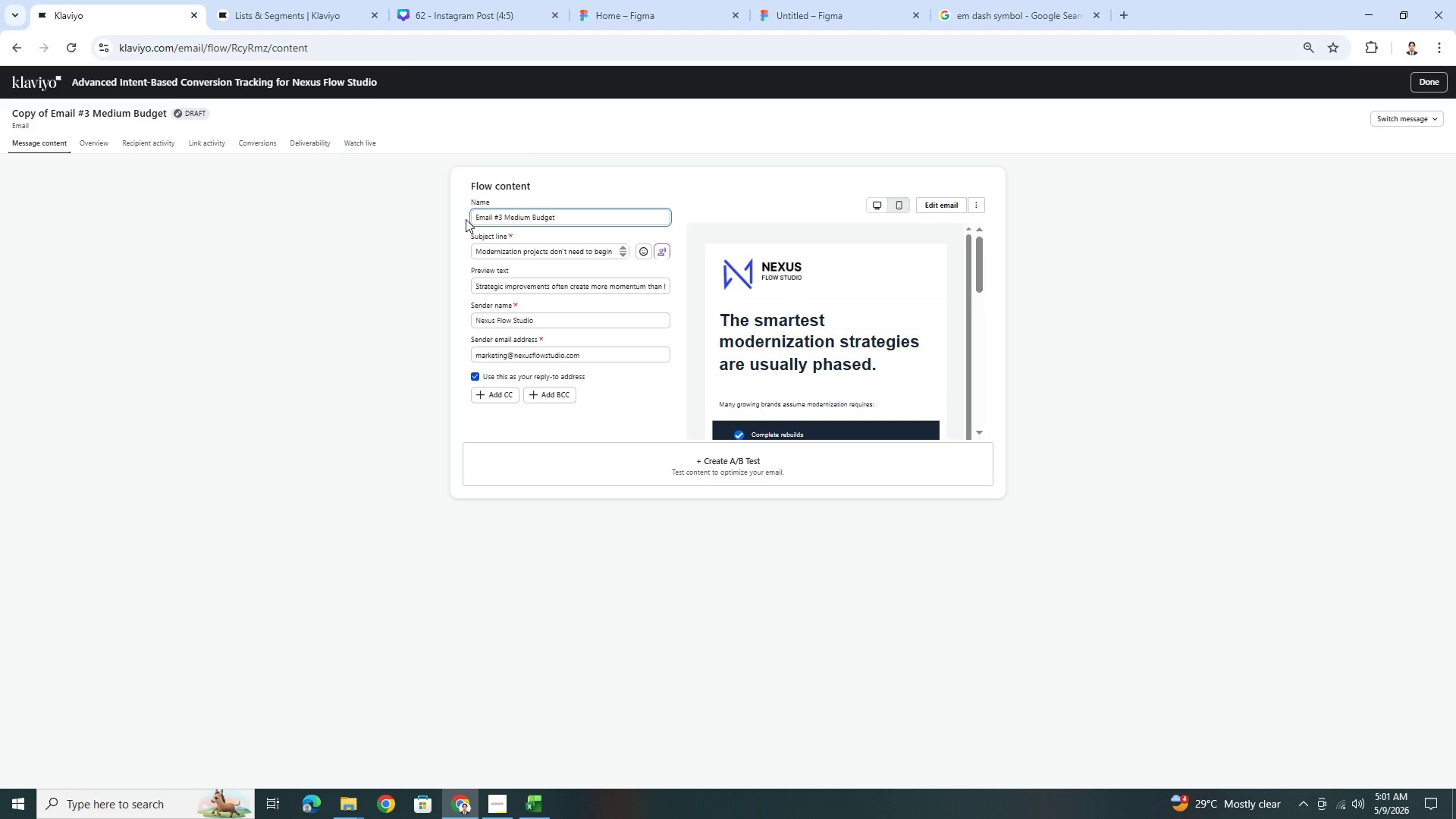 
key(ArrowRight)
 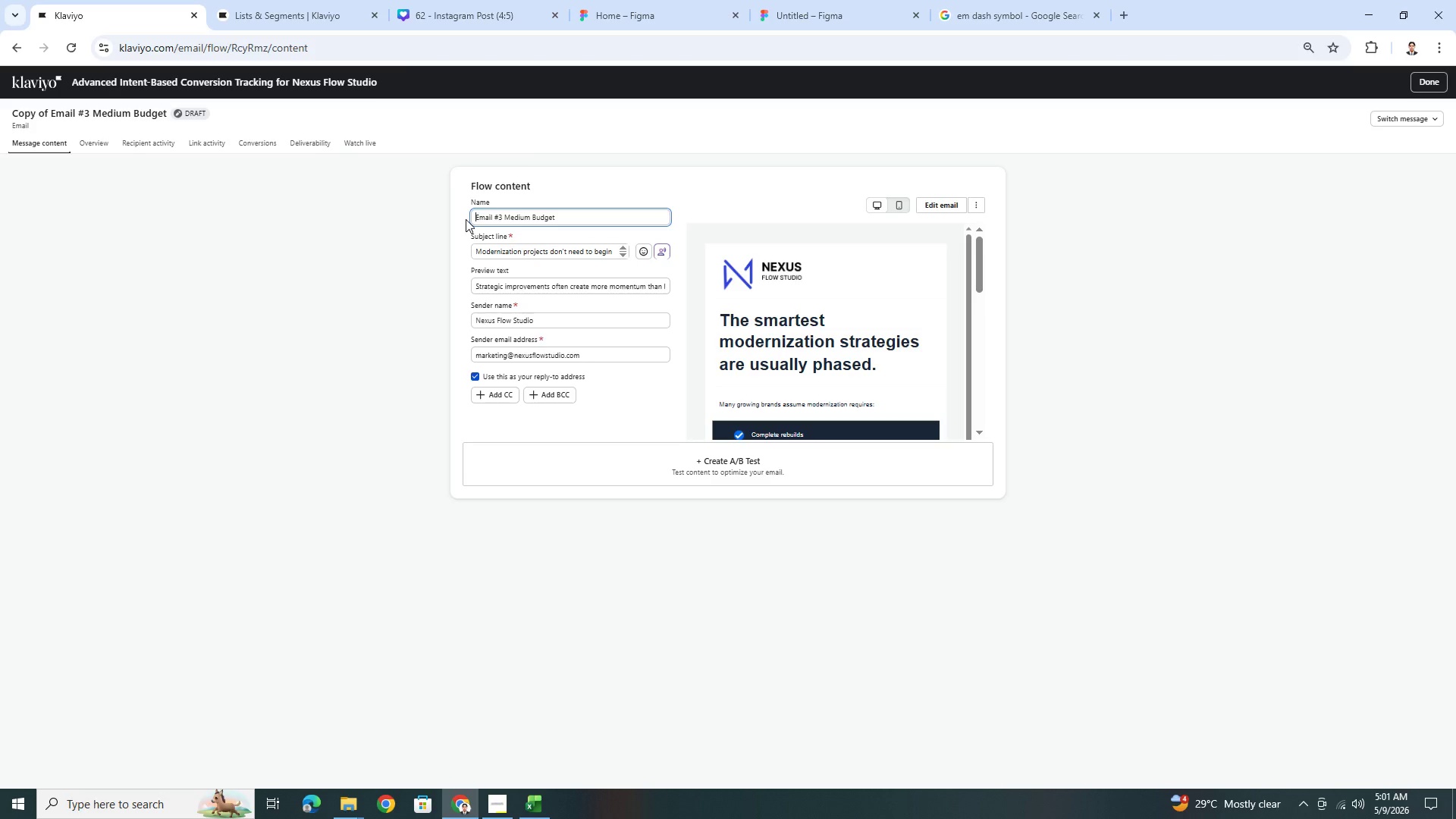 
key(ArrowLeft)
 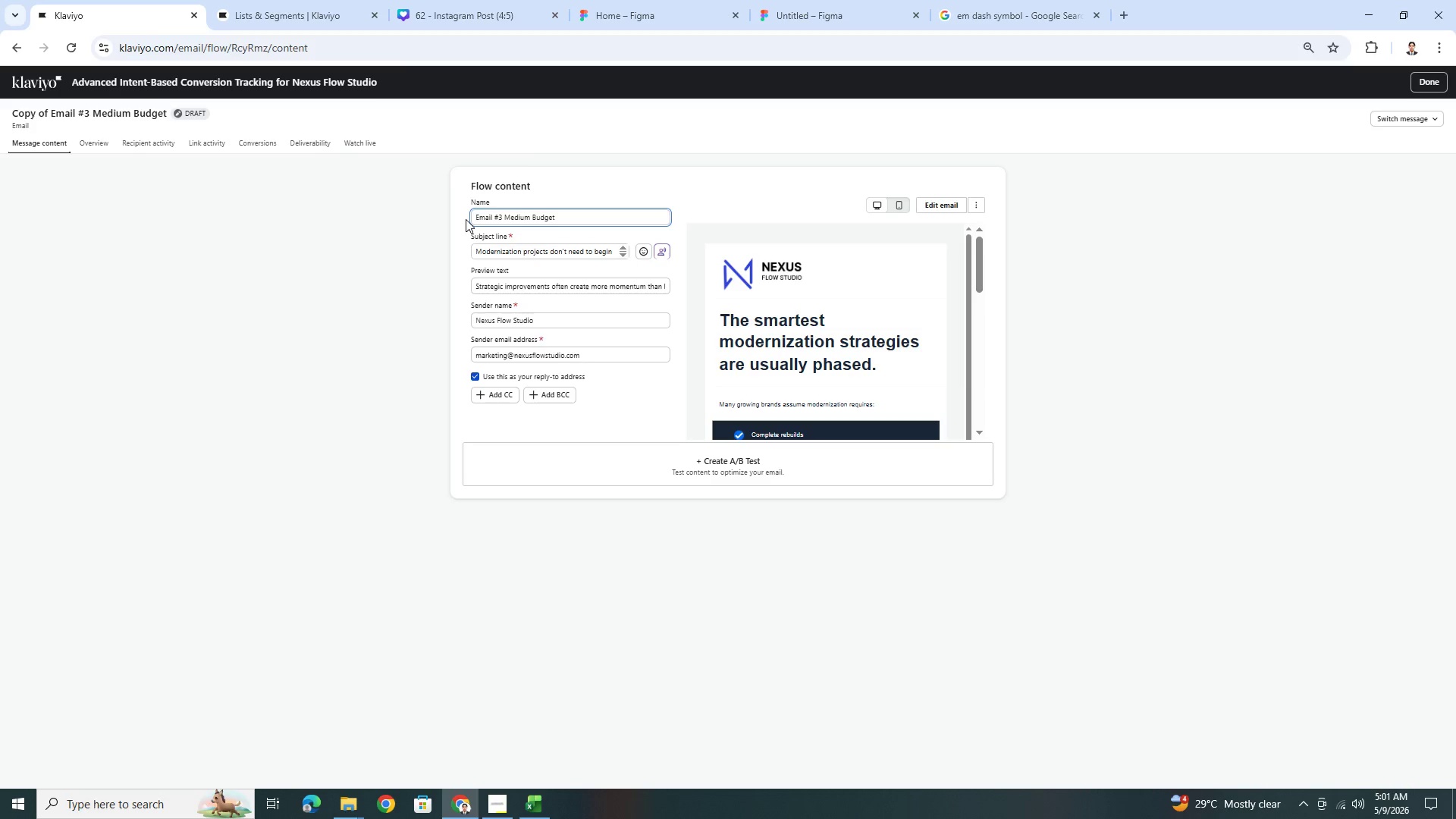 
key(Backspace)
 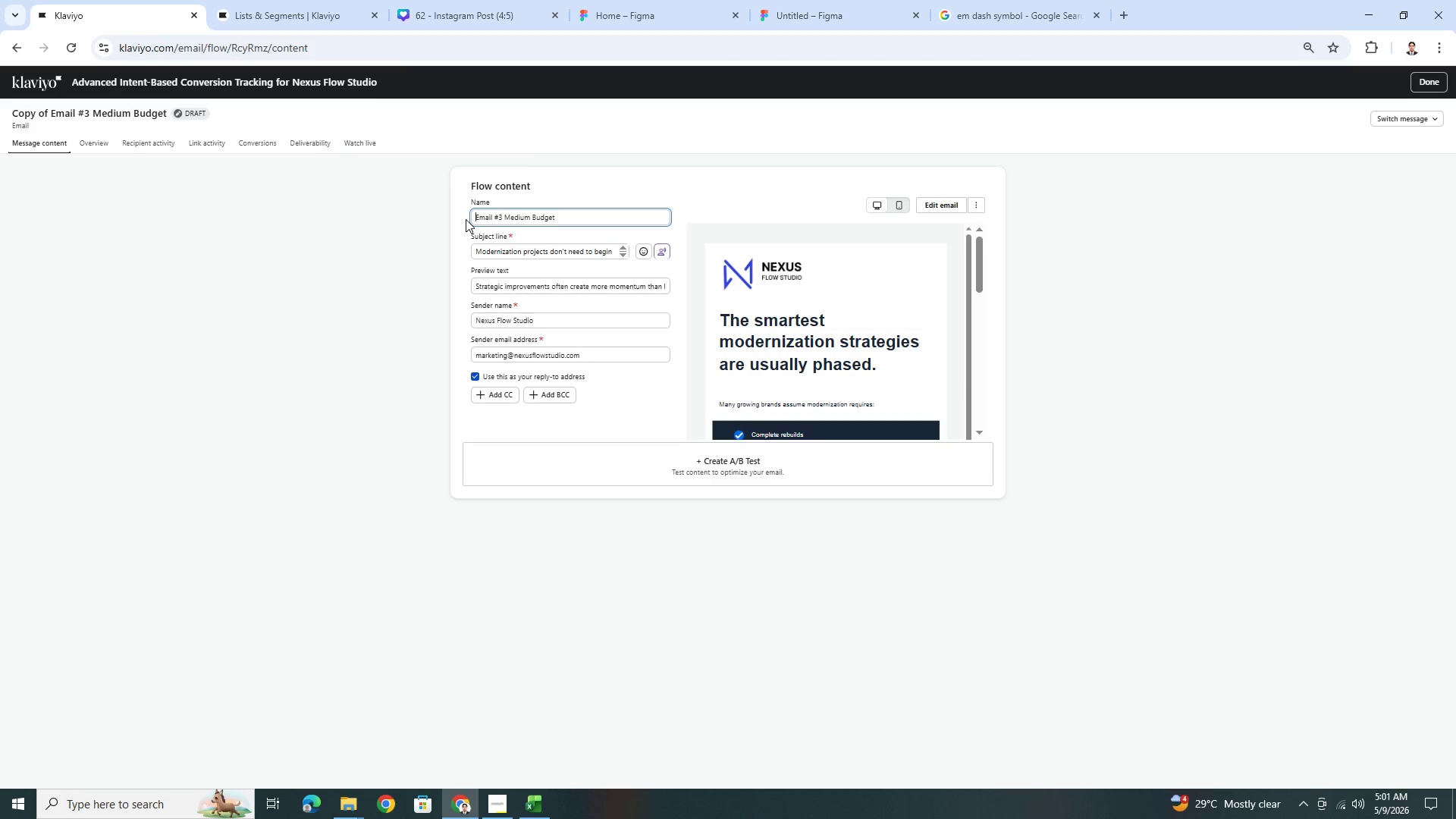 
hold_key(key=ArrowRight, duration=0.94)
 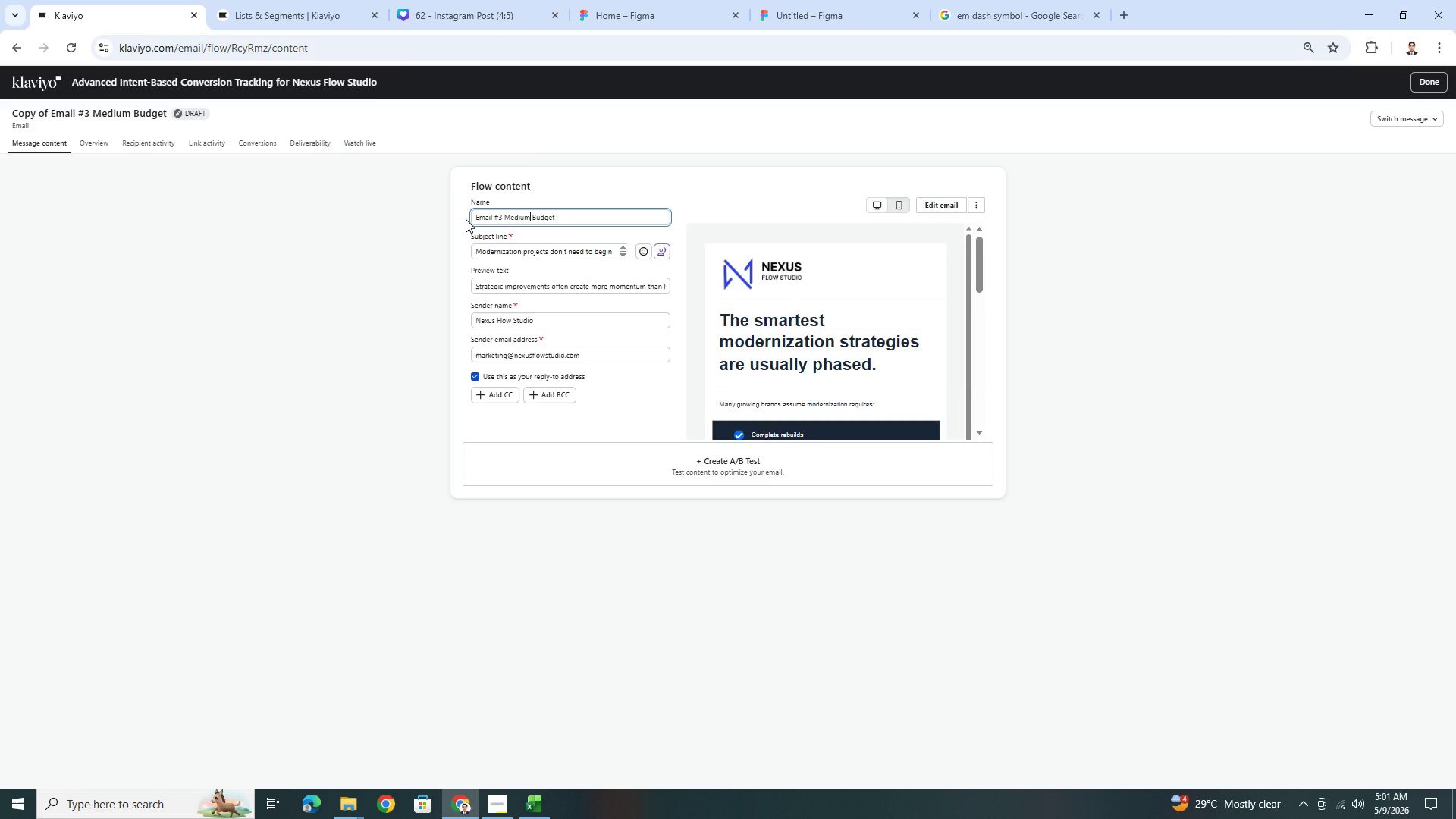 
key(Backspace)
key(Backspace)
key(Backspace)
key(Backspace)
key(Backspace)
key(Backspace)
type(lOW)
key(Backspace)
key(Backspace)
key(Backspace)
type(Low)
 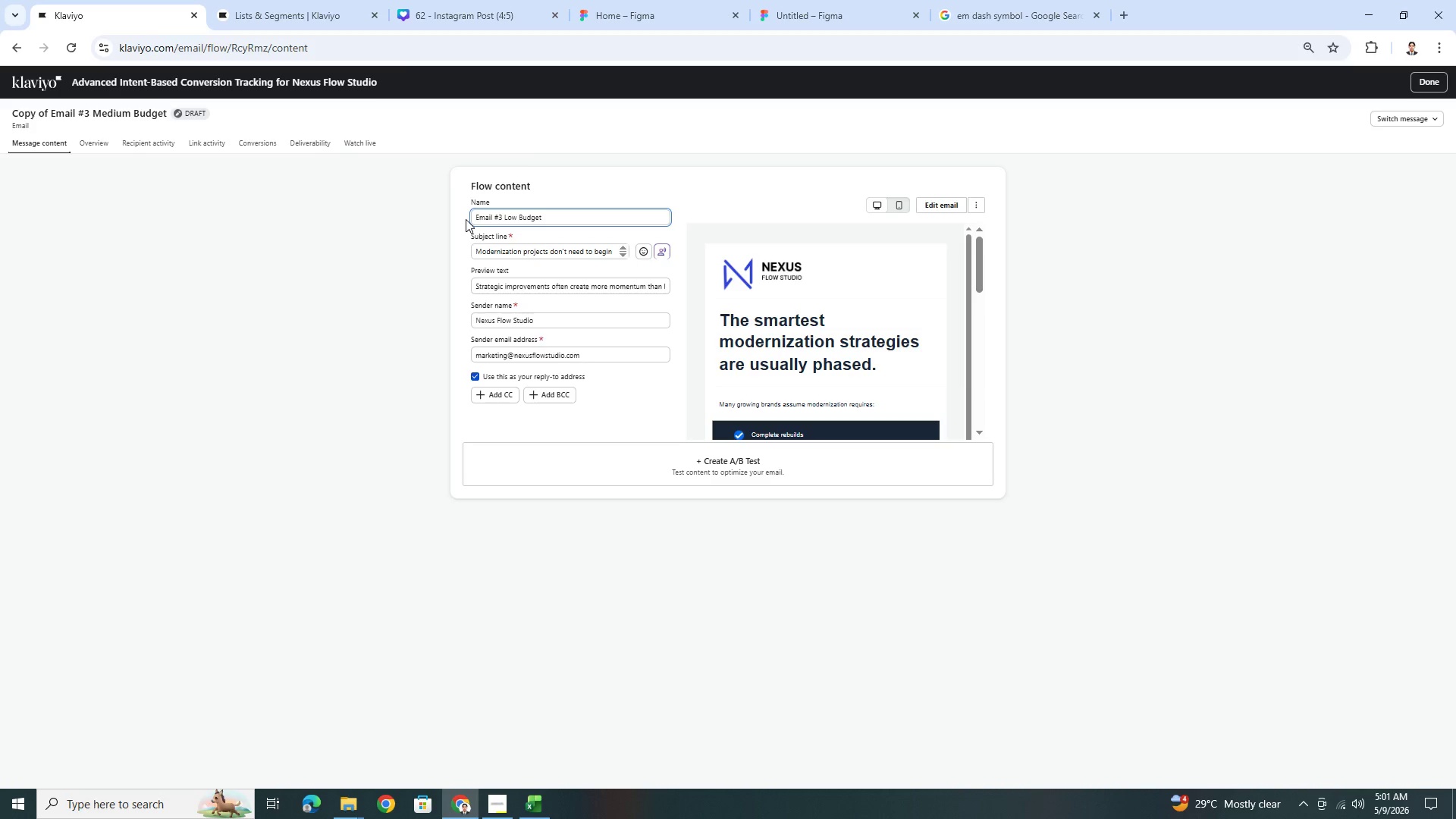 
double_click([562, 254])
 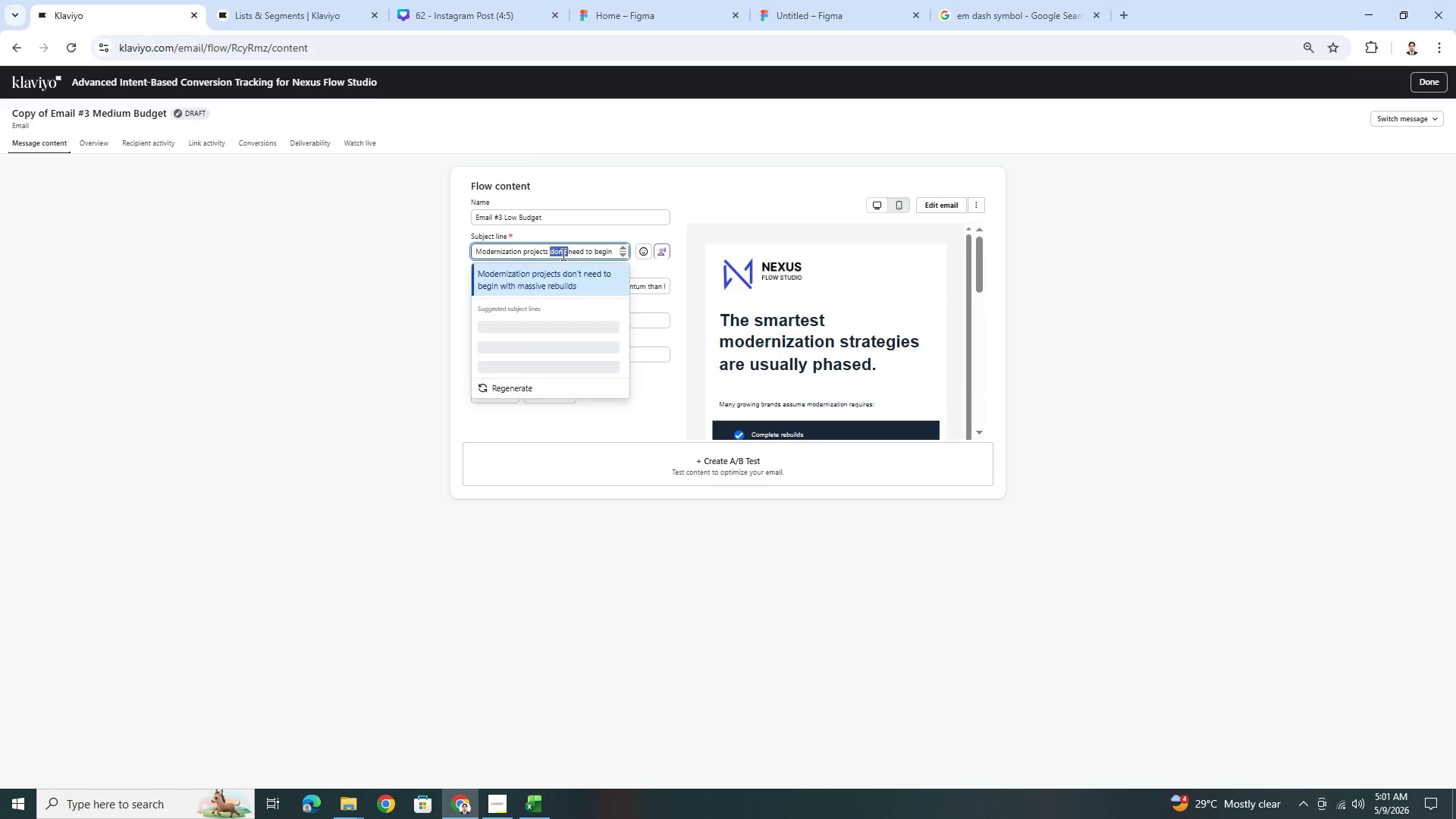 
triple_click([562, 254])
 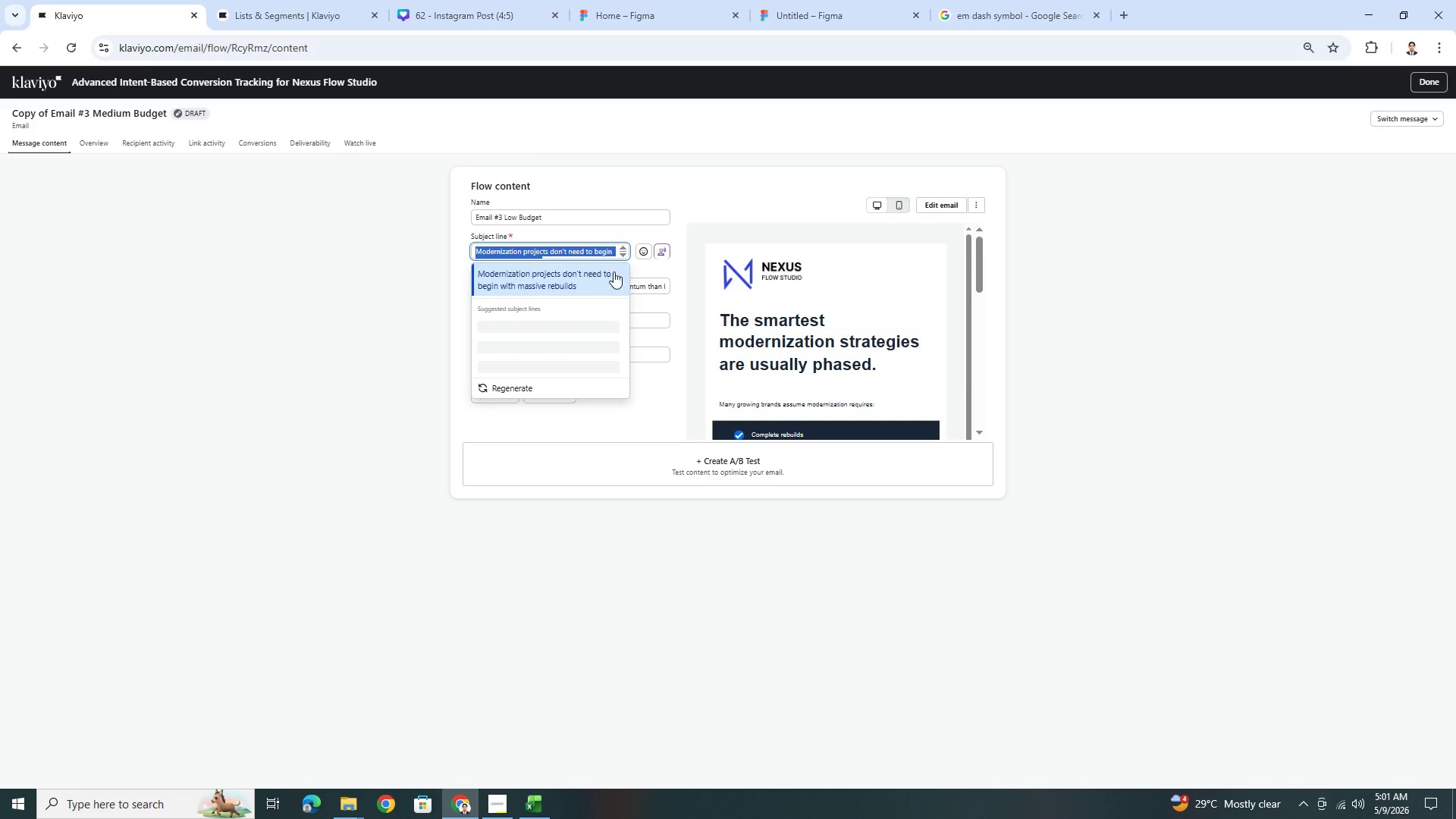 
key(Backspace)
 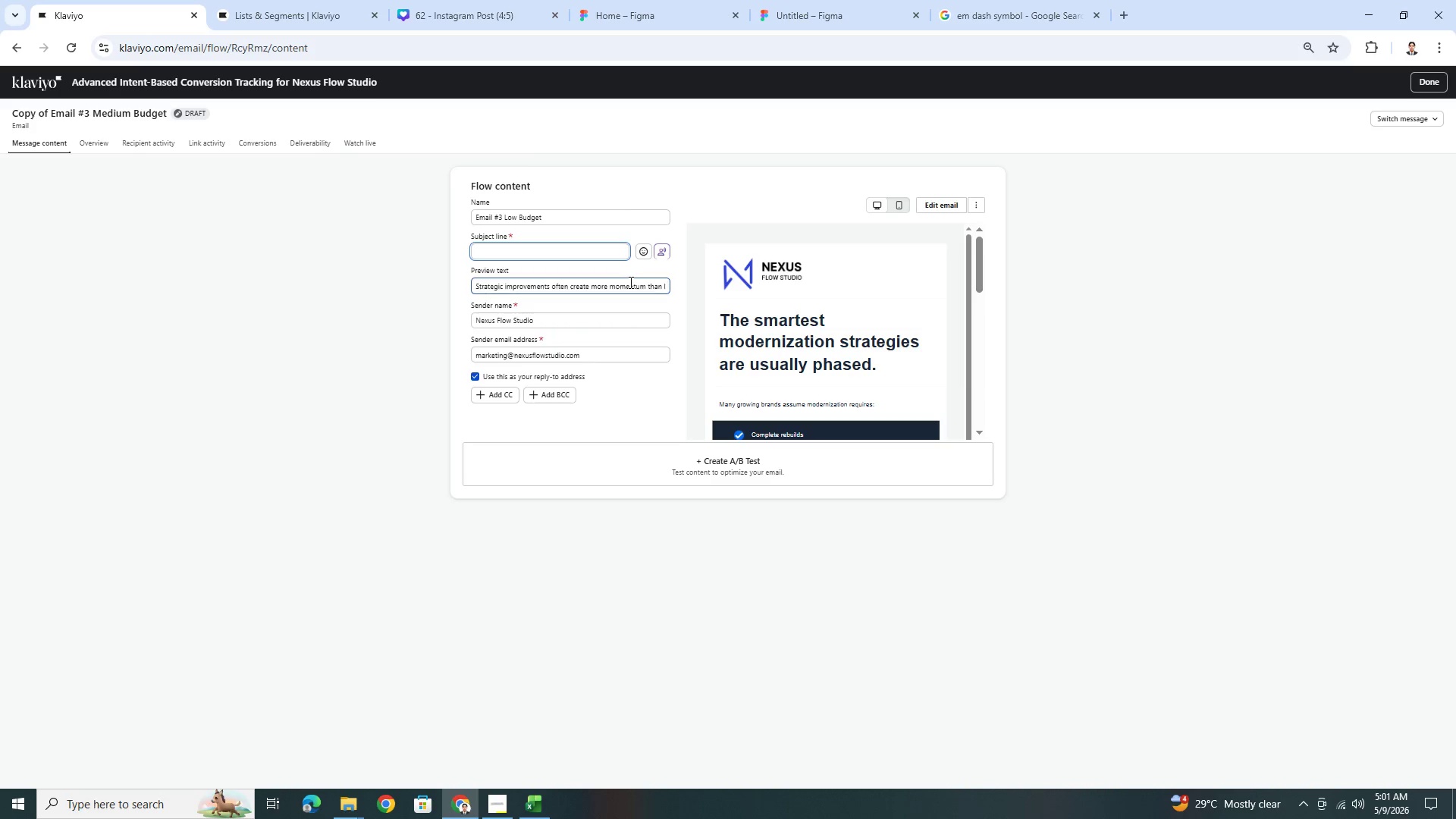 
double_click([629, 282])
 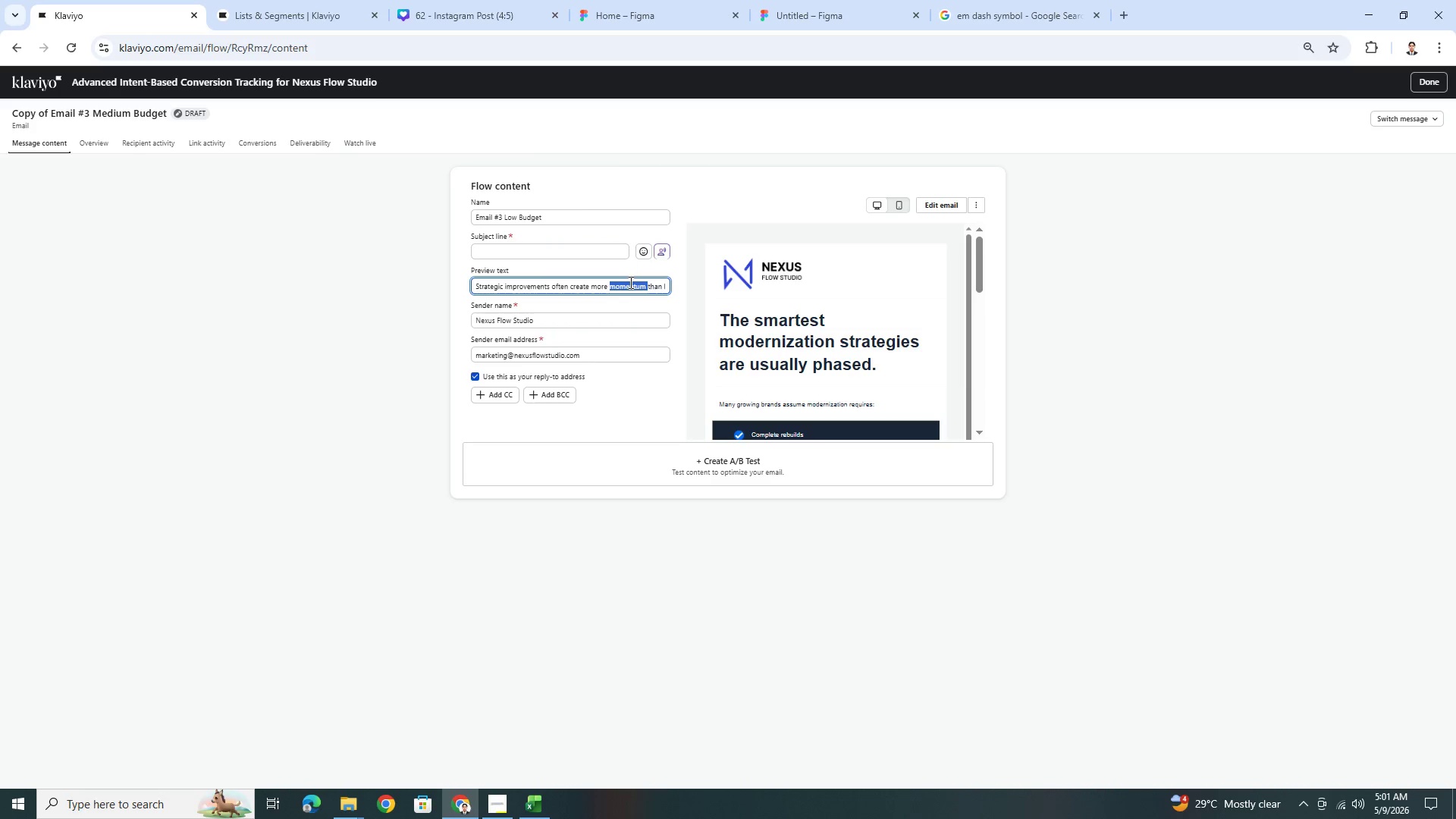 
triple_click([629, 282])
 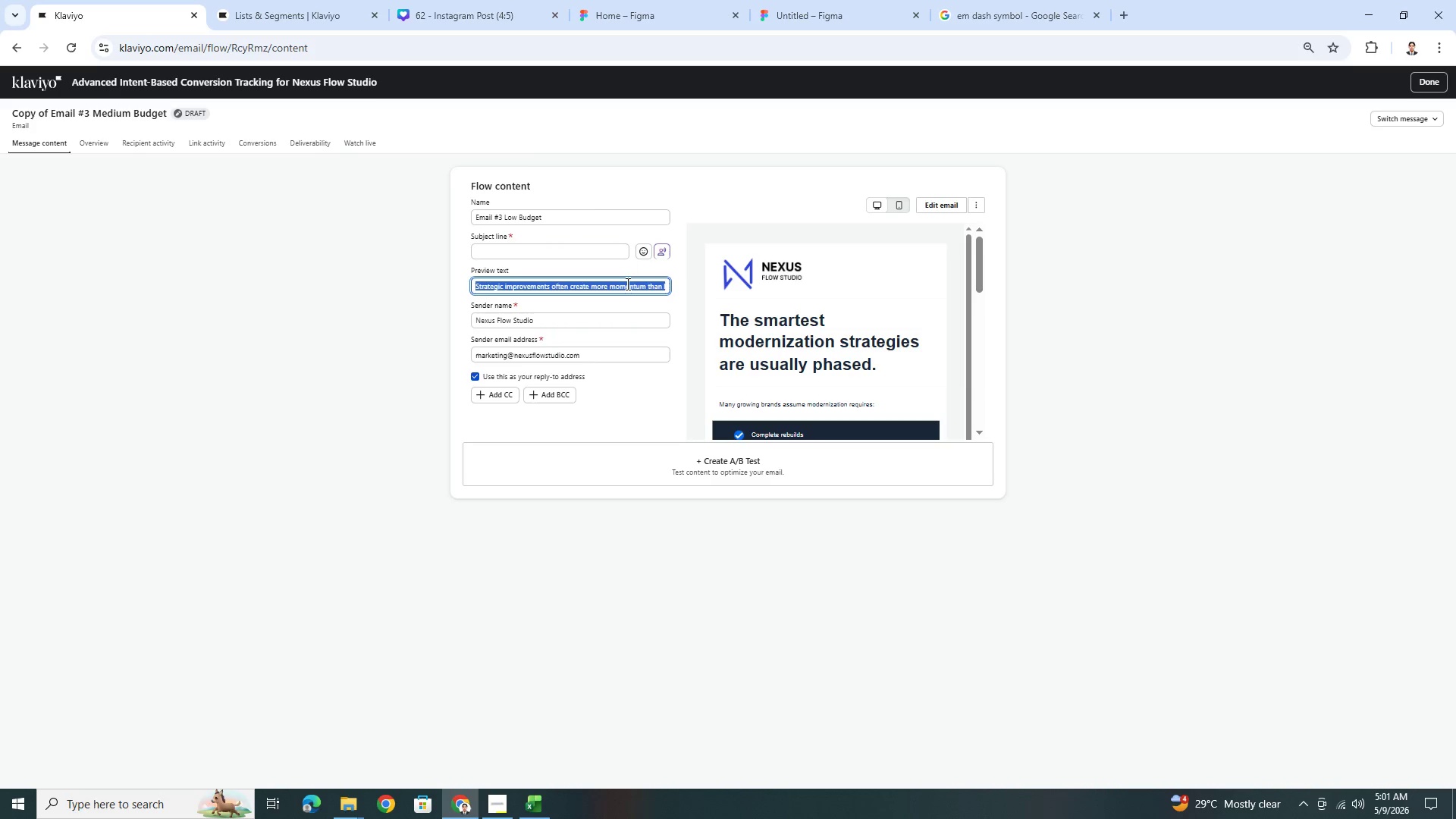 
key(Backspace)
 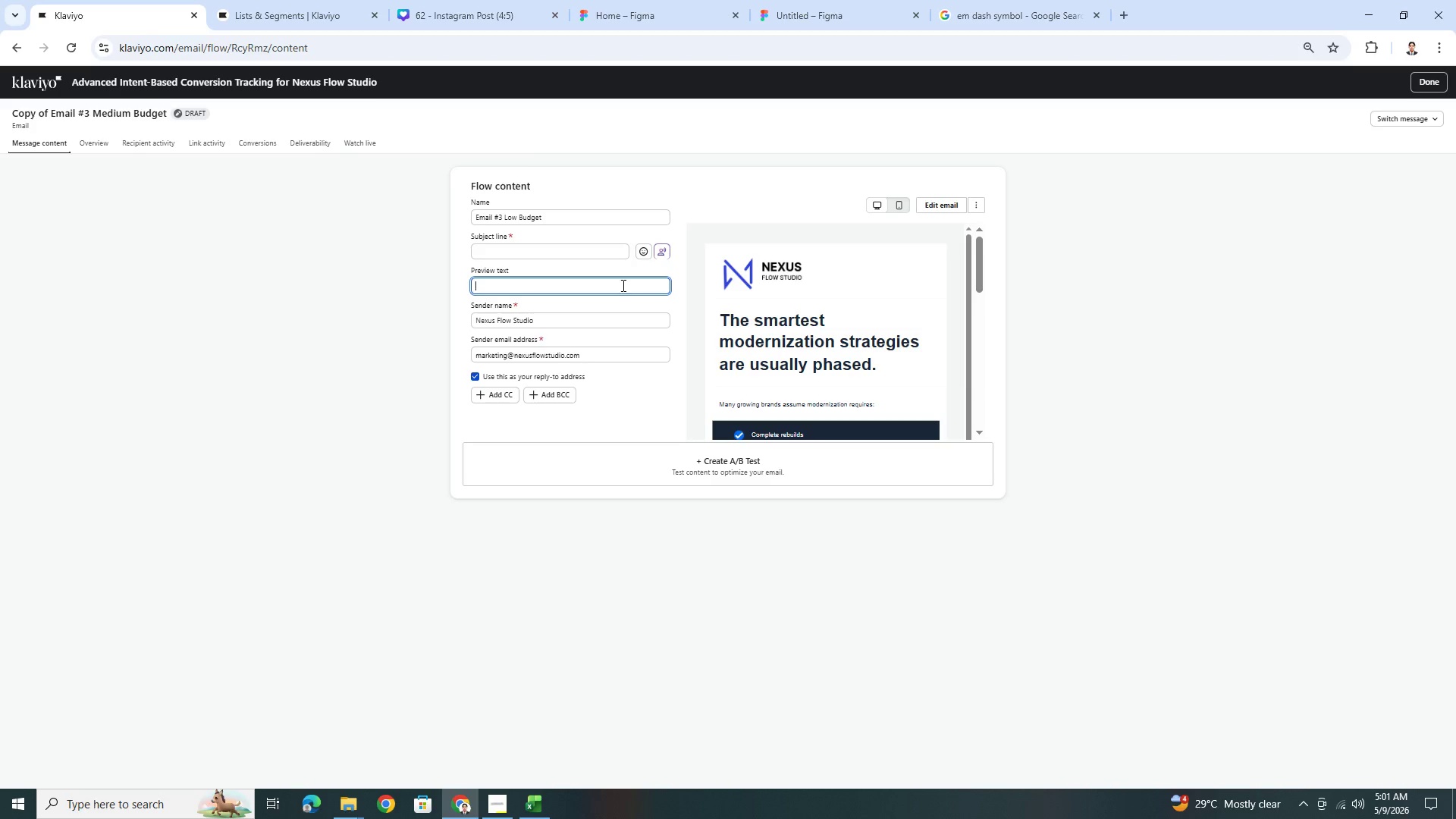 
wait(26.2)
 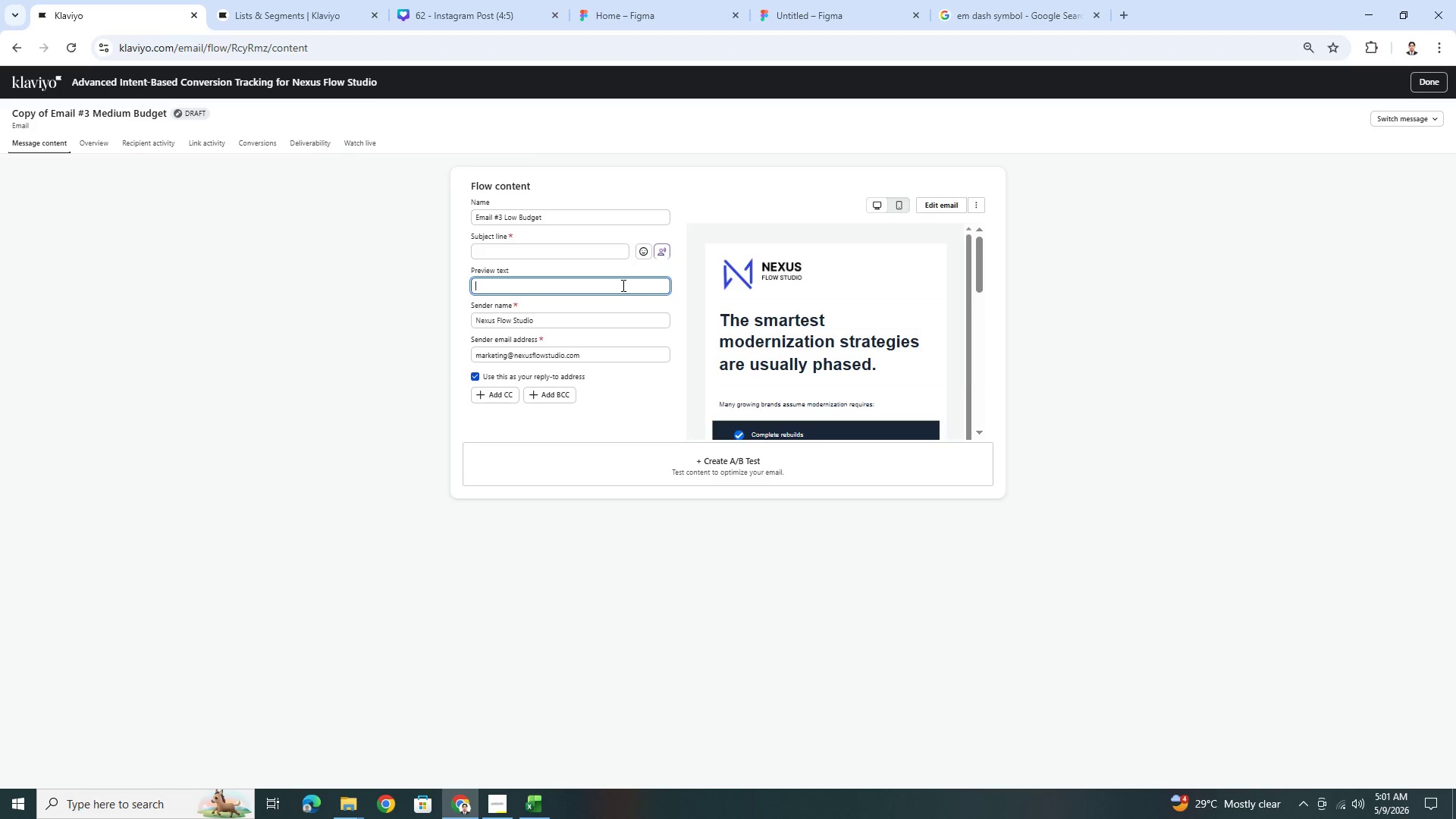 
left_click([586, 258])
 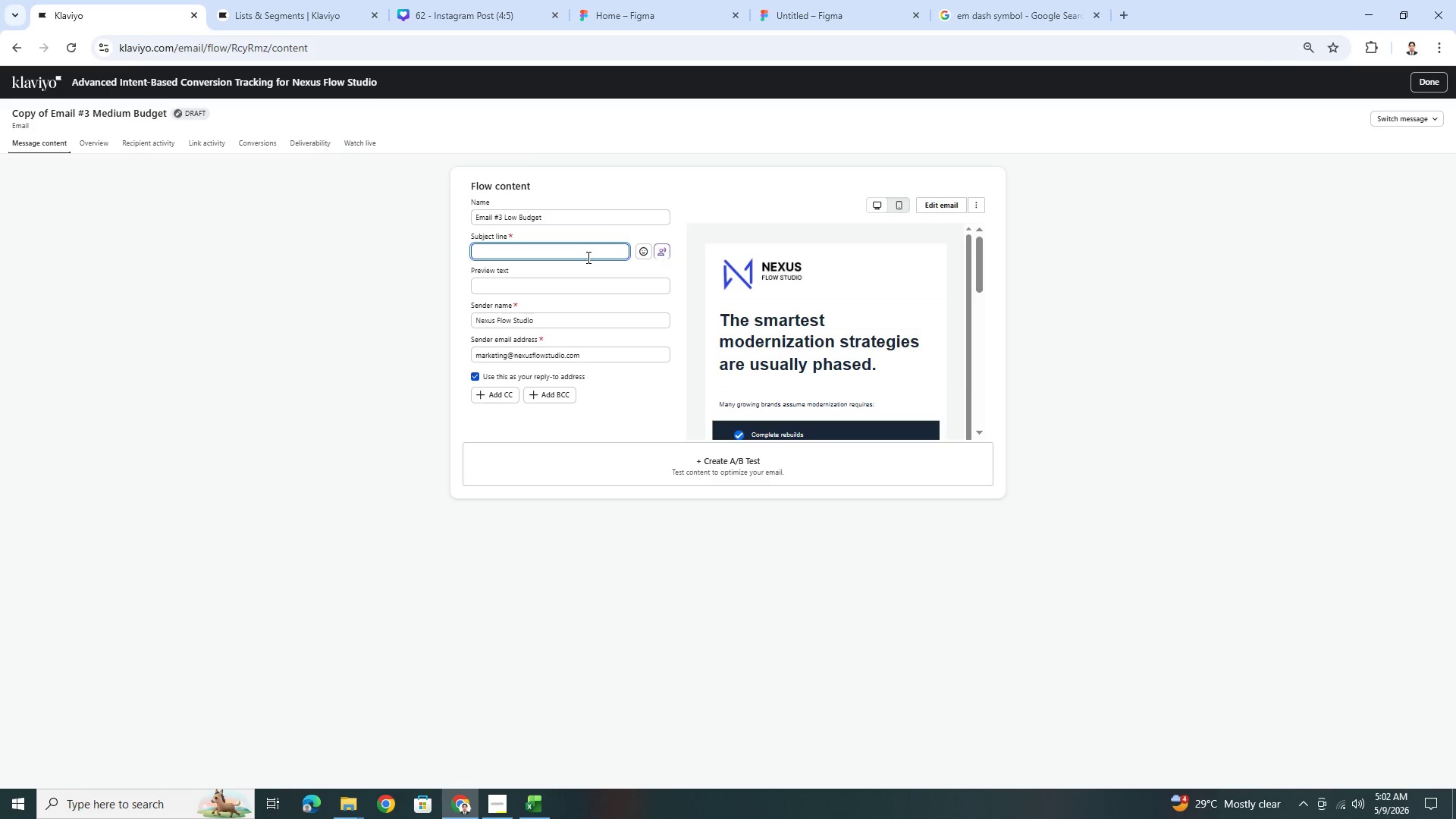 
wait(9.78)
 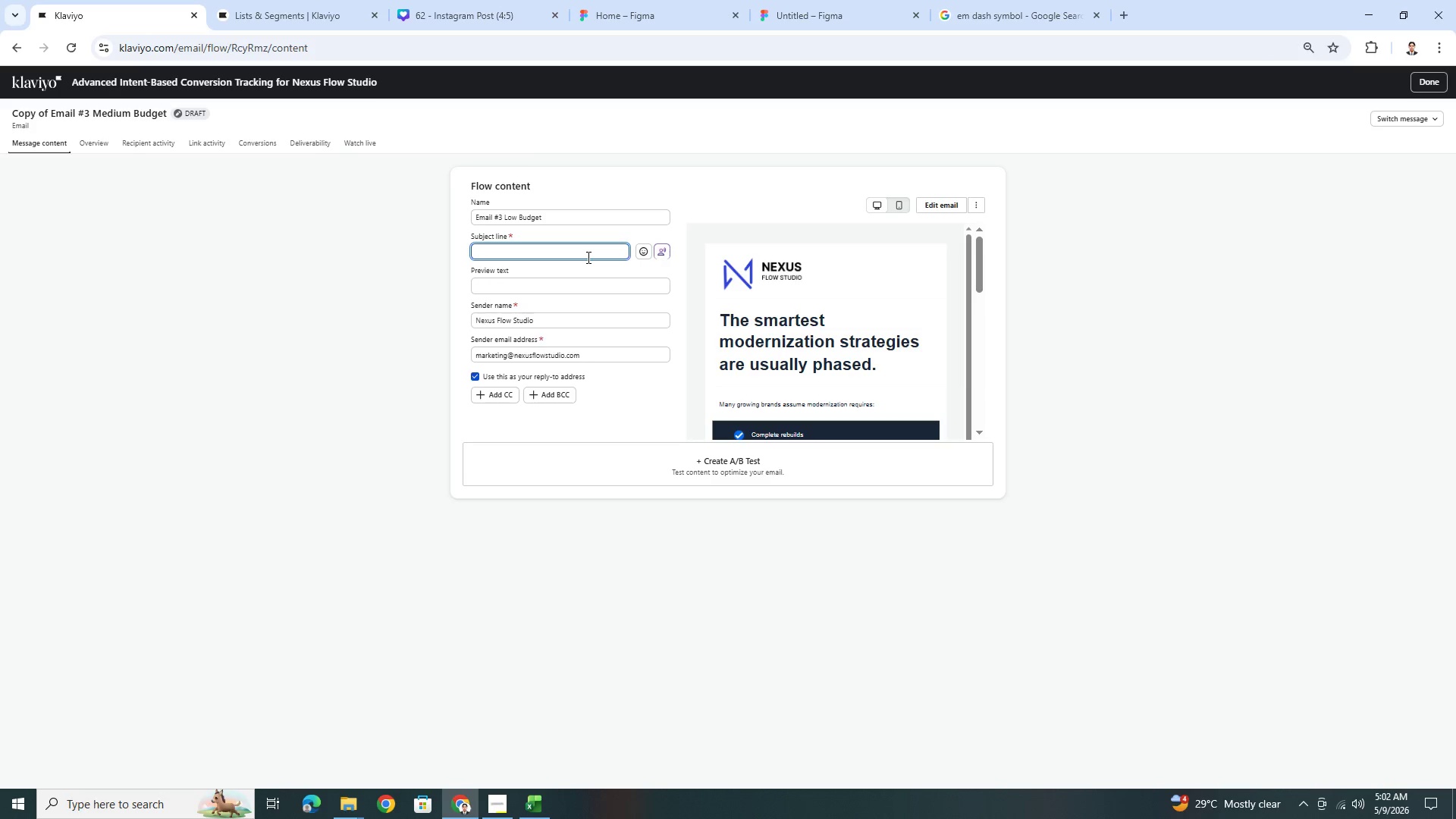 
type(The first step toward modernization is understanding what's slowing down)
 